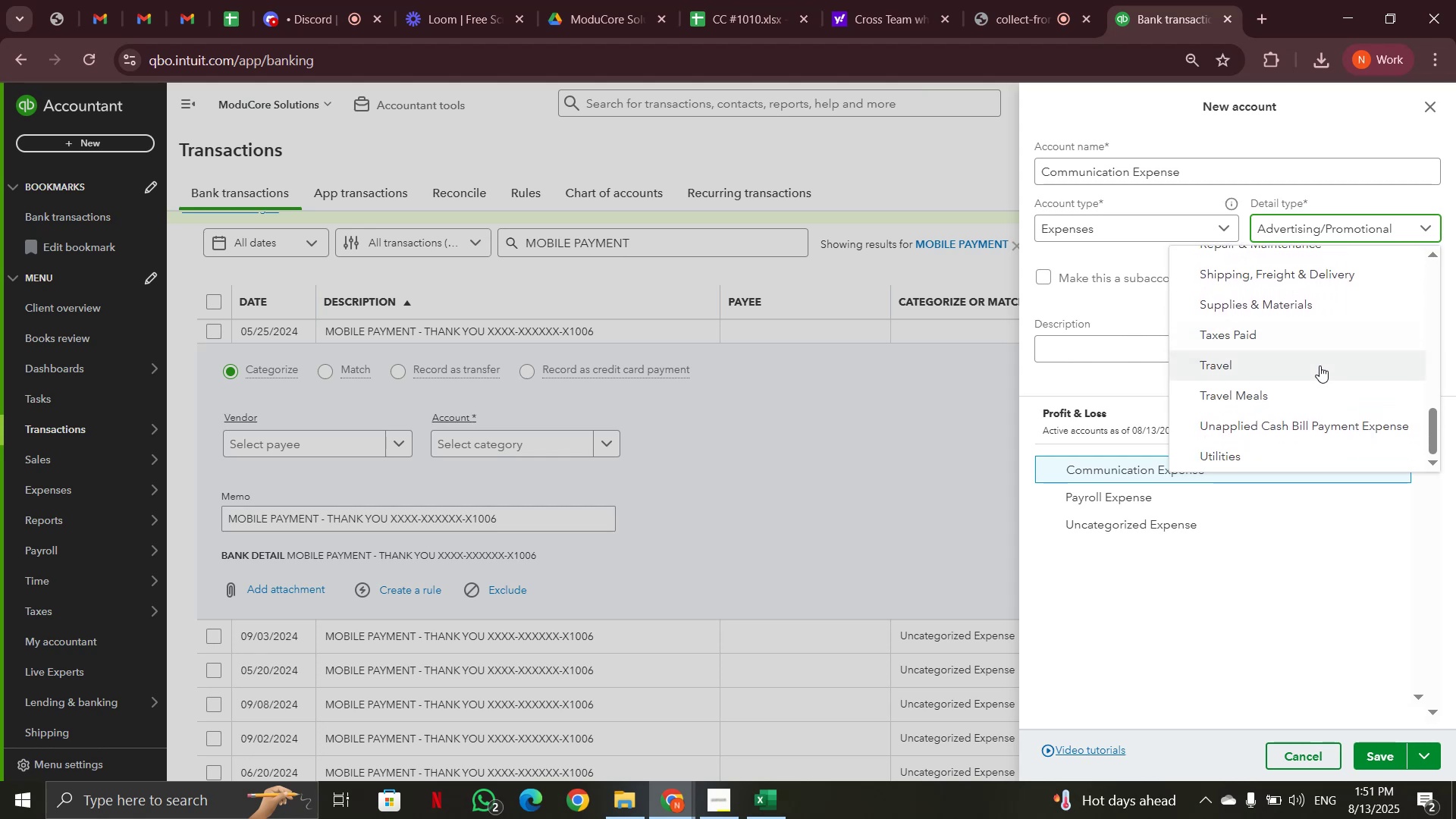 
scroll: coordinate [1325, 416], scroll_direction: up, amount: 4.0
 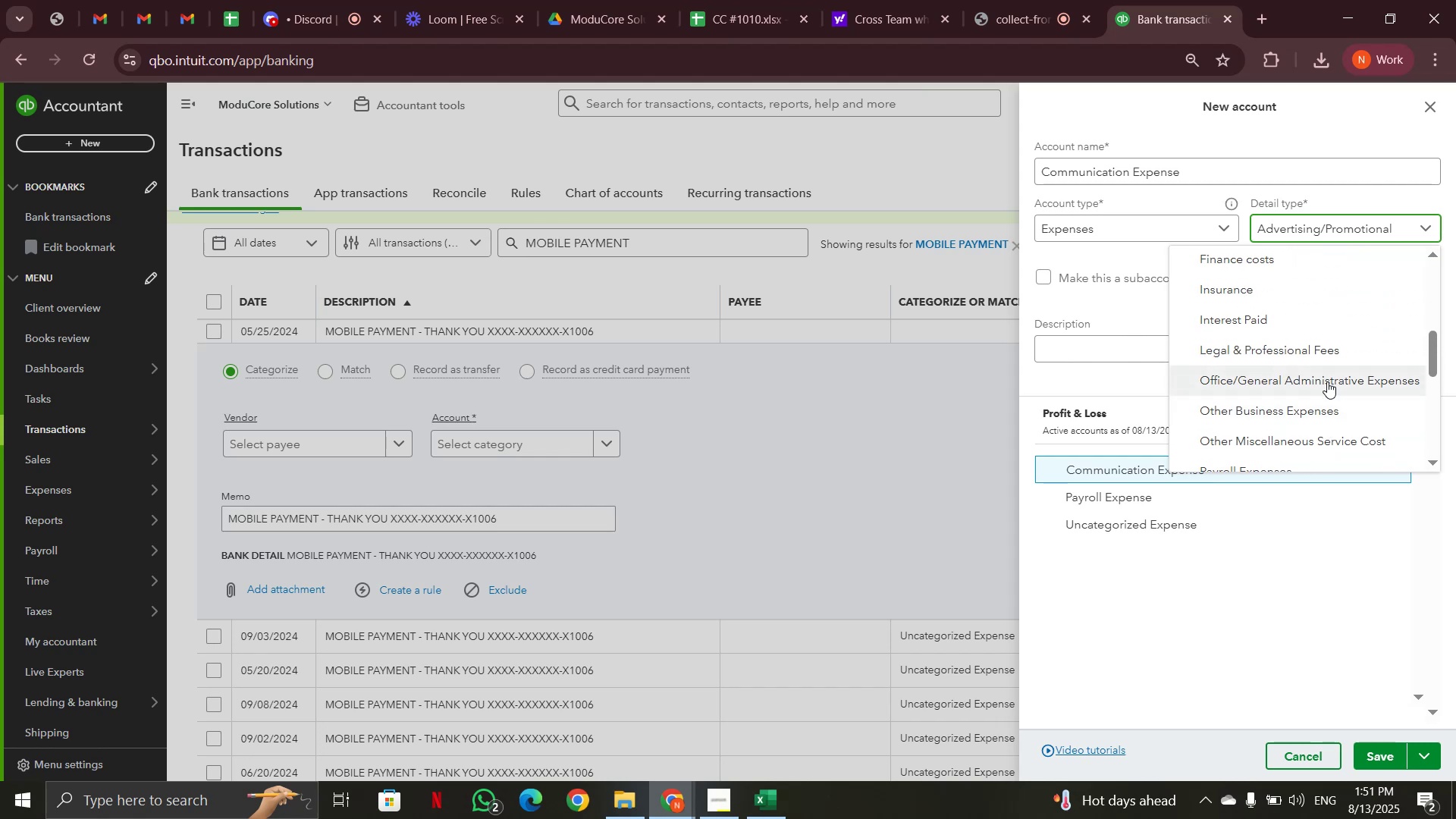 
wait(6.05)
 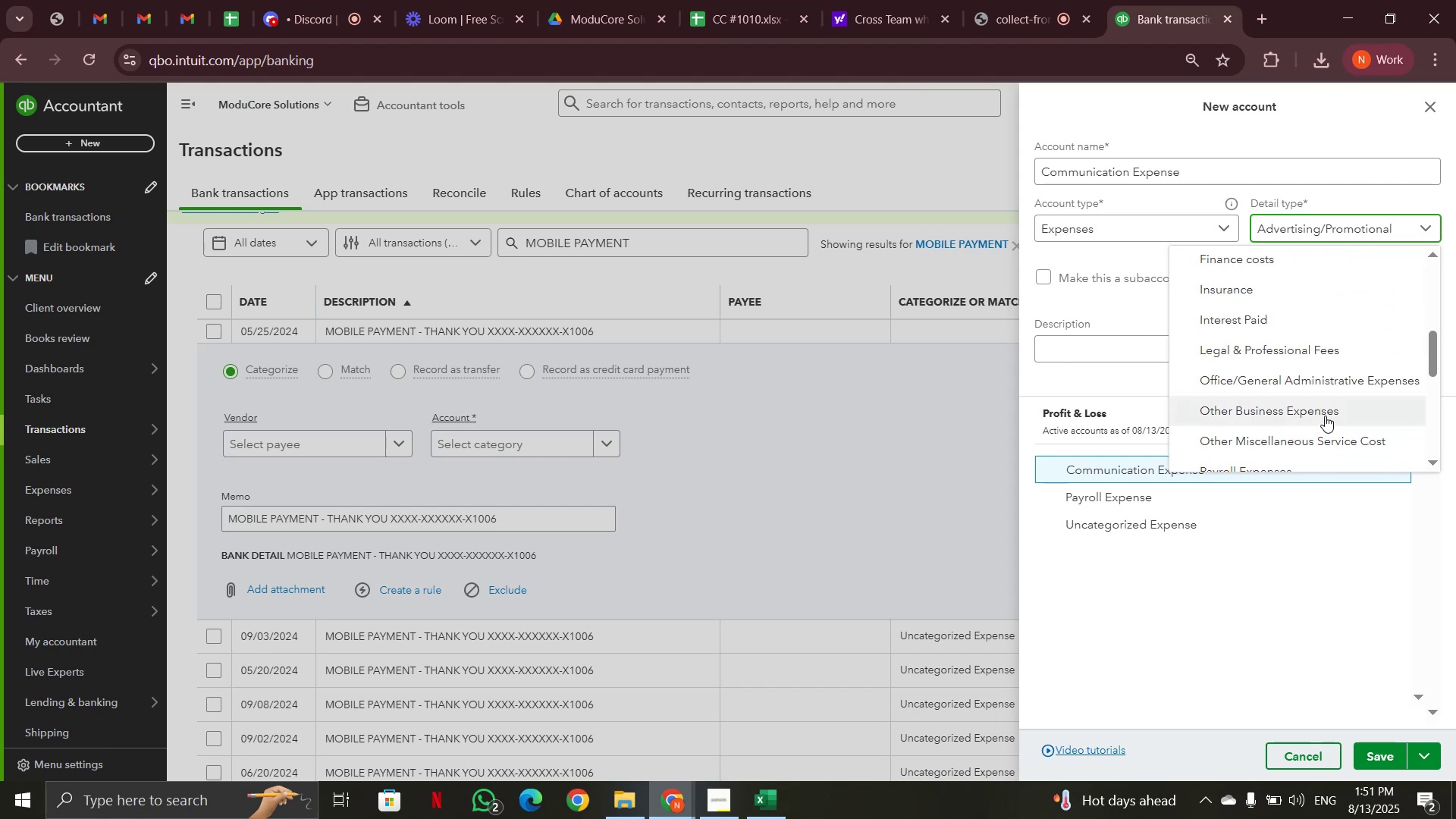 
left_click([1327, 381])
 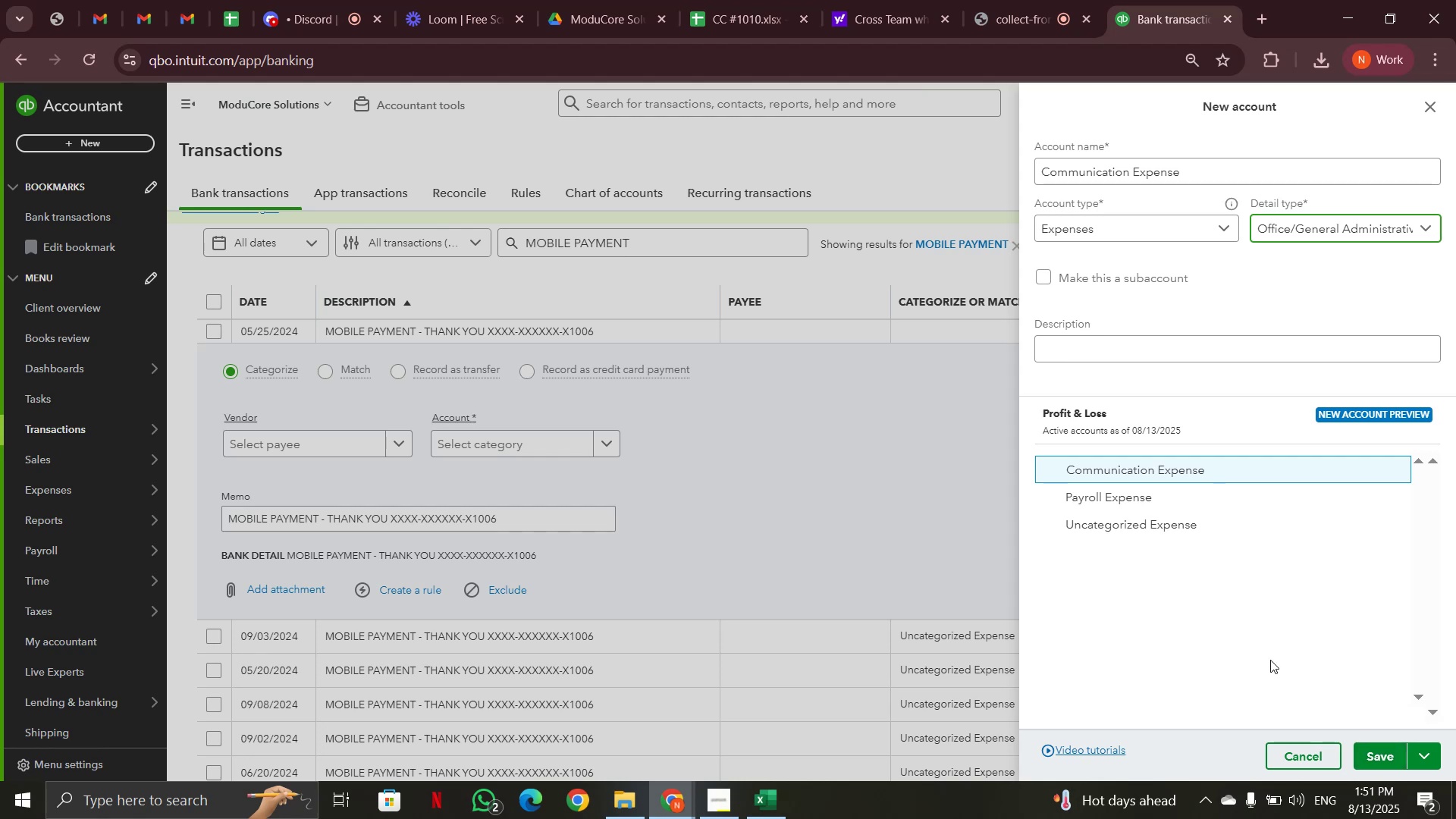 
wait(5.92)
 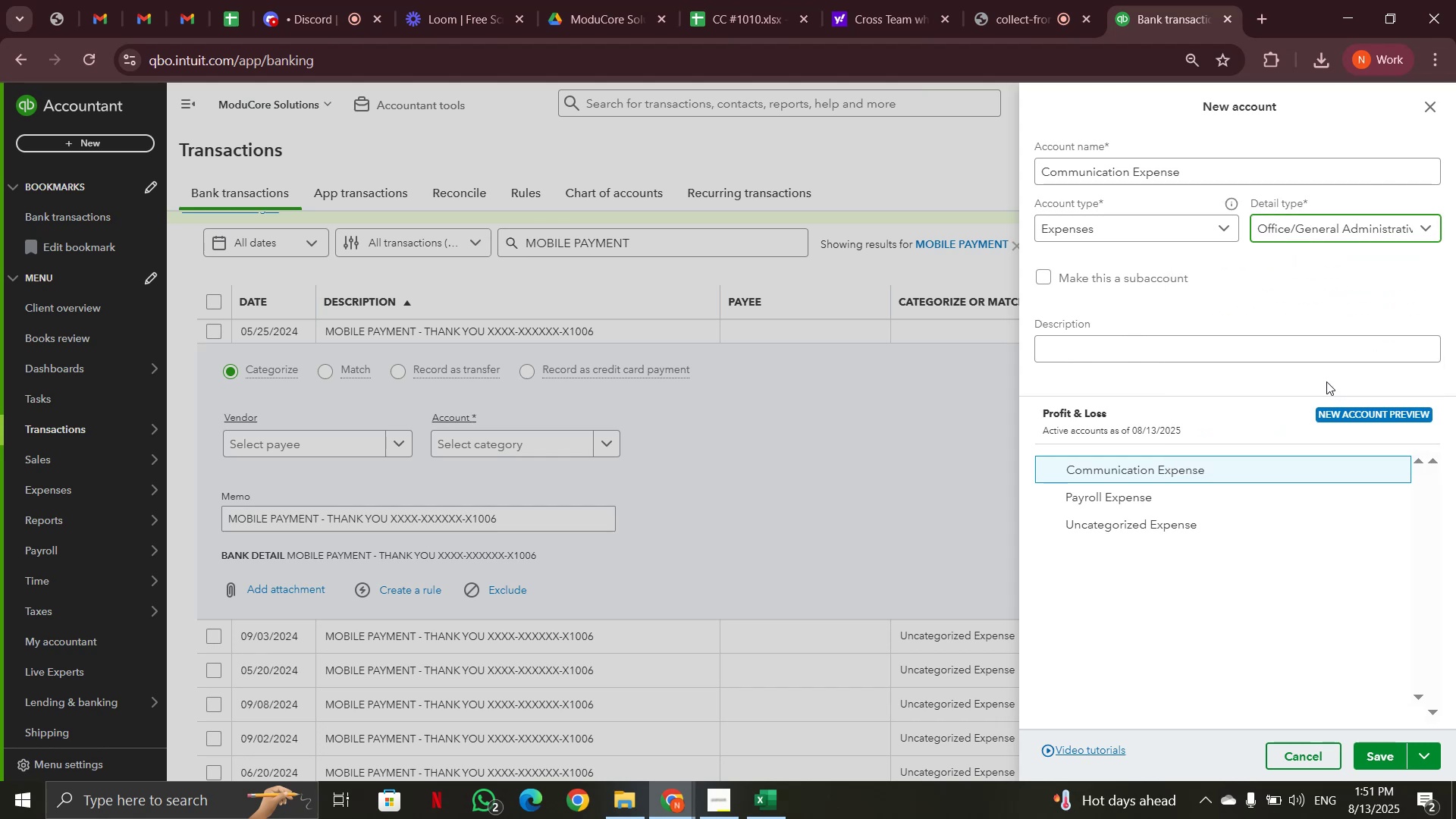 
left_click([1388, 752])
 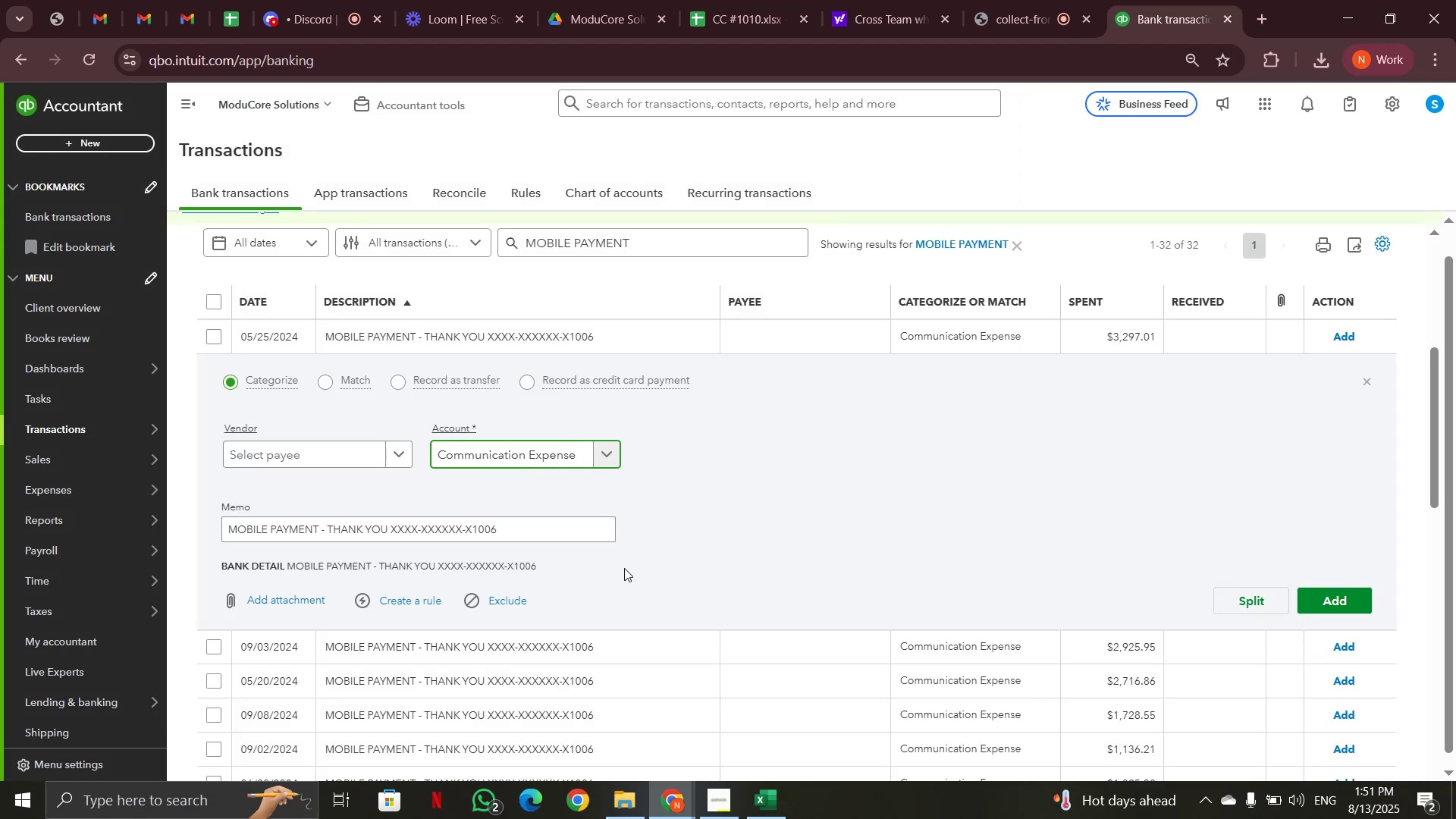 
wait(7.16)
 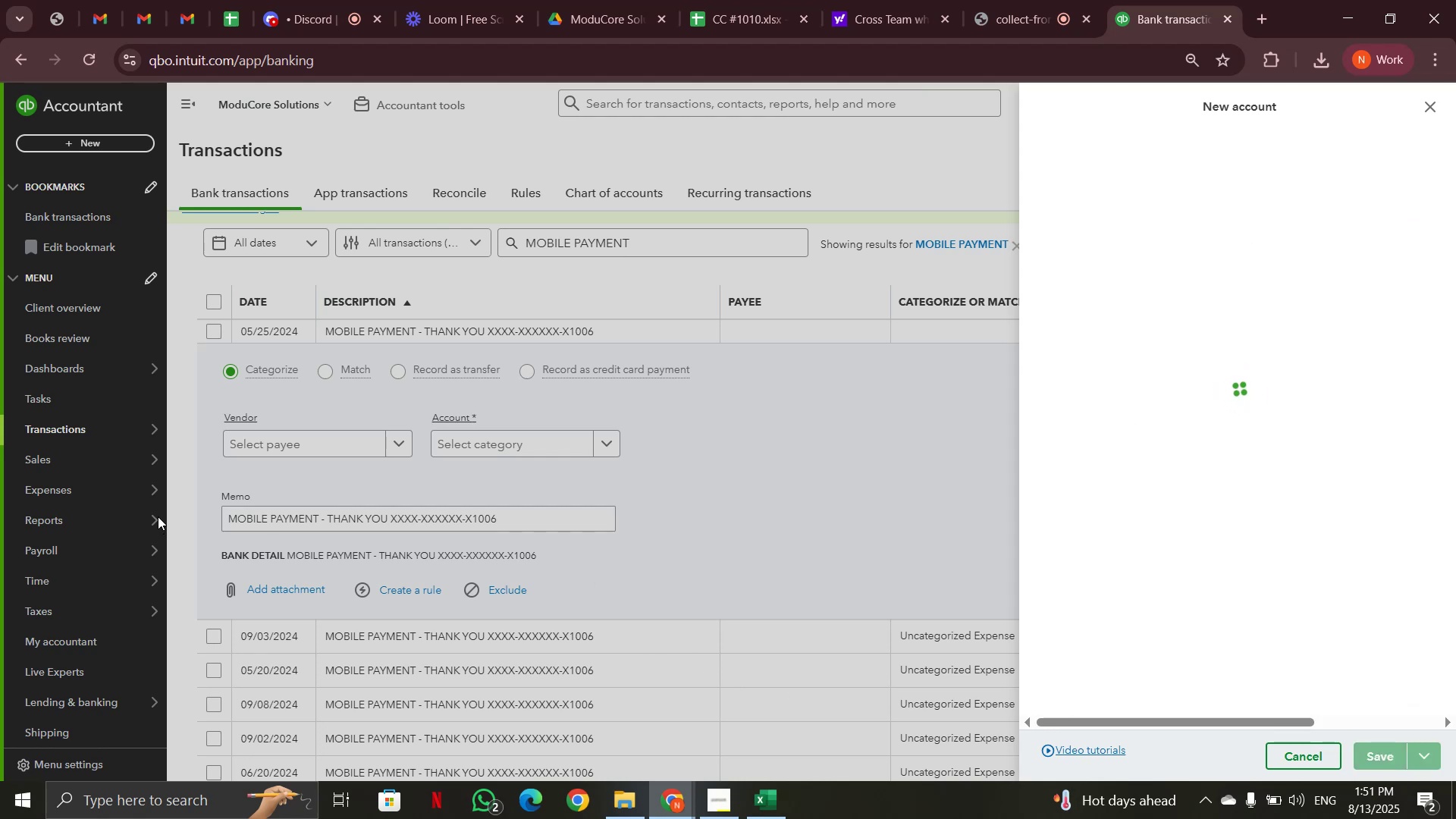 
left_click([551, 334])
 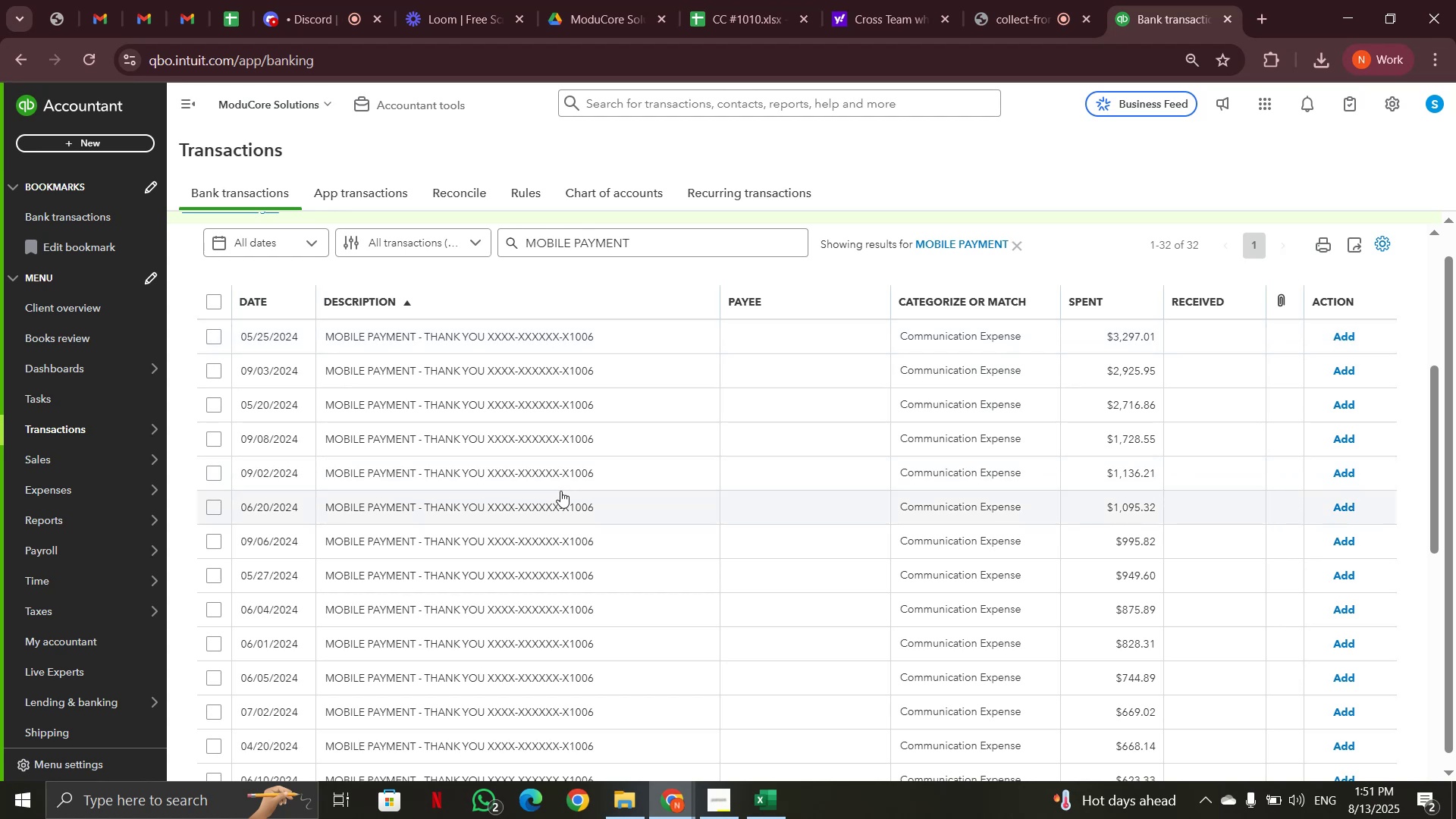 
scroll: coordinate [560, 491], scroll_direction: down, amount: 2.0
 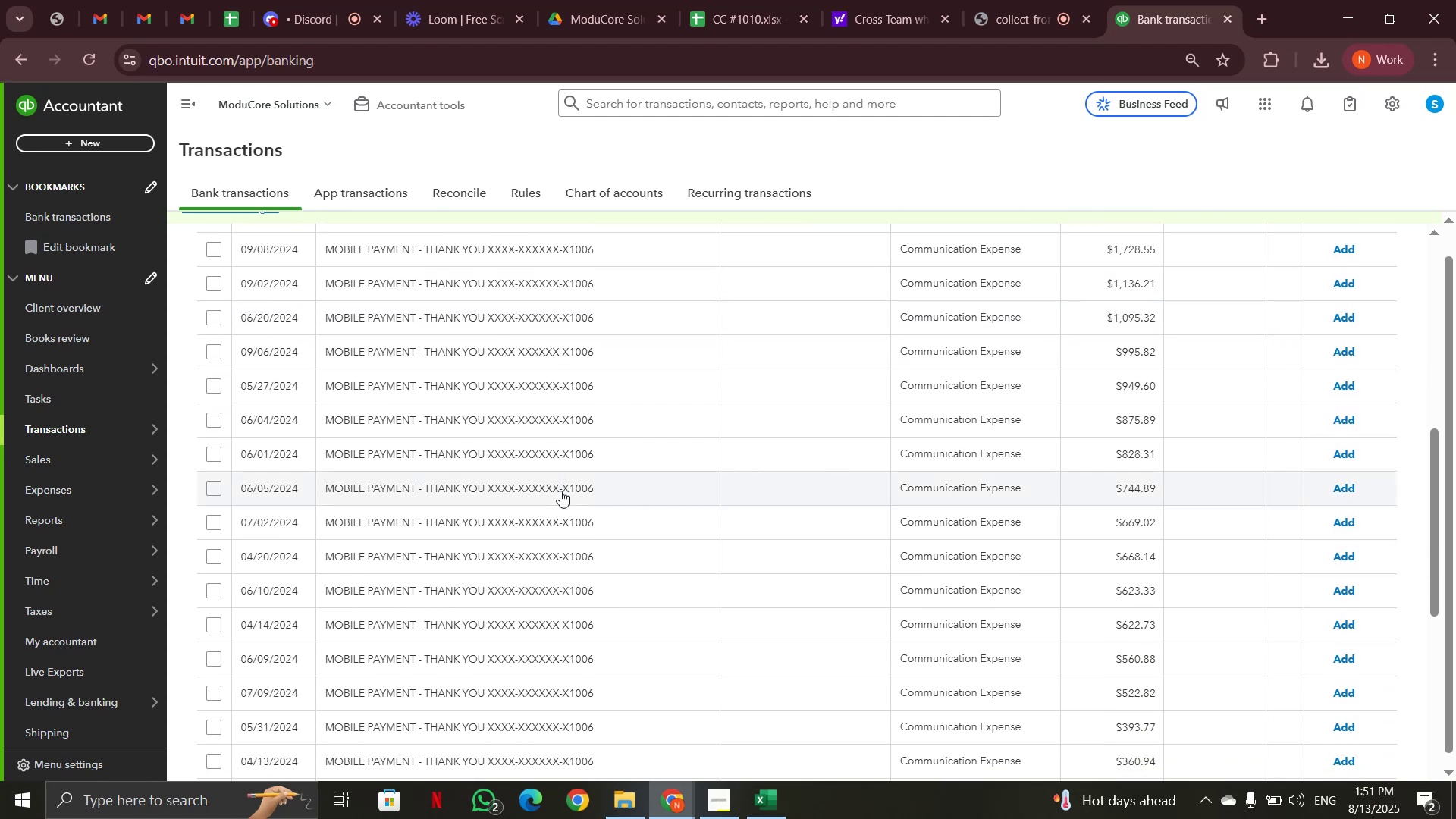 
scroll: coordinate [560, 491], scroll_direction: up, amount: 5.0
 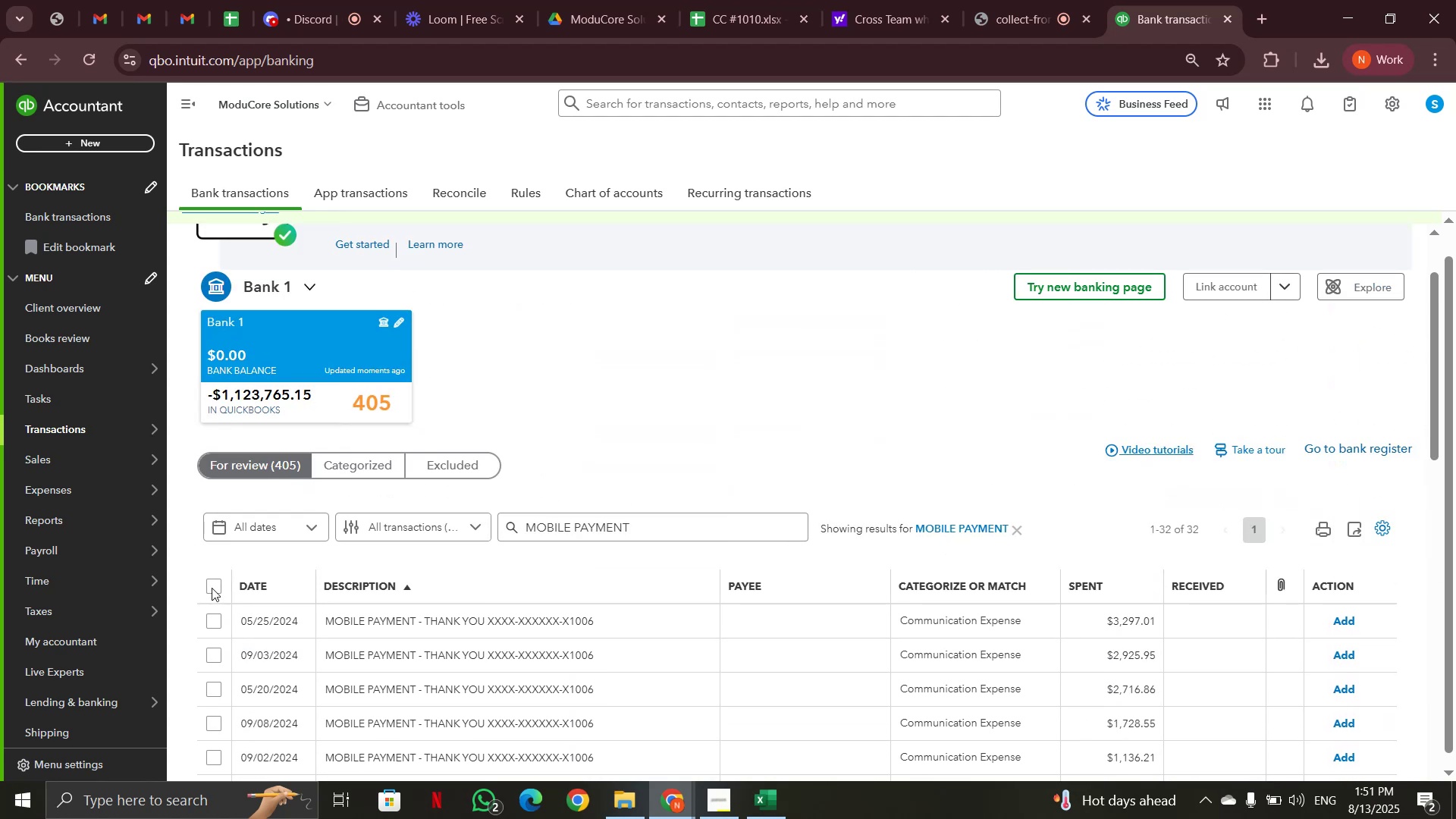 
left_click([215, 588])
 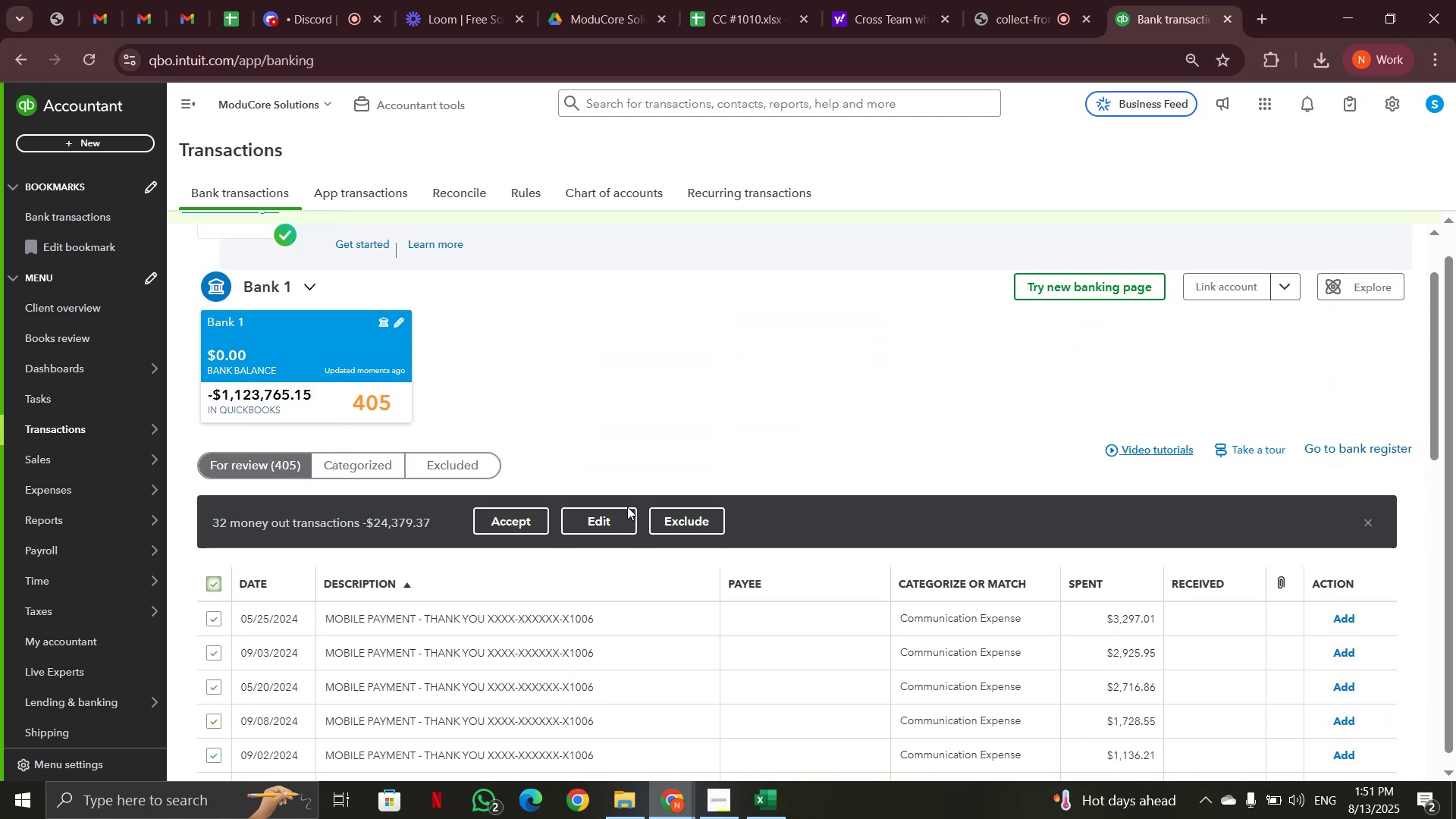 
left_click([615, 519])
 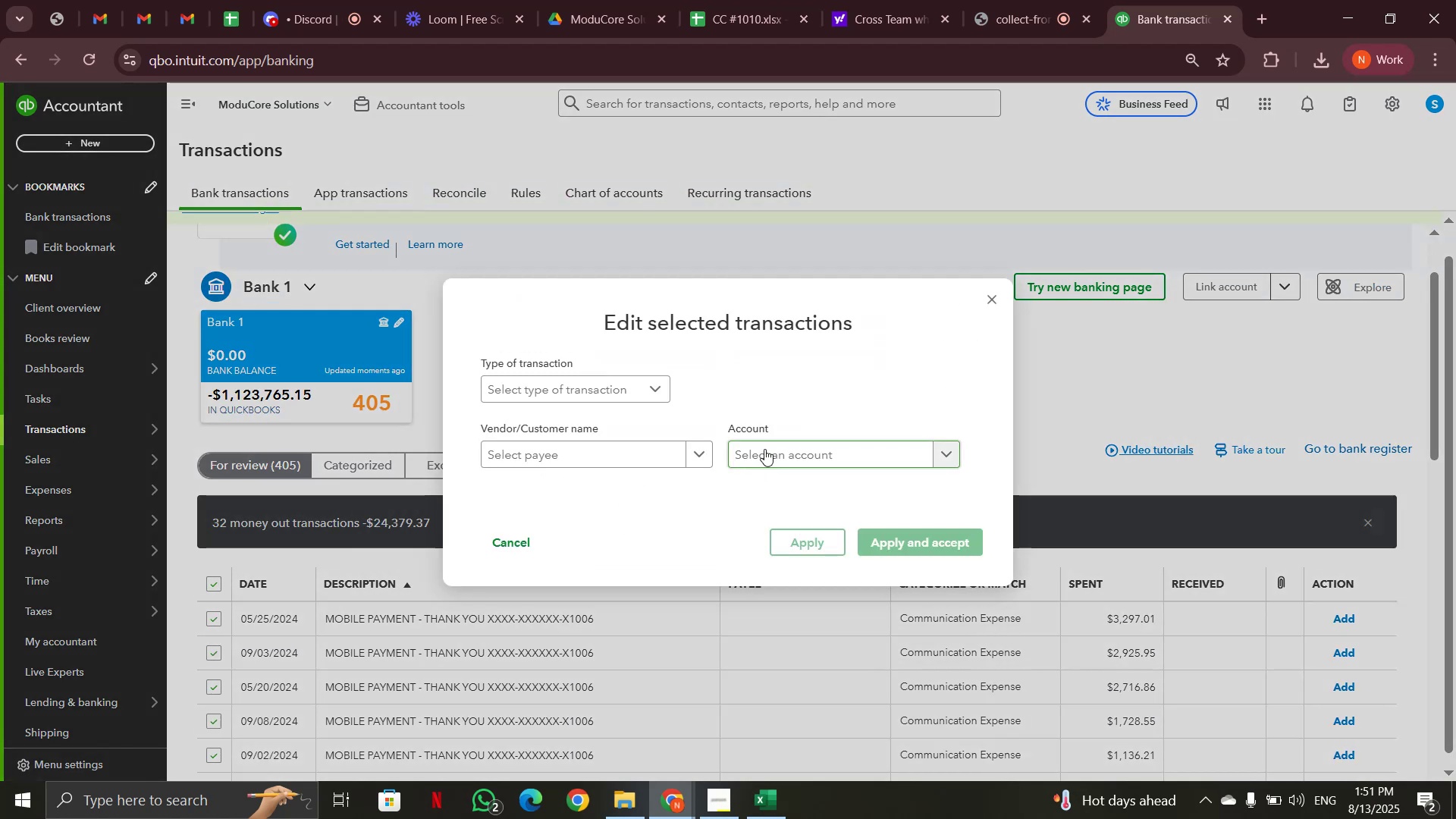 
left_click([990, 300])
 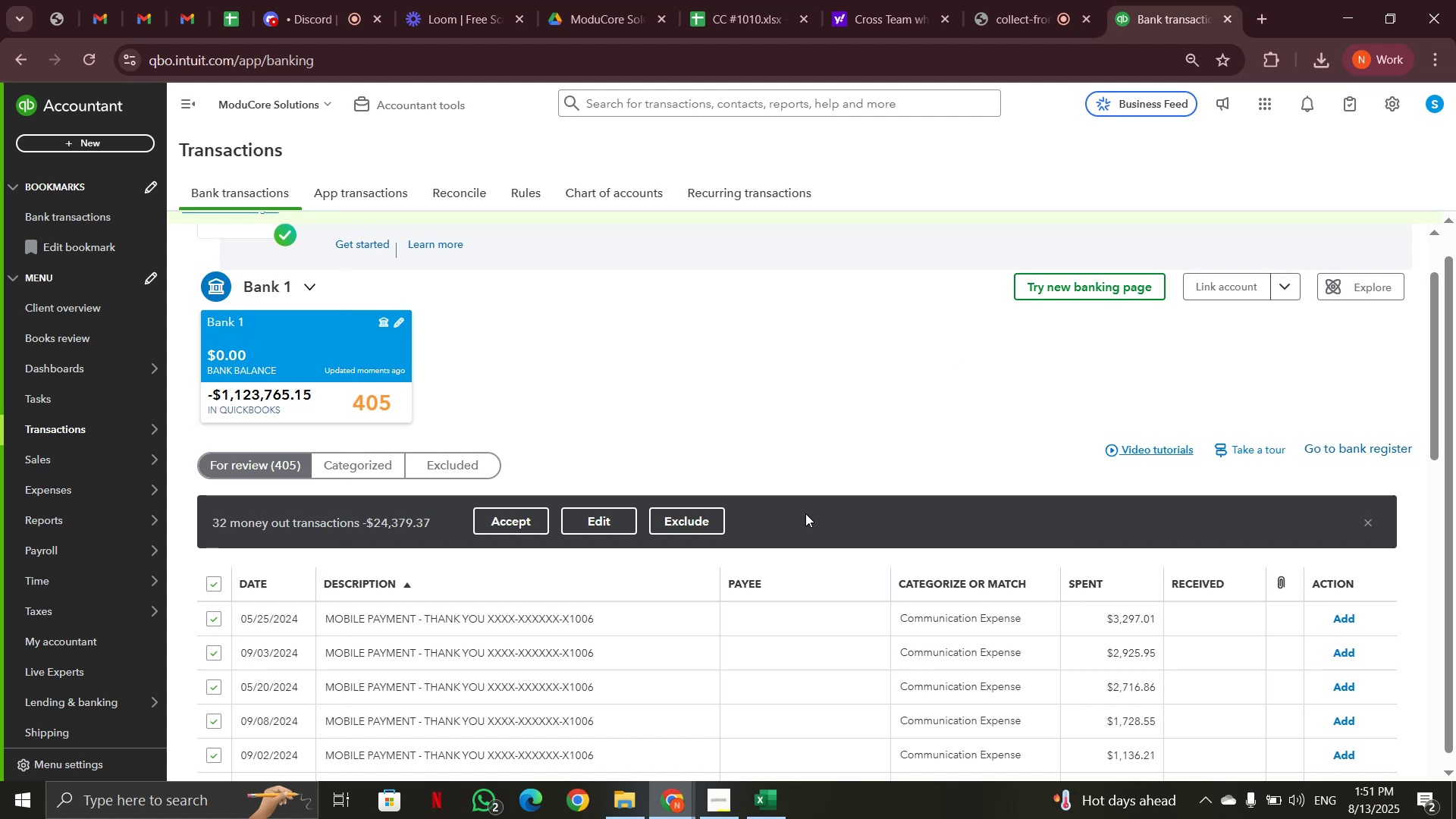 
scroll: coordinate [797, 524], scroll_direction: down, amount: 4.0
 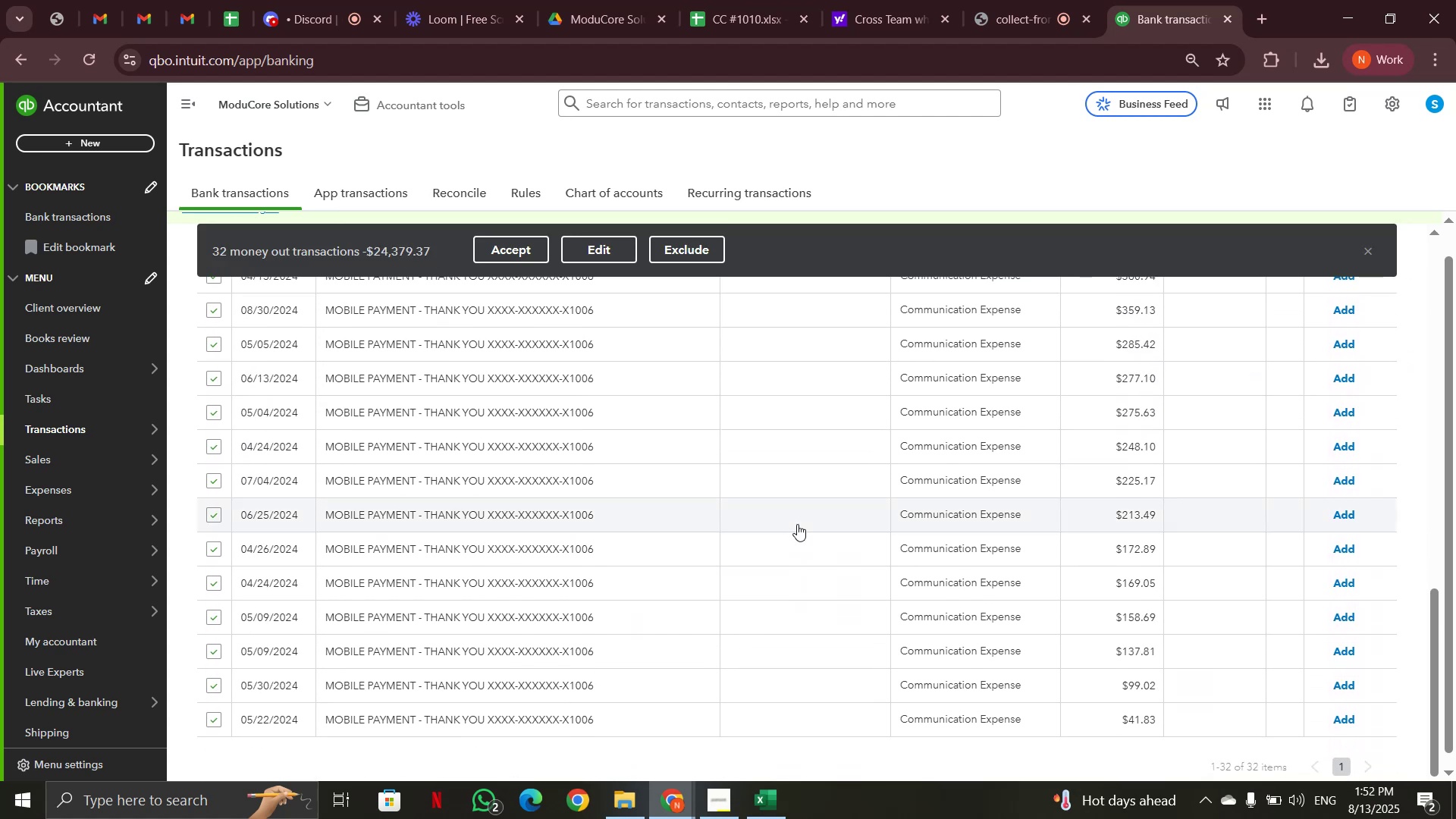 
scroll: coordinate [797, 524], scroll_direction: up, amount: 4.0
 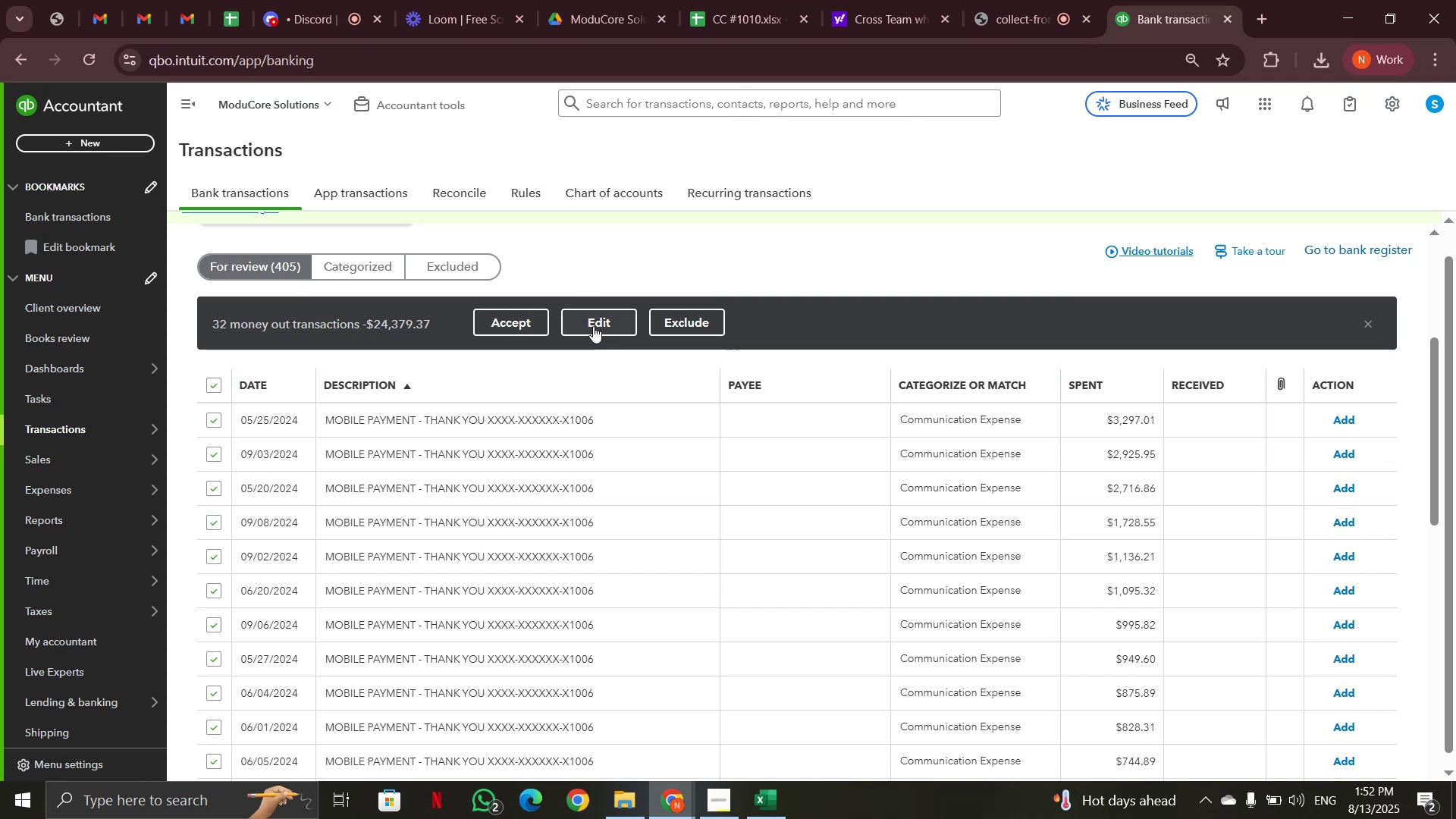 
left_click([593, 327])
 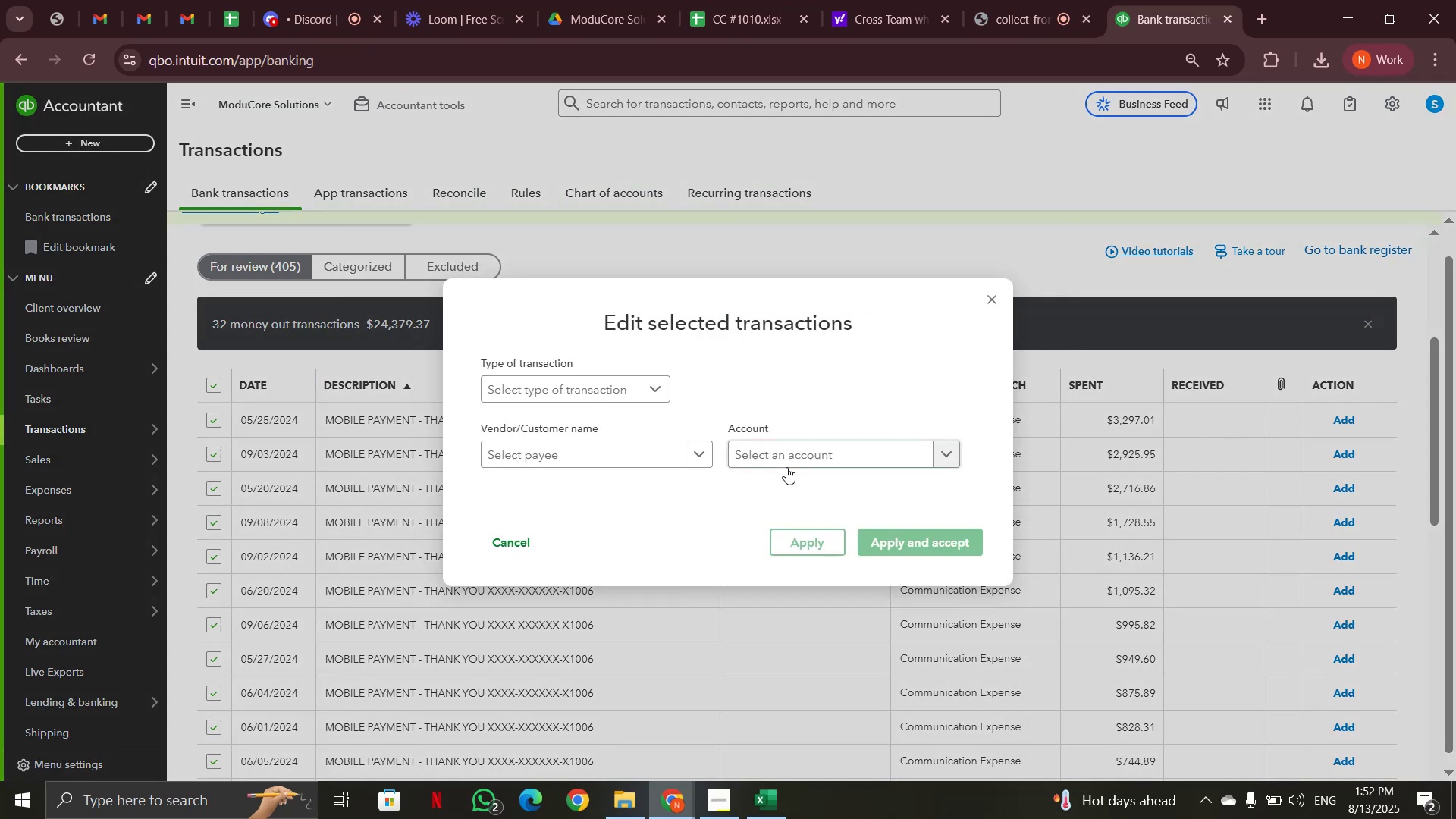 
left_click([788, 455])
 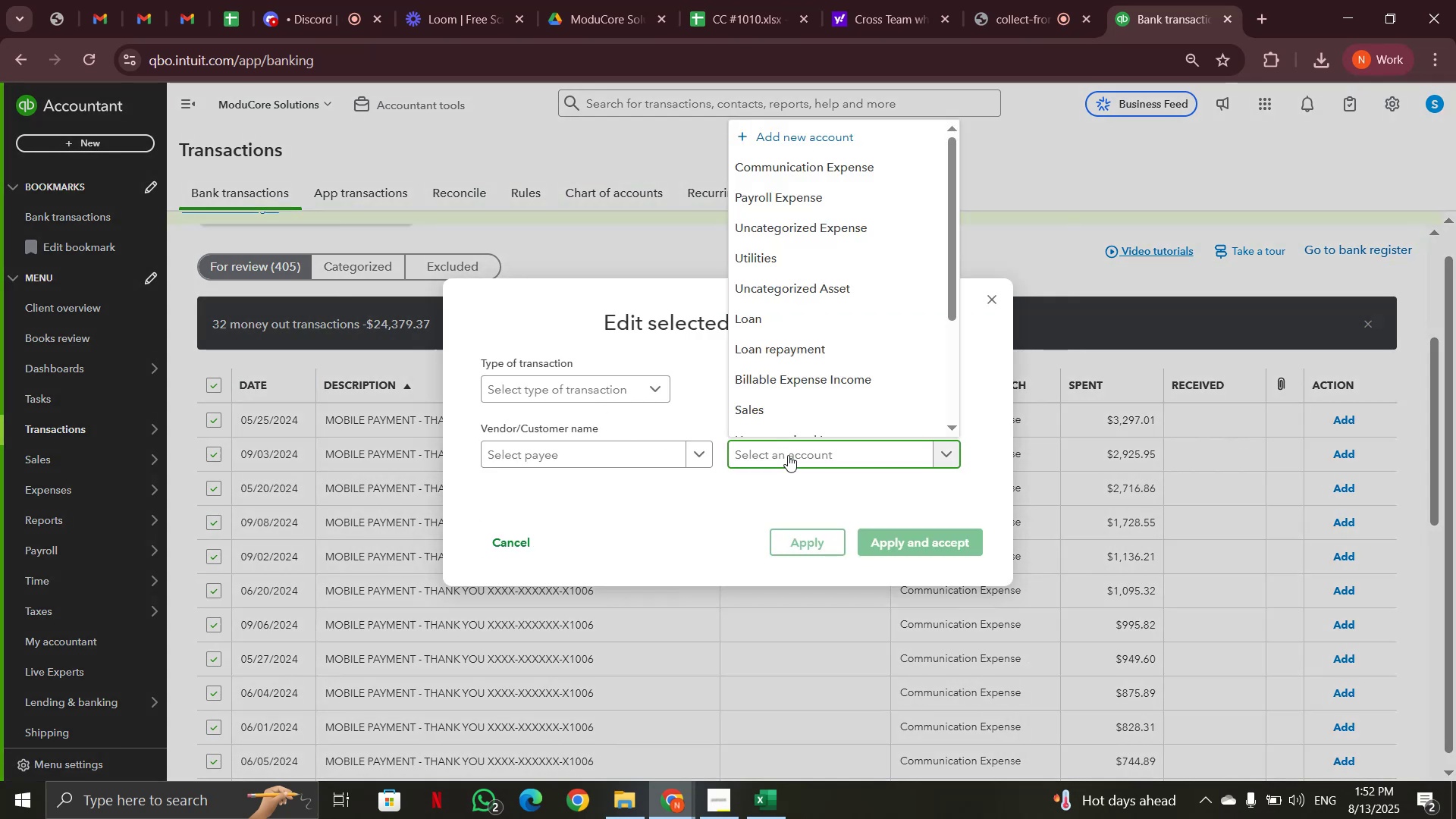 
type(comm)
 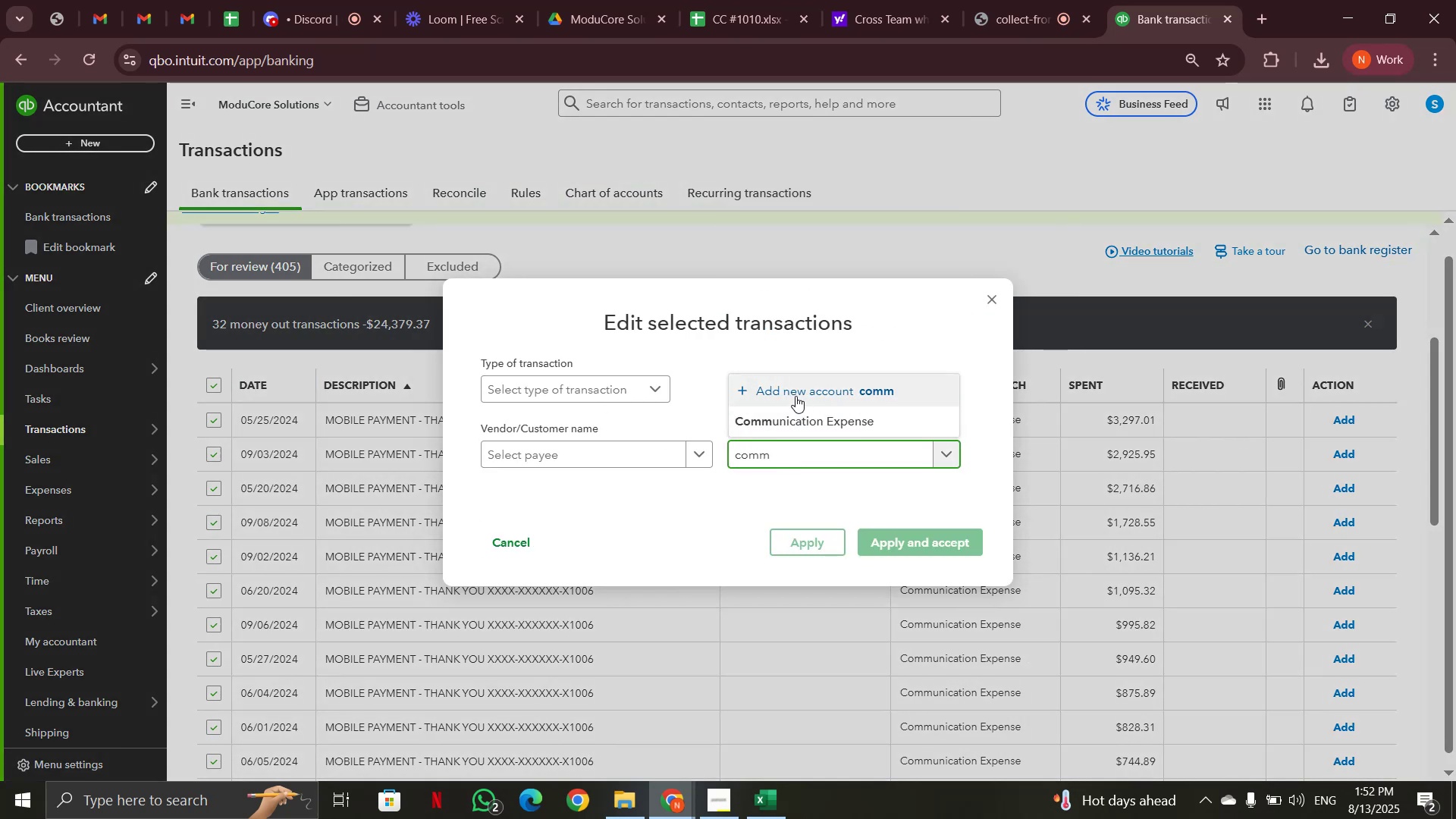 
left_click([797, 422])
 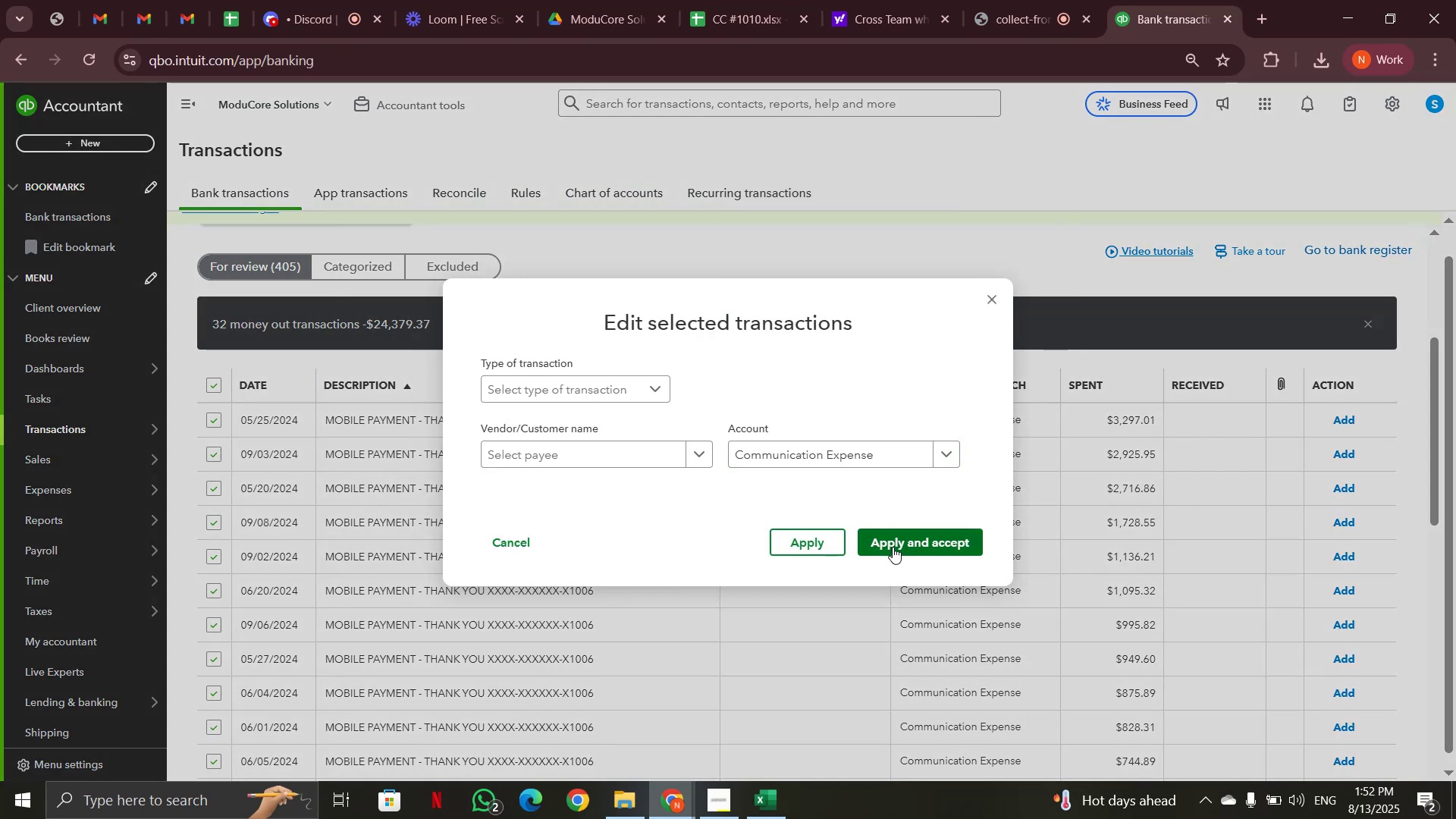 
left_click([893, 547])
 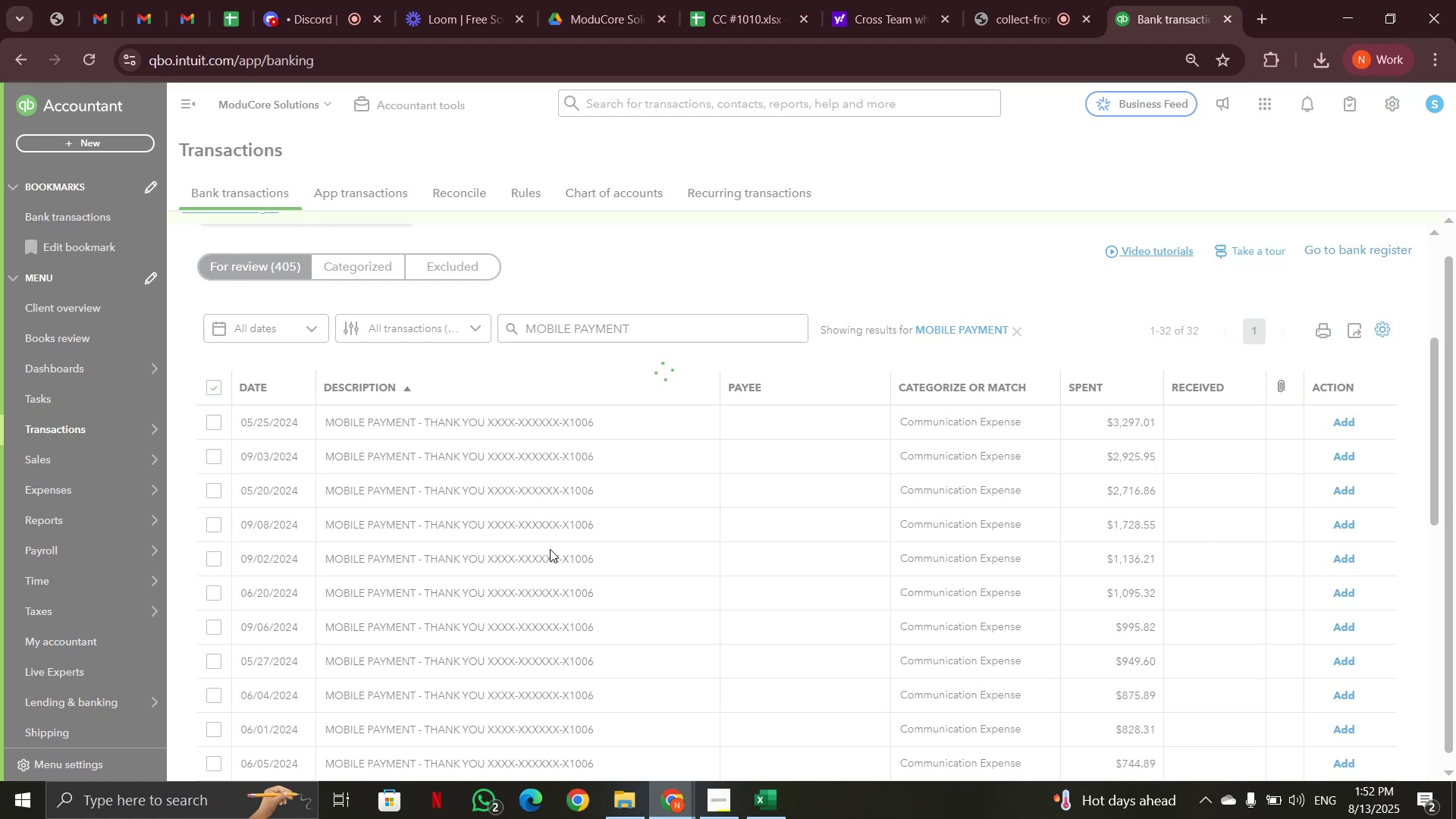 
wait(8.67)
 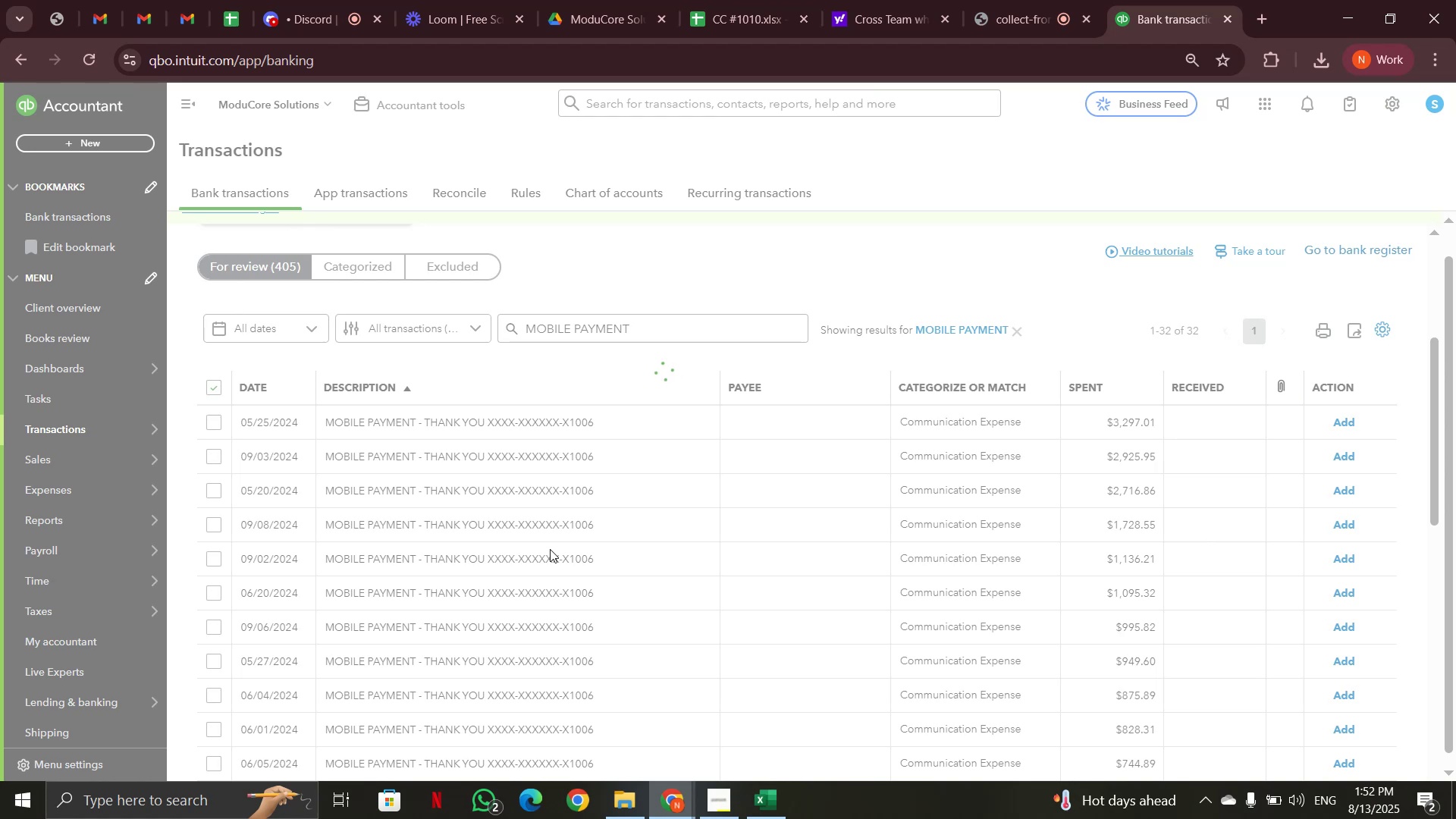 
left_click([1015, 557])
 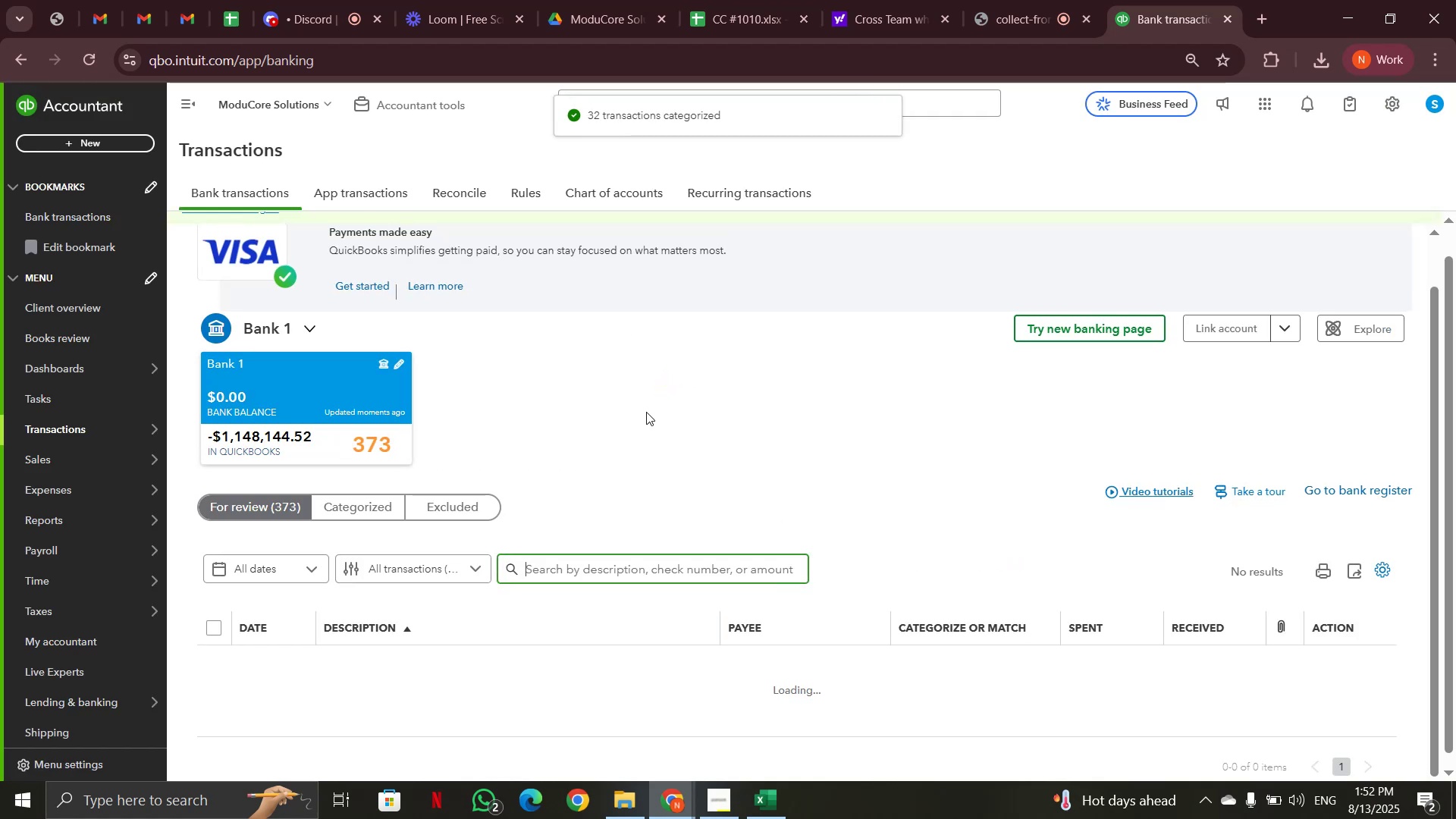 
scroll: coordinate [468, 440], scroll_direction: down, amount: 5.0
 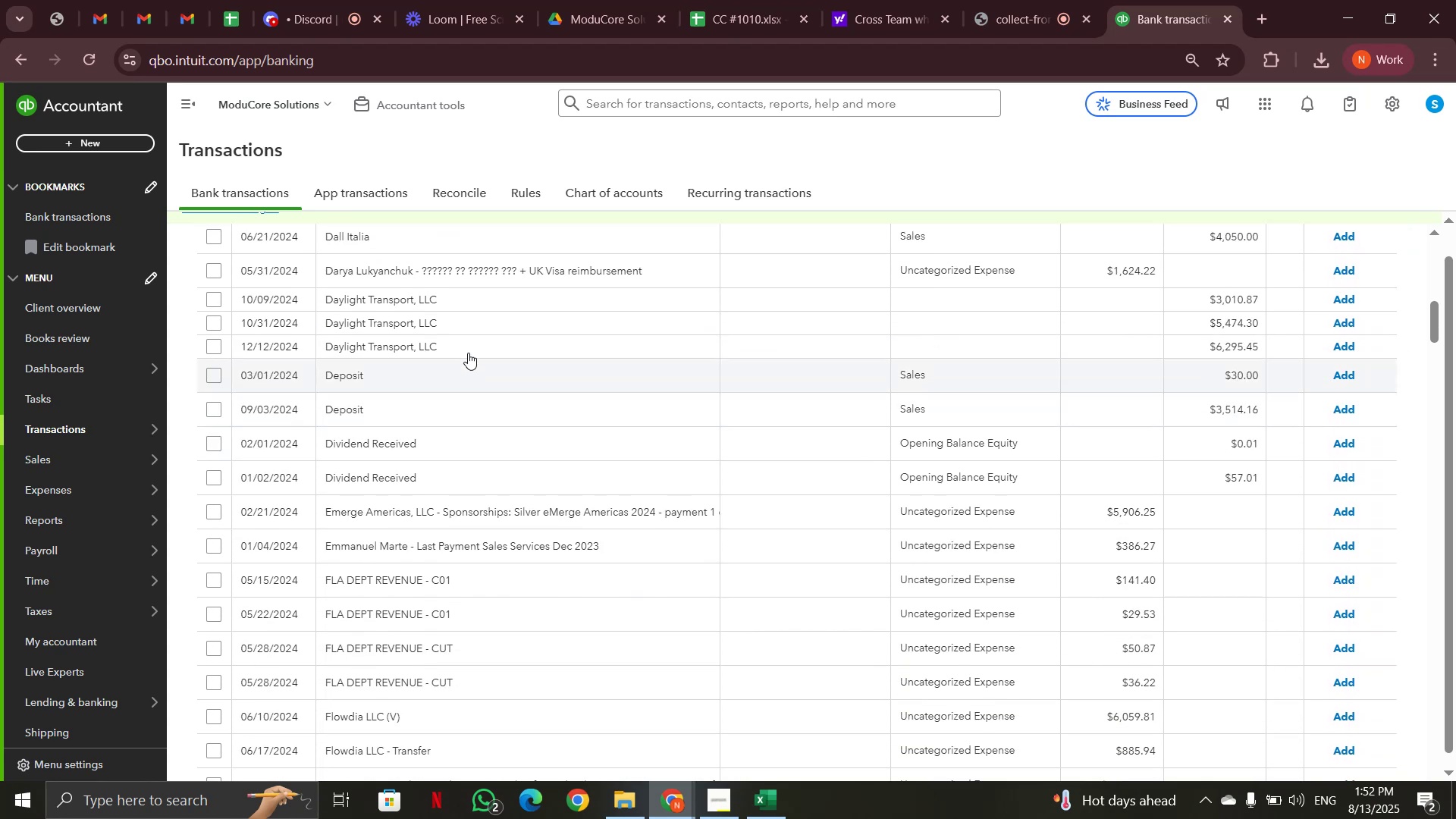 
left_click([468, 347])
 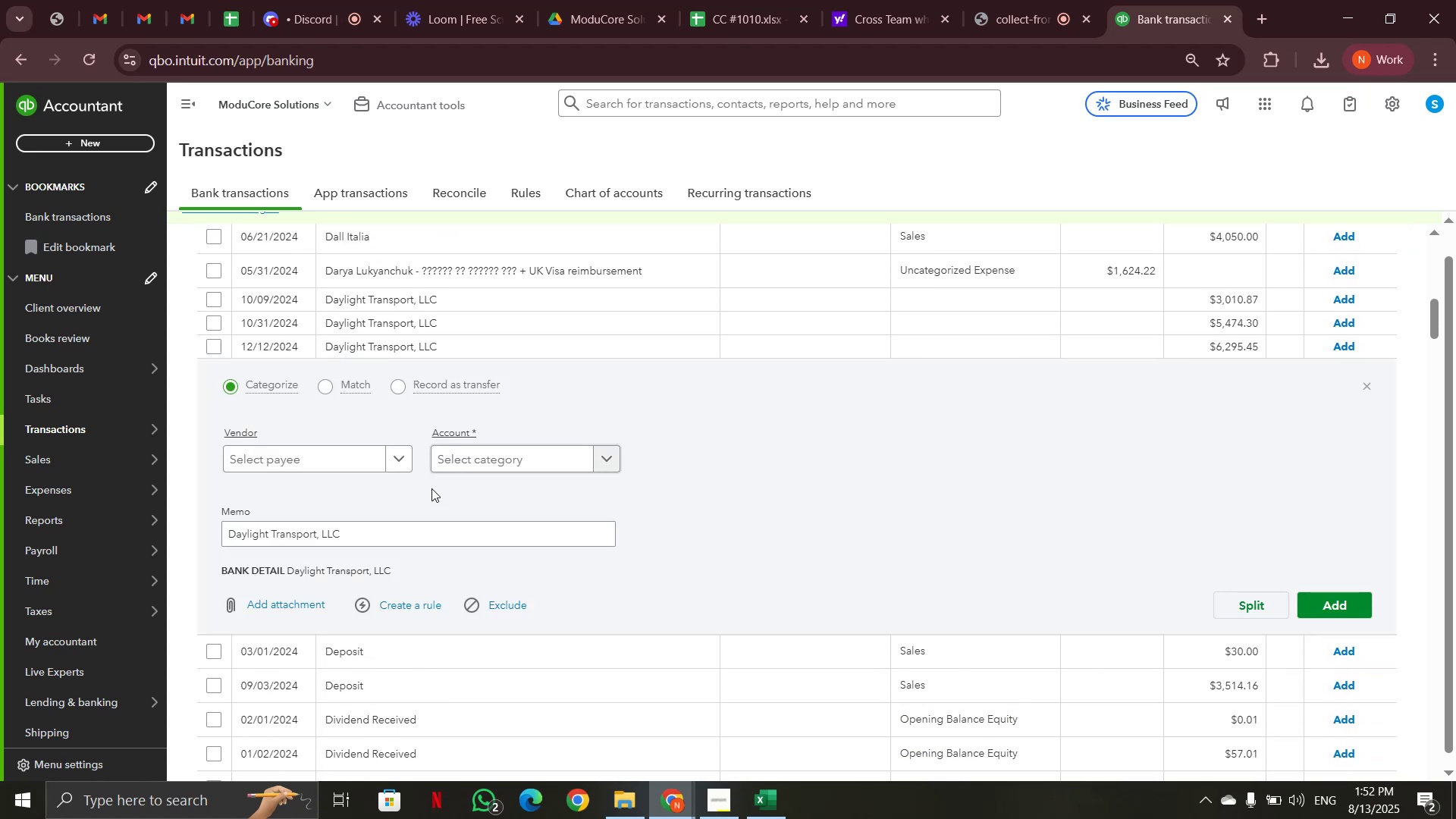 
left_click_drag(start_coordinate=[381, 527], to_coordinate=[224, 529])
 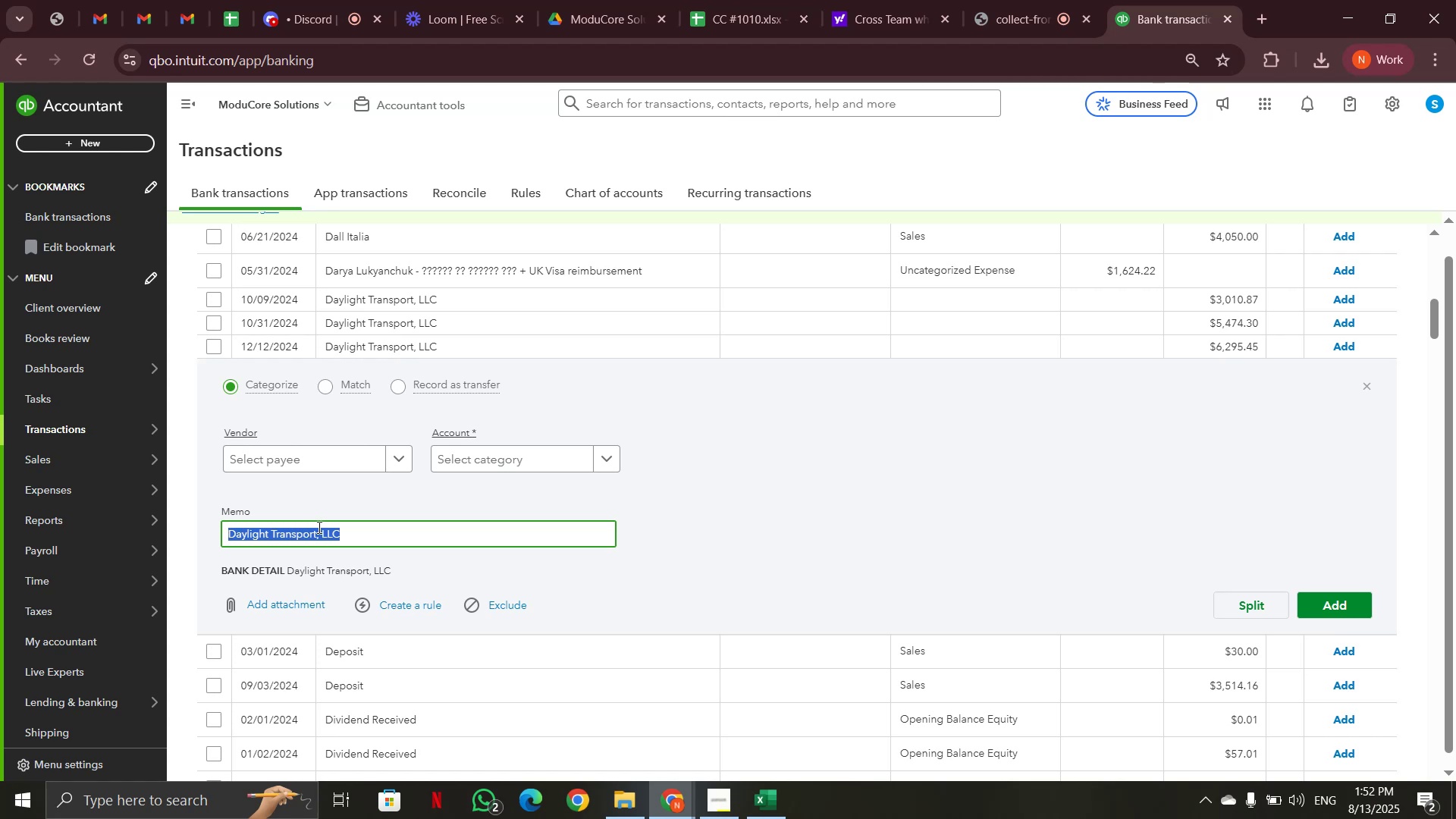 
key(Control+C)
 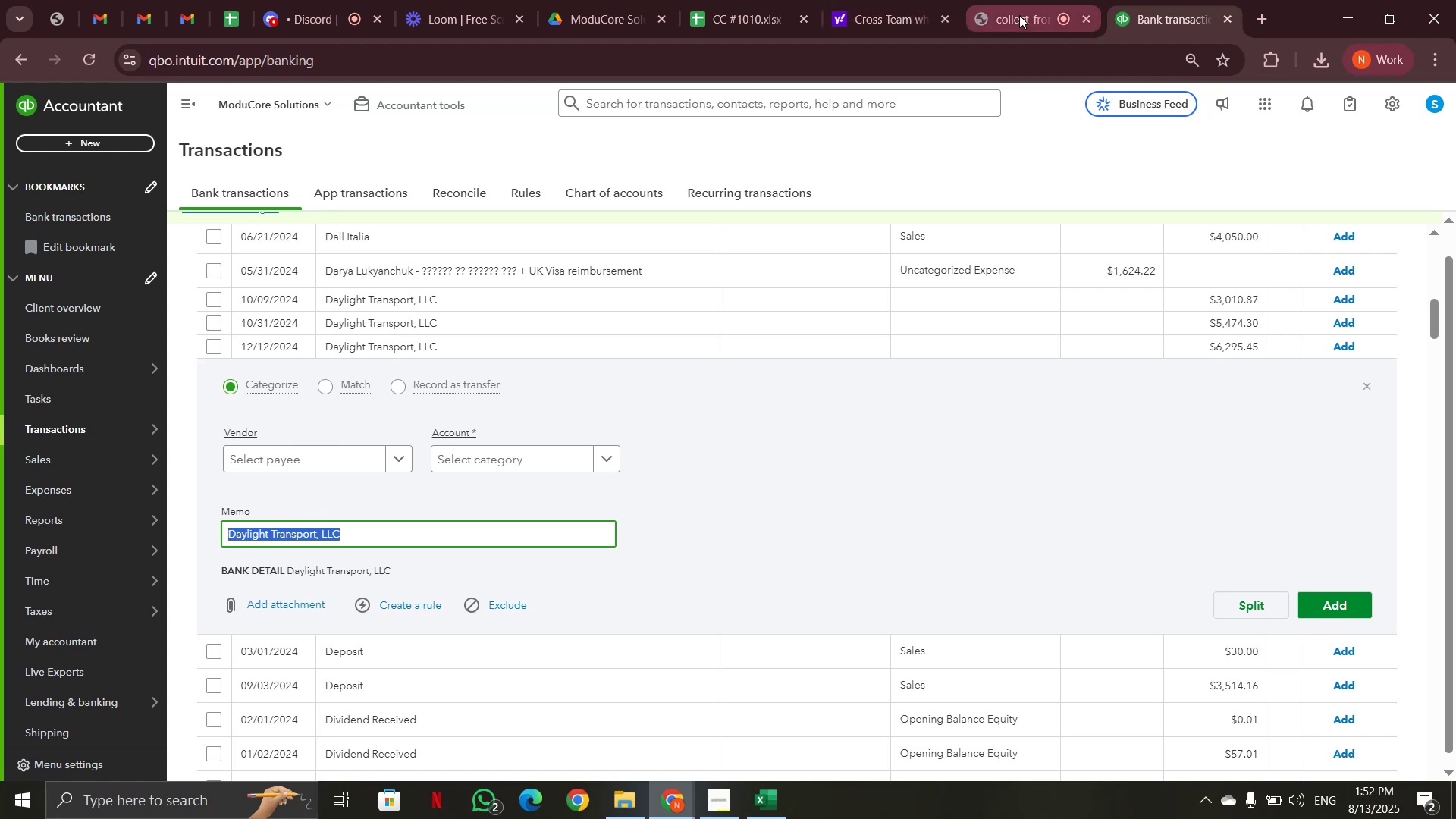 
left_click([856, 17])
 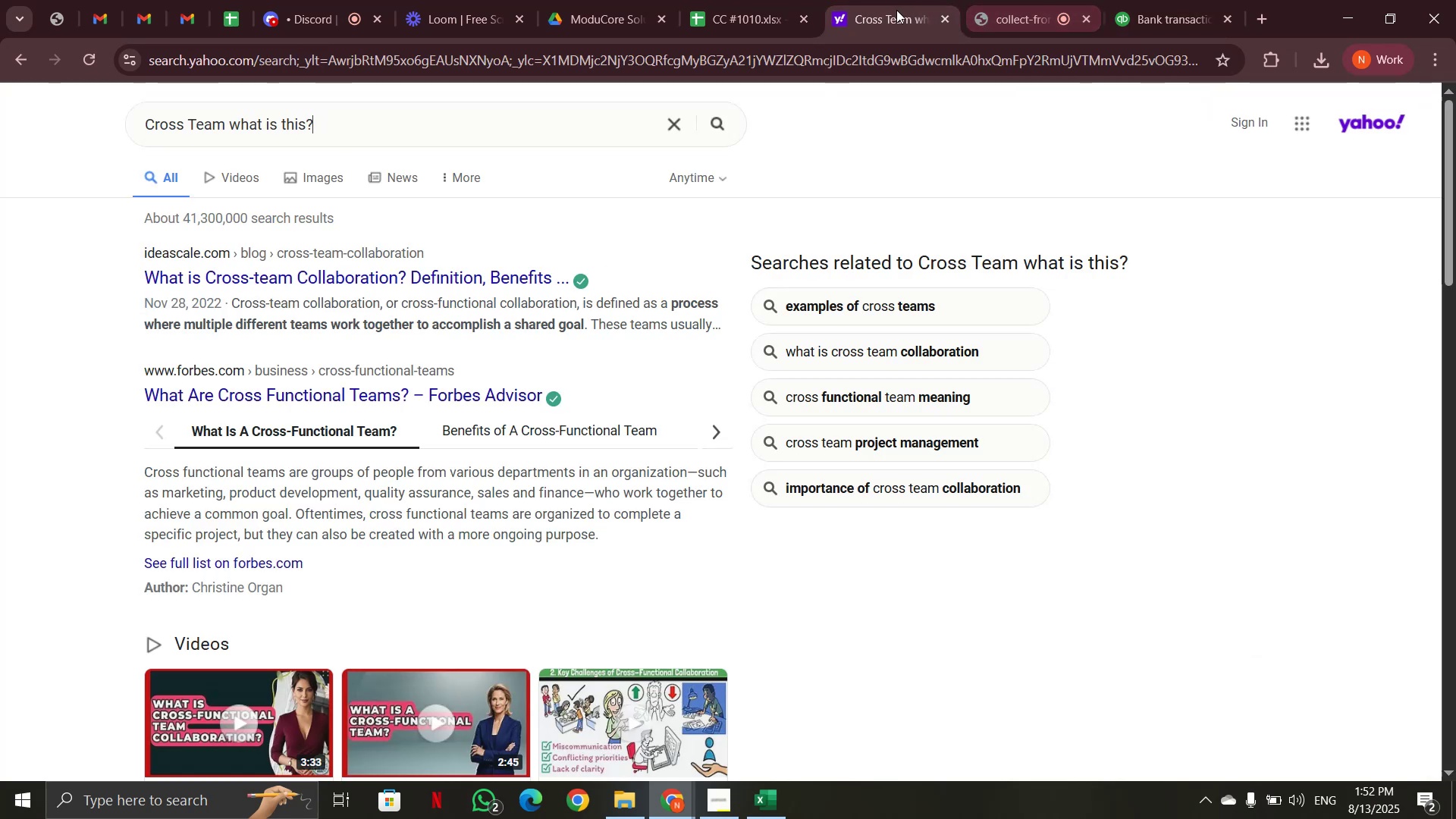 
left_click_drag(start_coordinate=[913, 15], to_coordinate=[1031, 2])
 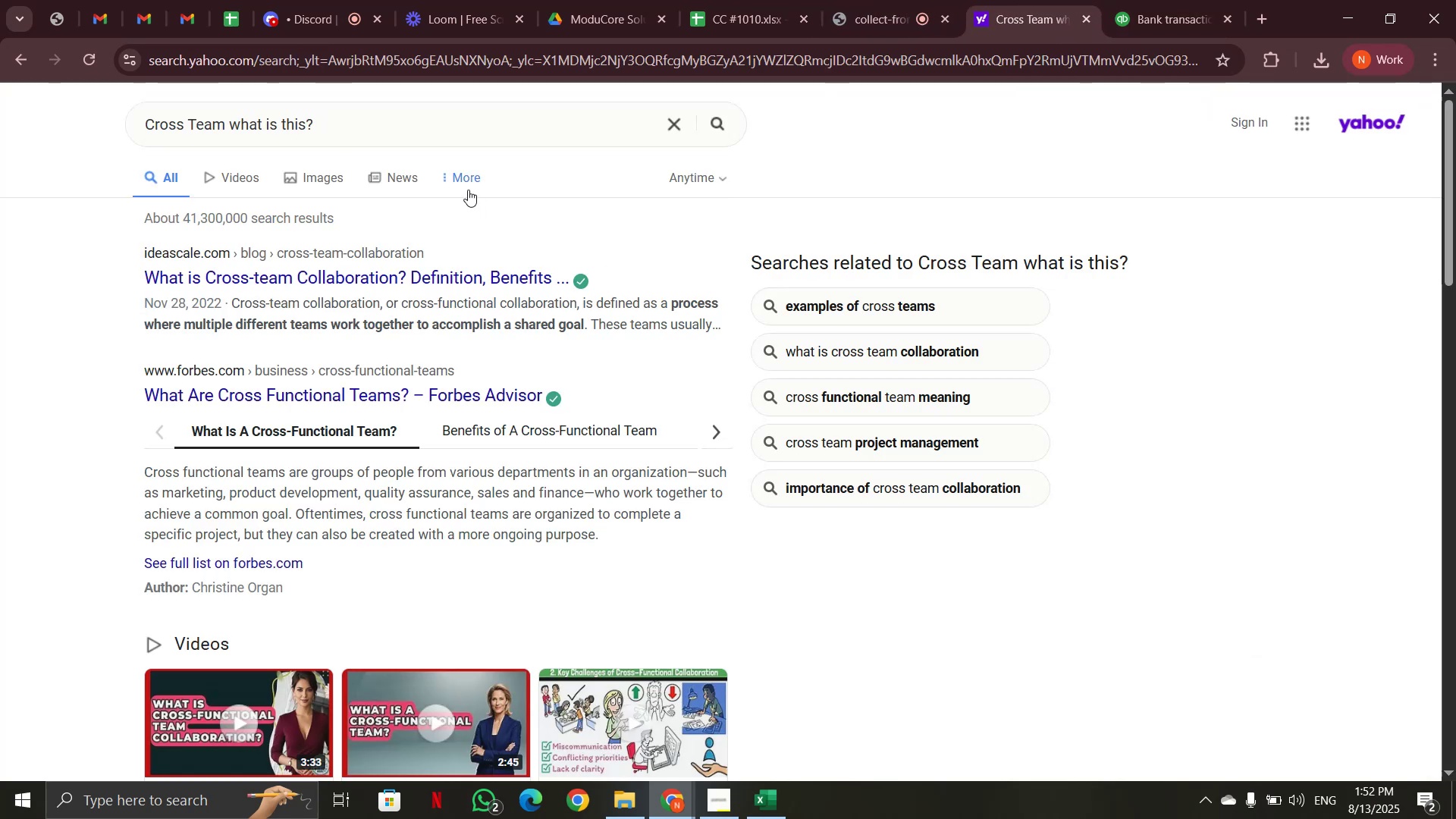 
left_click_drag(start_coordinate=[455, 136], to_coordinate=[143, 136])
 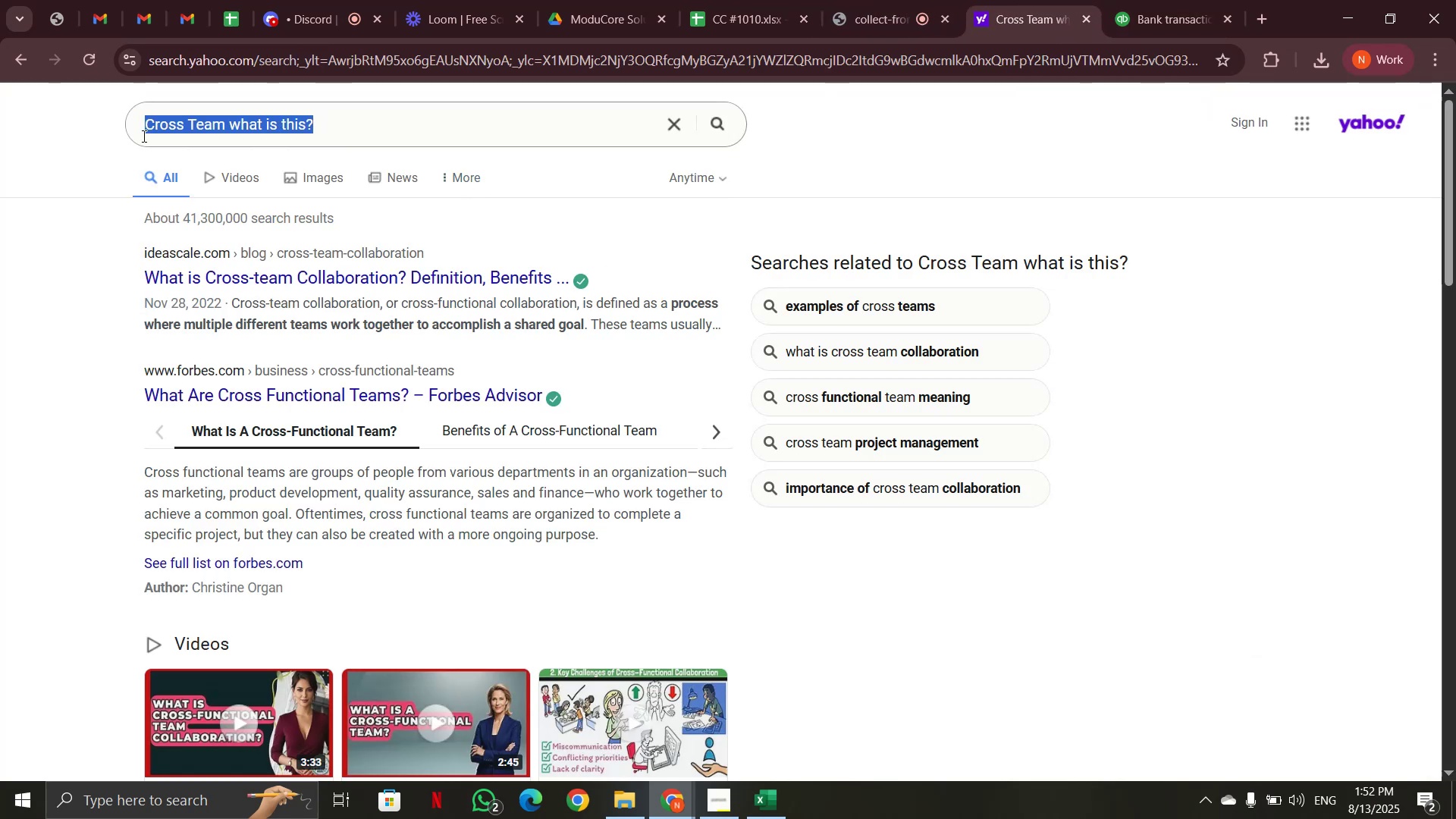 
key(Control+V)
 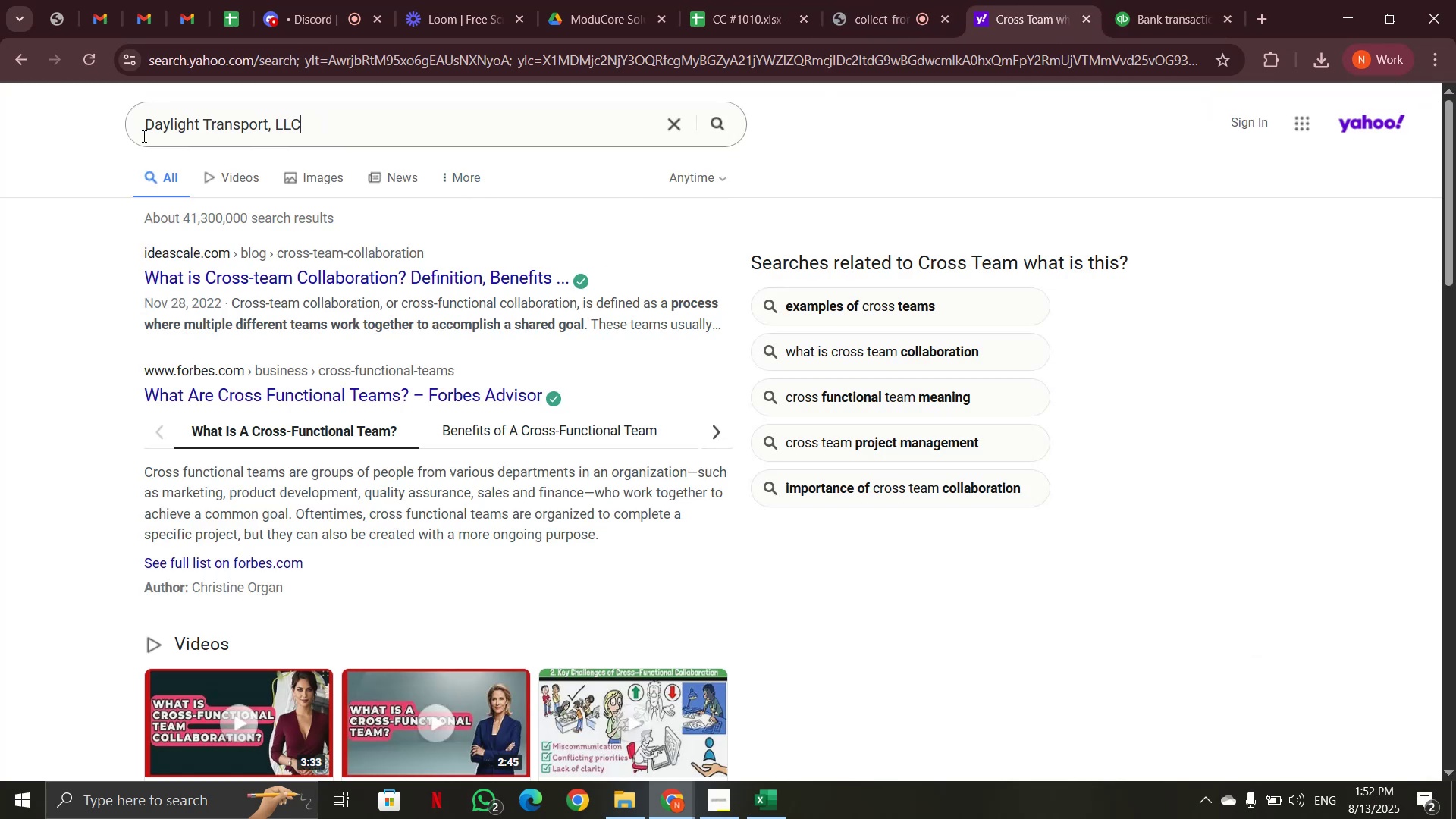 
key(Enter)
 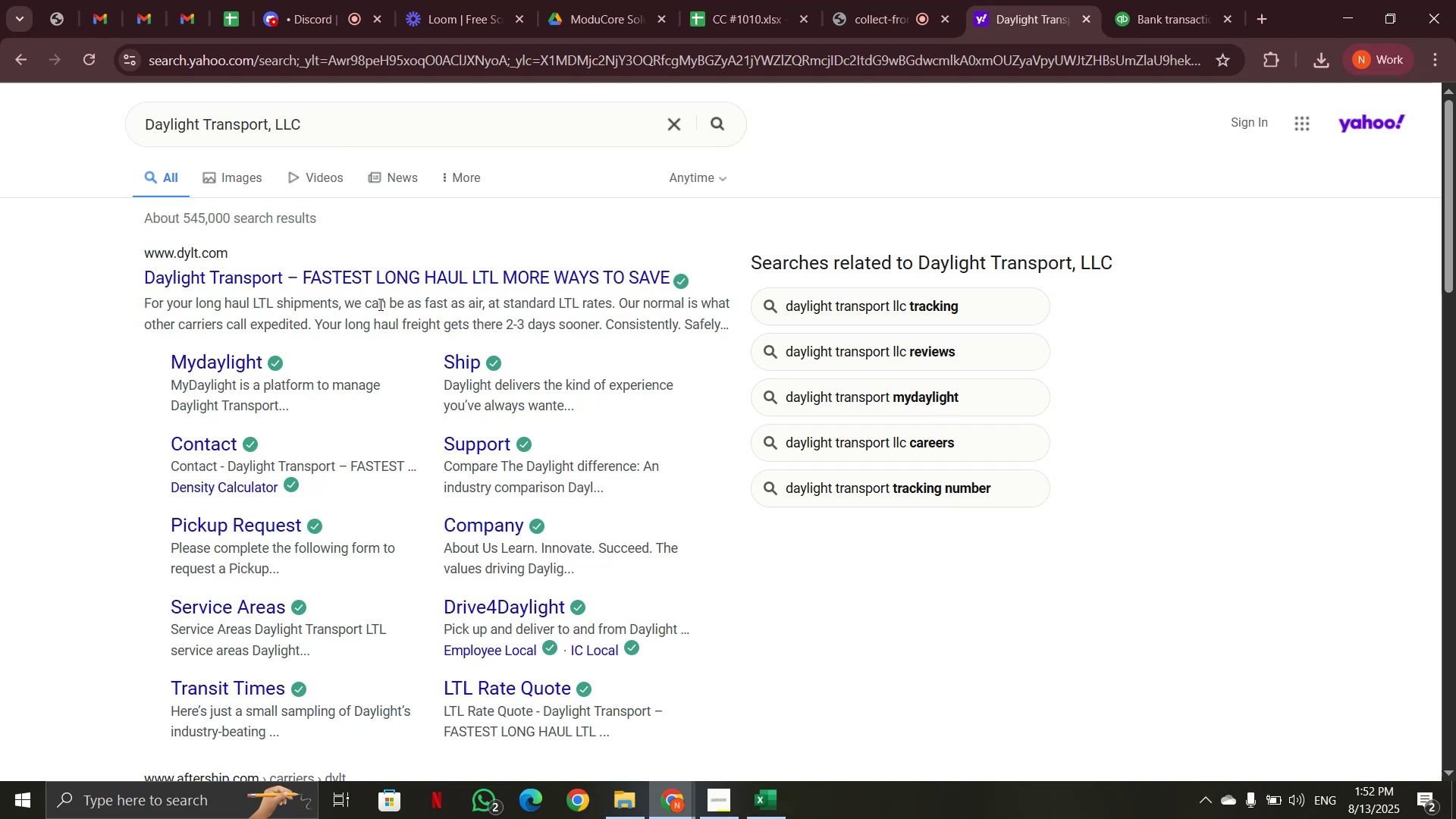 
wait(7.65)
 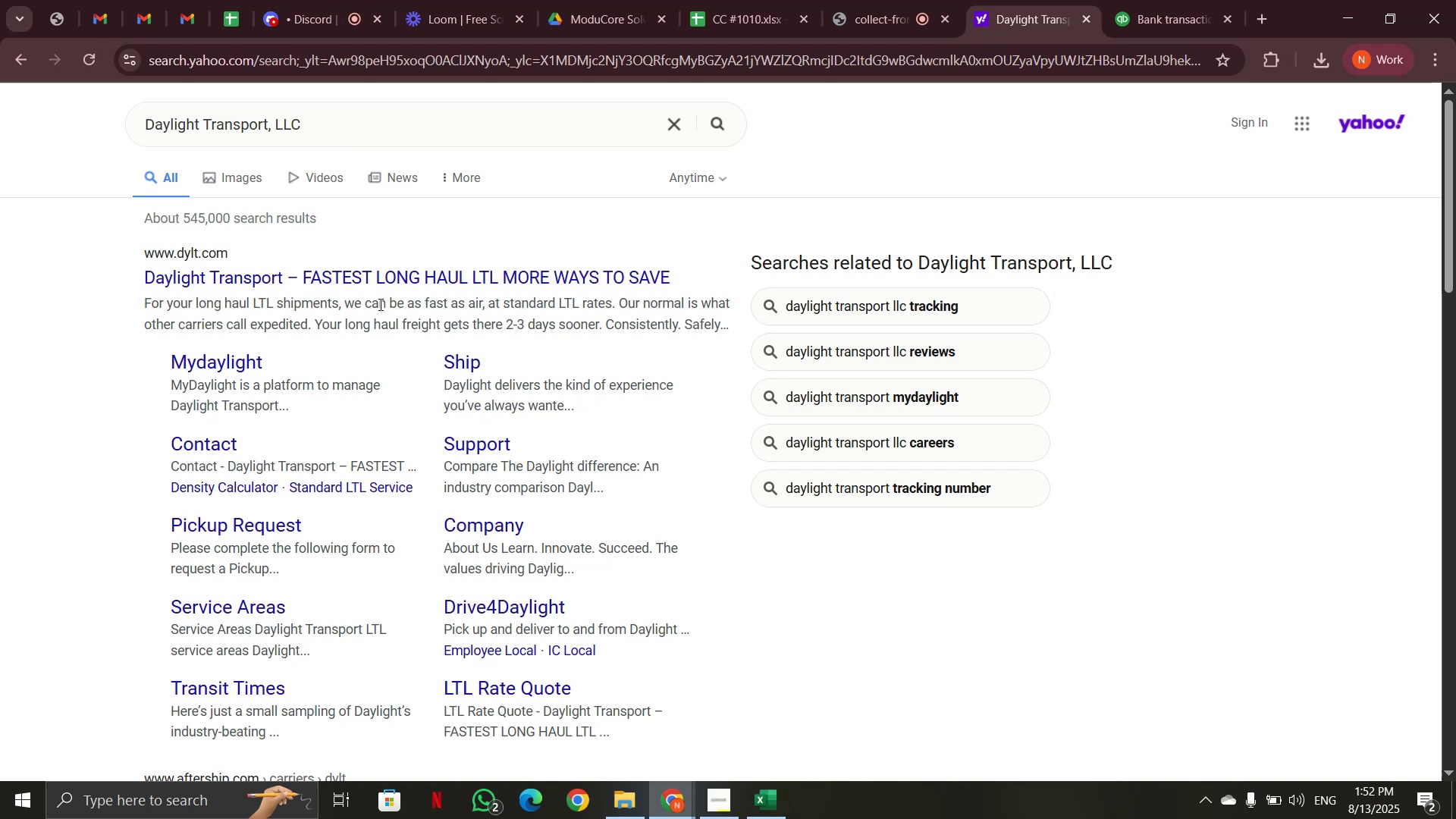 
left_click([1188, 22])
 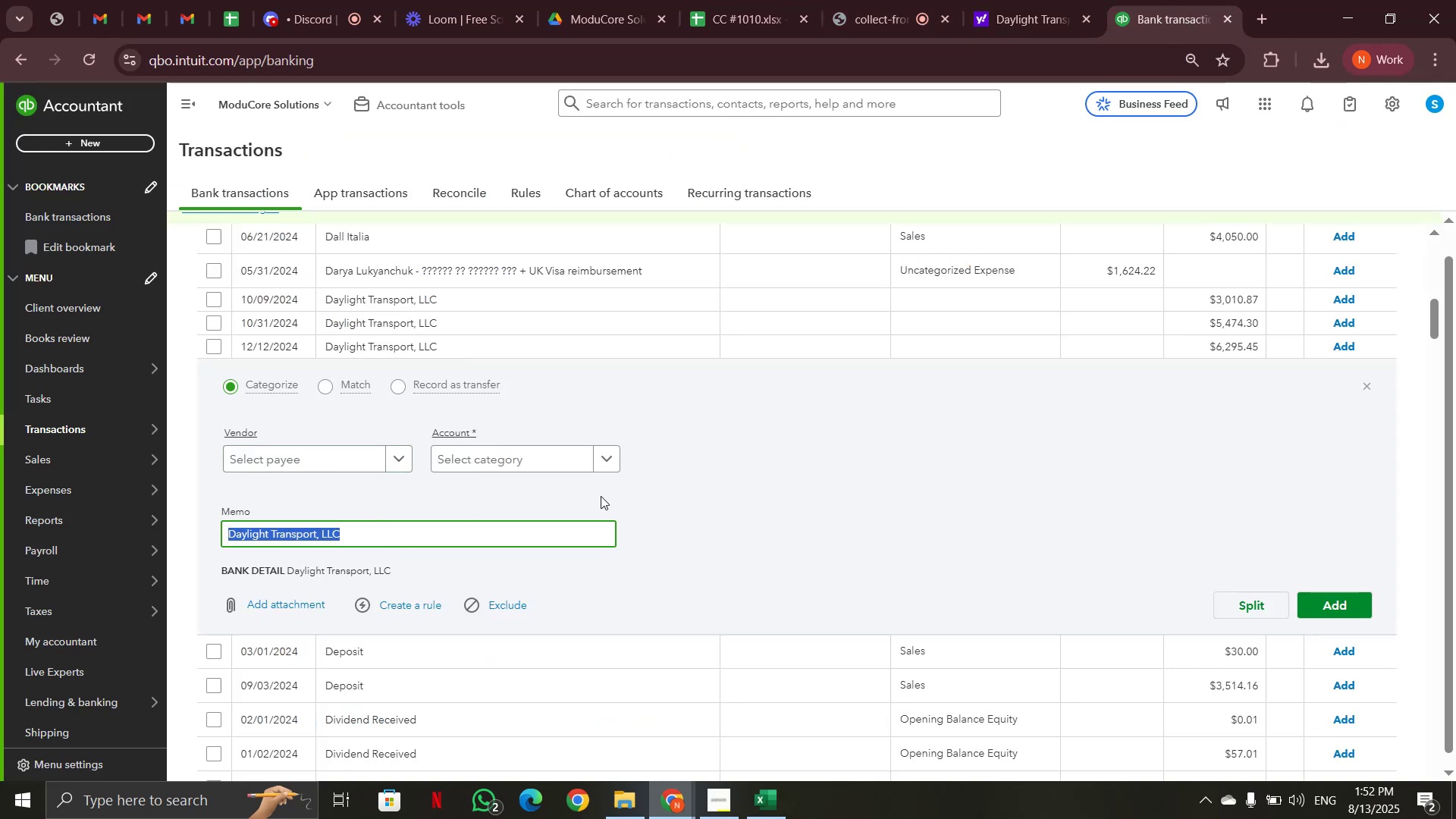 
scroll: coordinate [657, 349], scroll_direction: up, amount: 7.0
 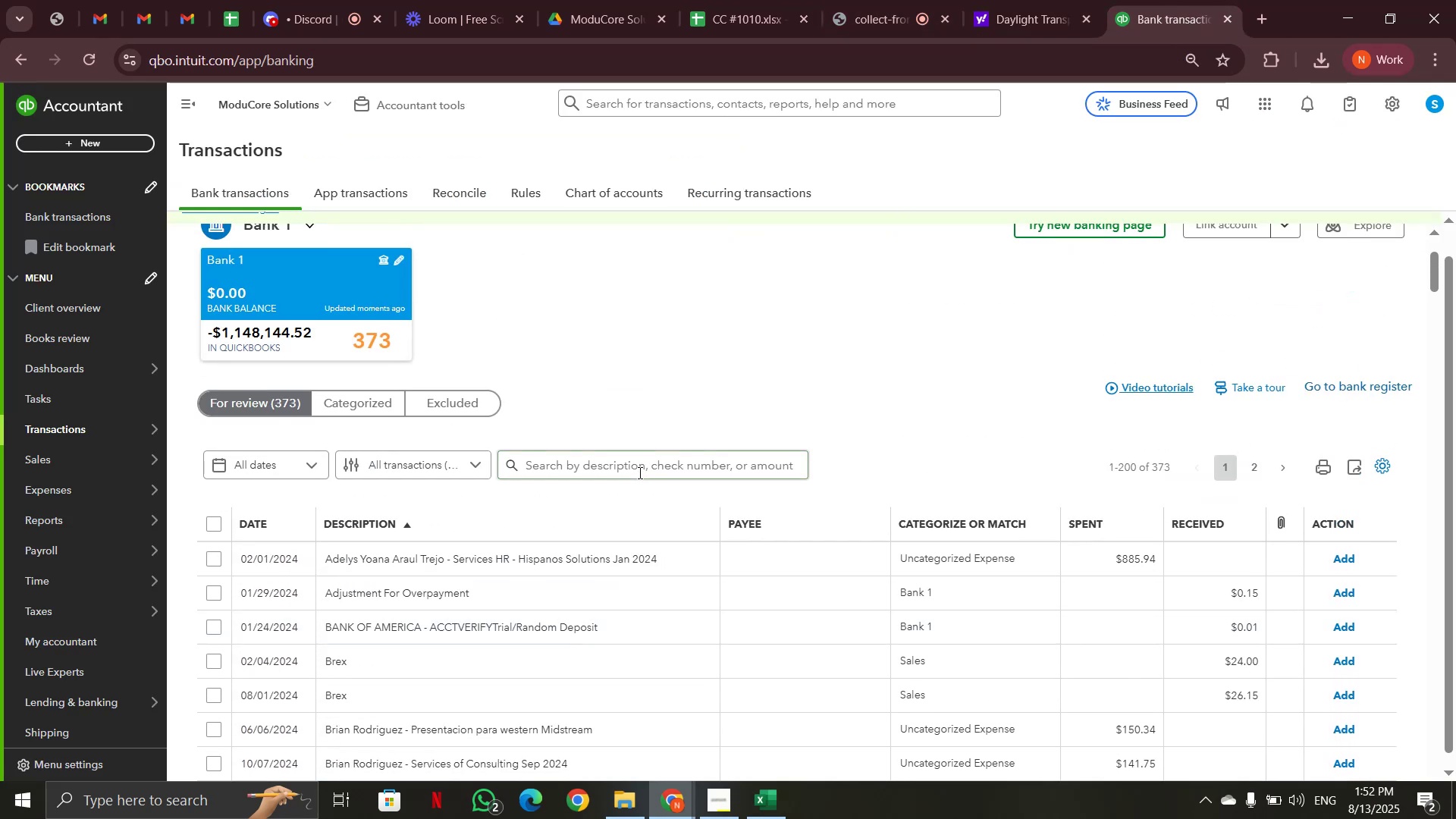 
left_click([639, 472])
 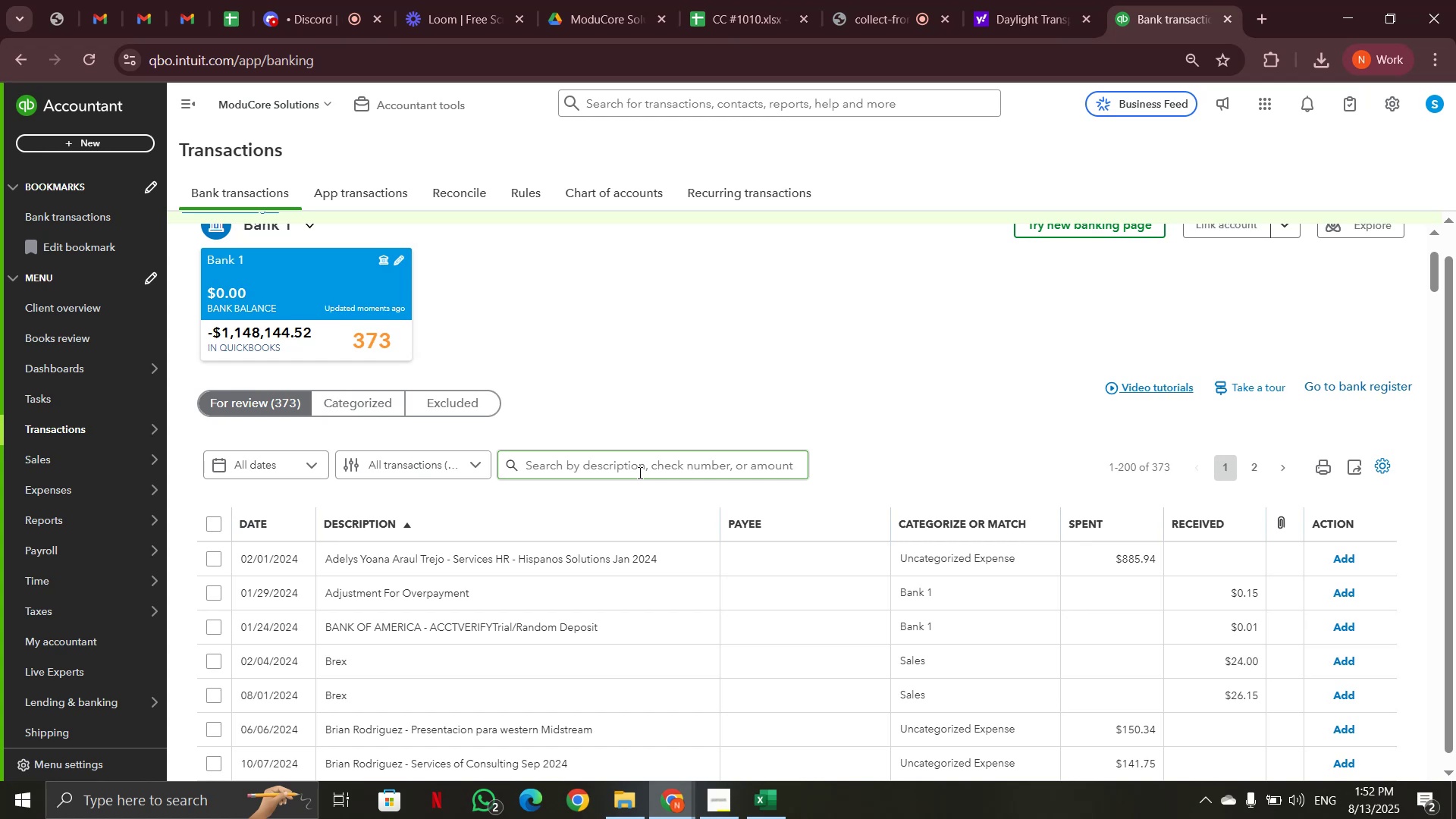 
key(Control+V)
 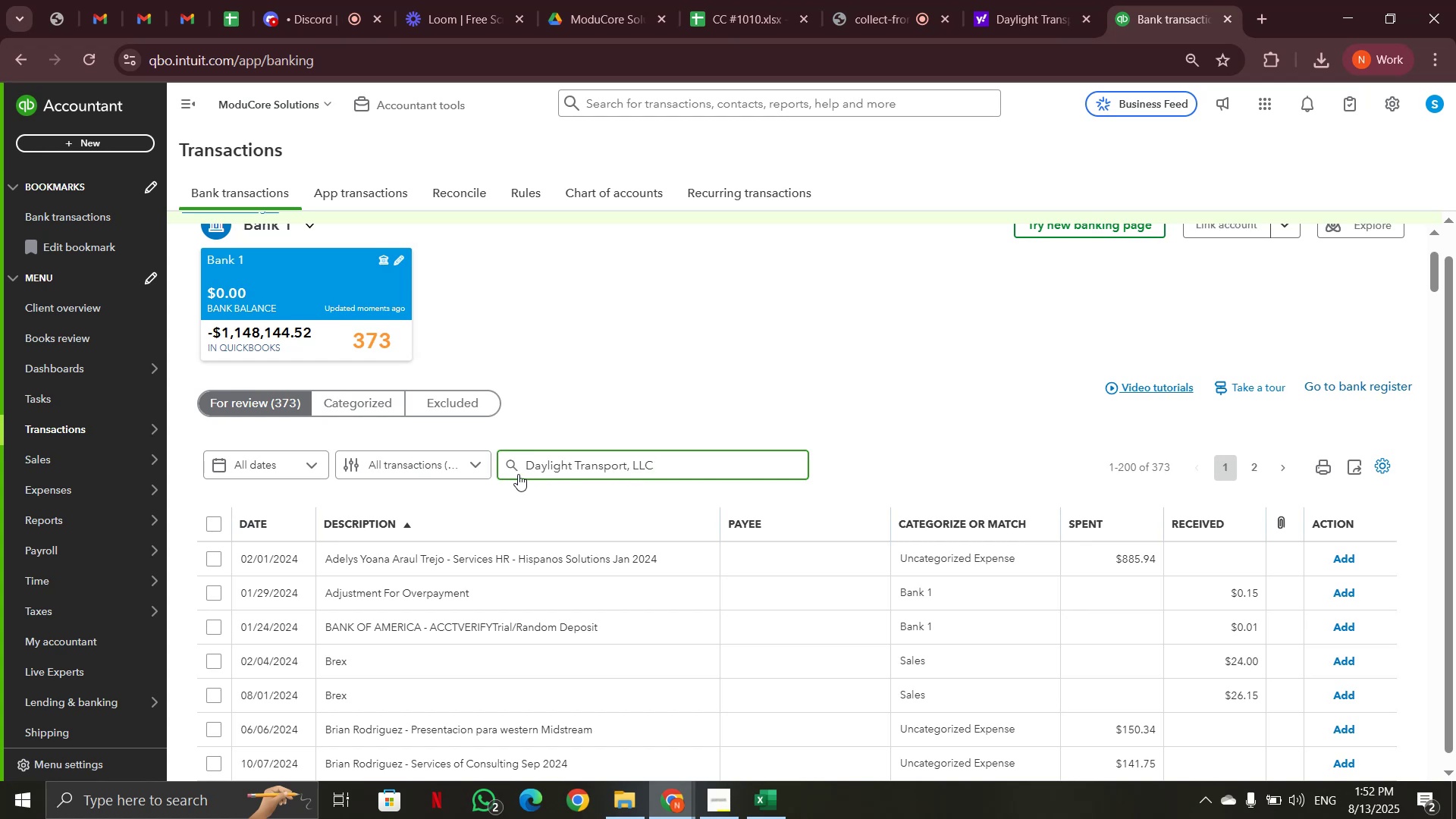 
left_click([518, 471])
 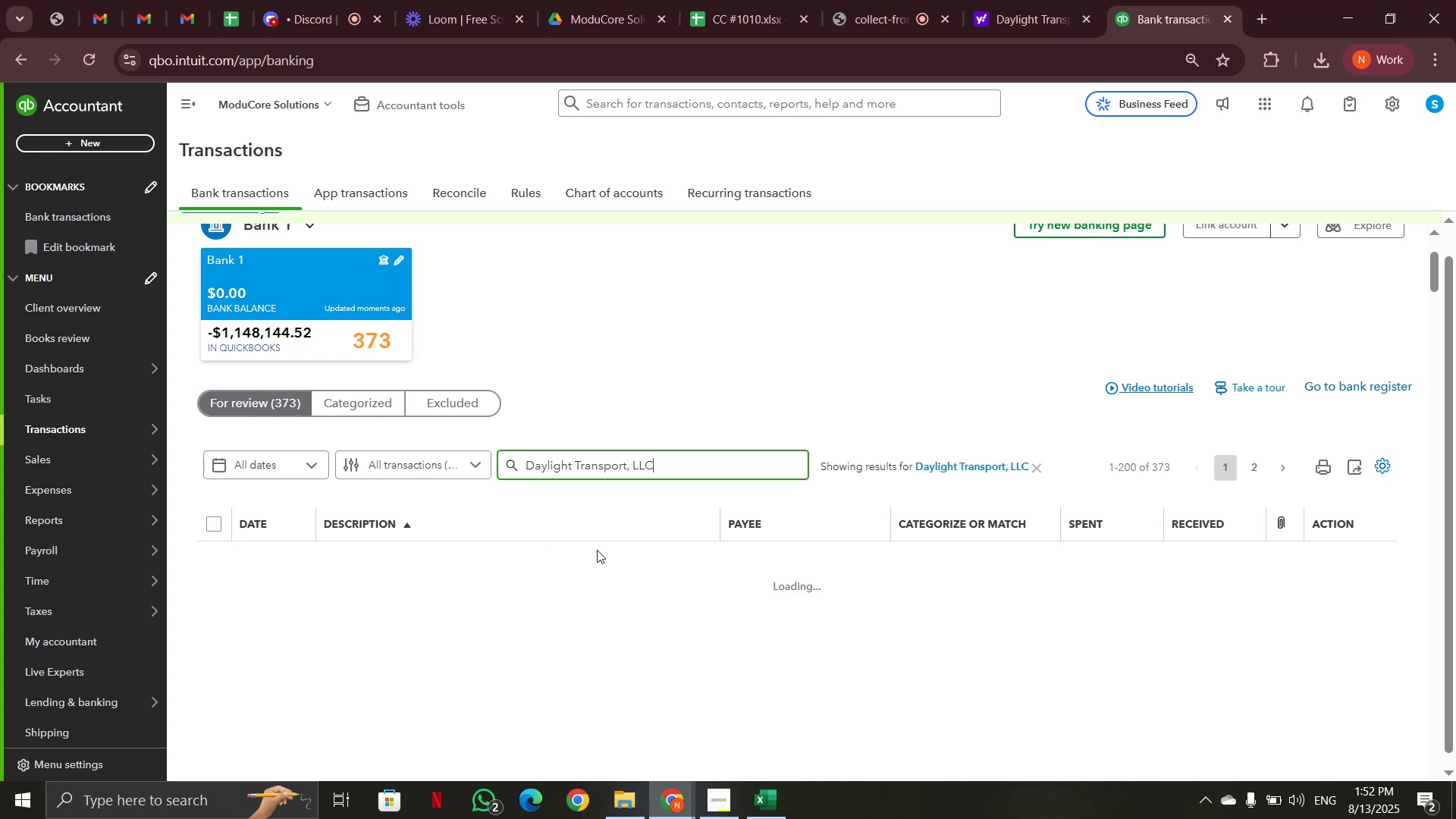 
scroll: coordinate [592, 603], scroll_direction: down, amount: 3.0
 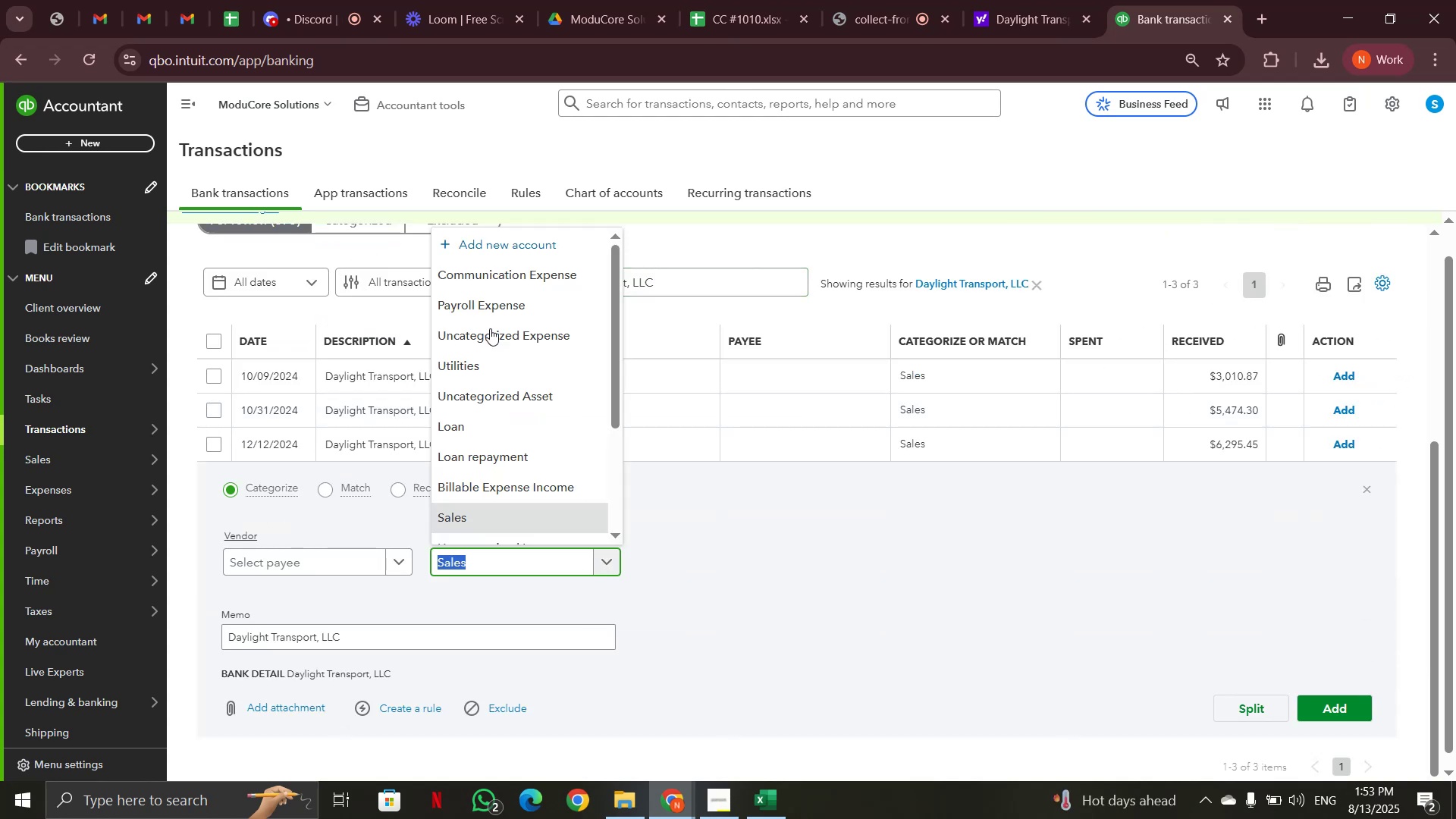 
left_click([493, 245])
 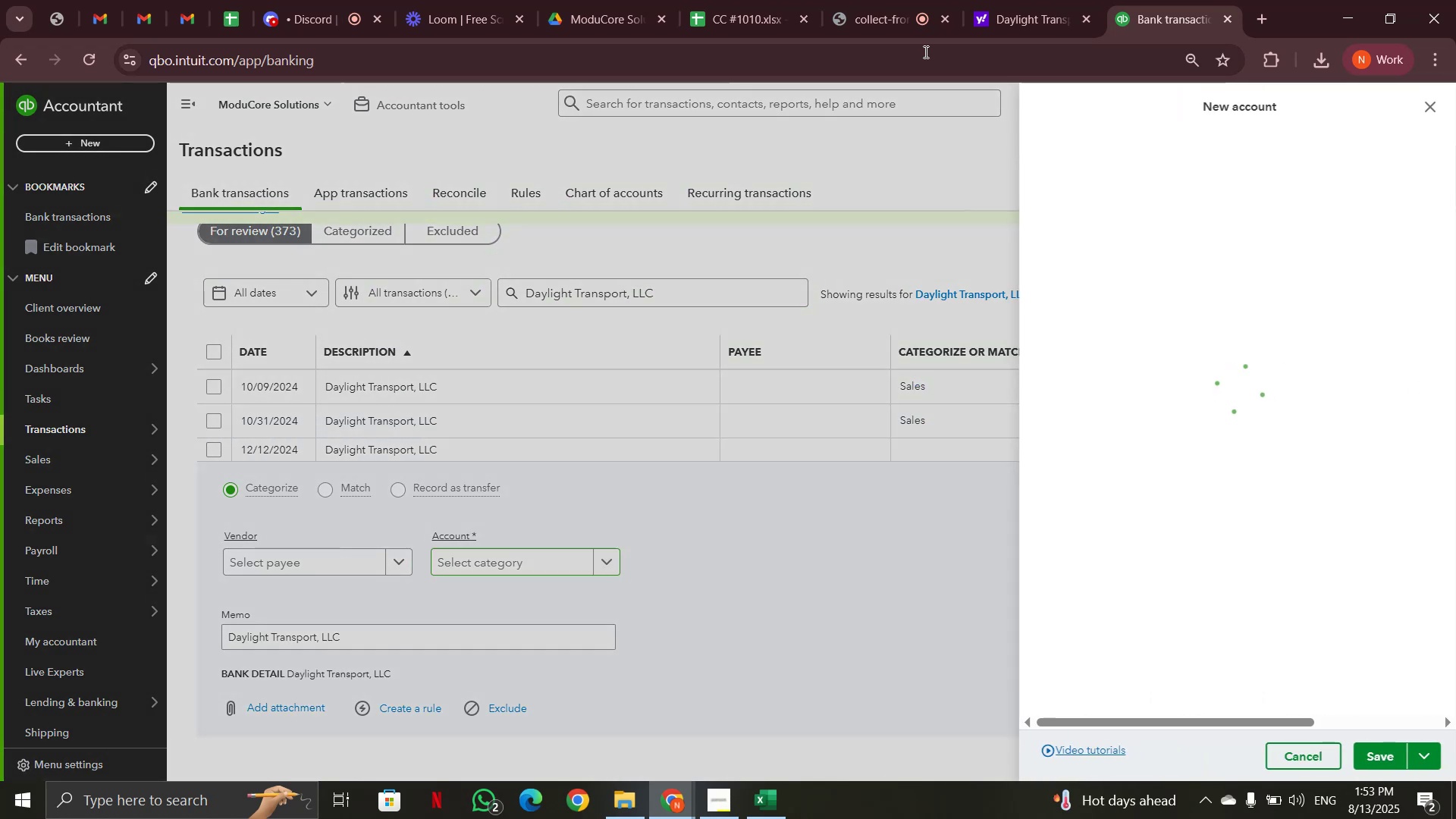 
left_click([993, 17])
 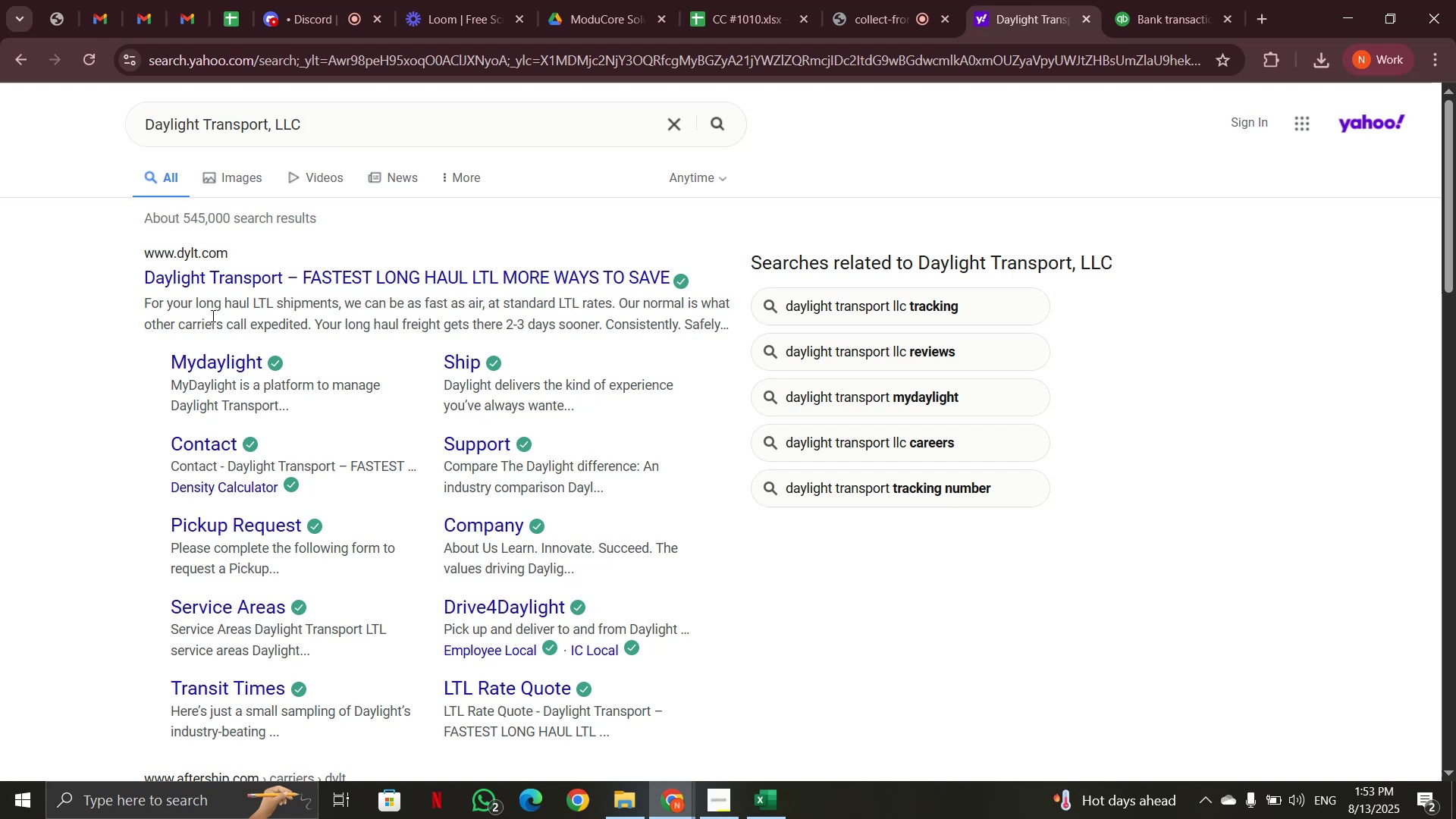 
wait(13.11)
 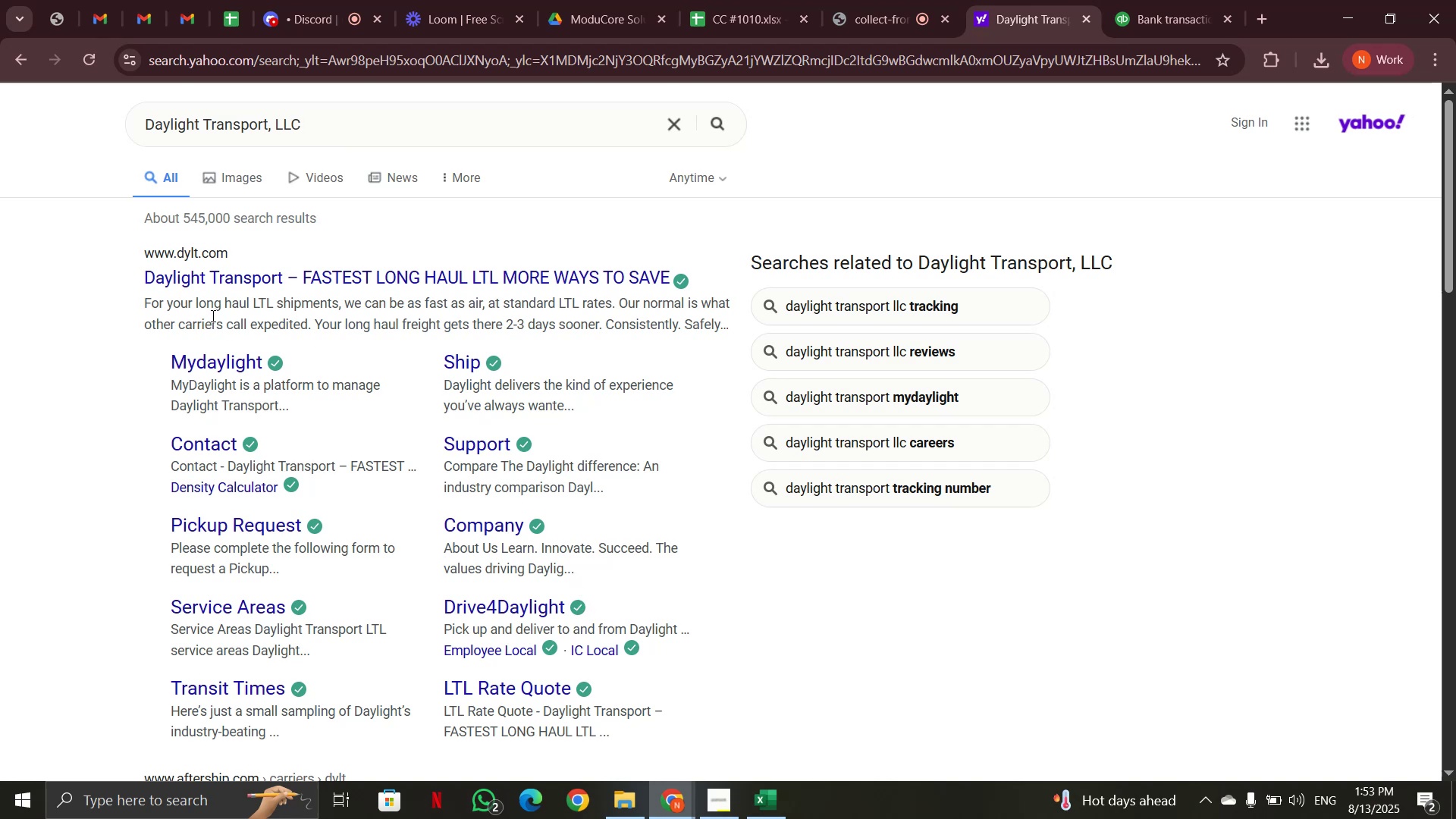 
scroll: coordinate [467, 359], scroll_direction: down, amount: 3.0
 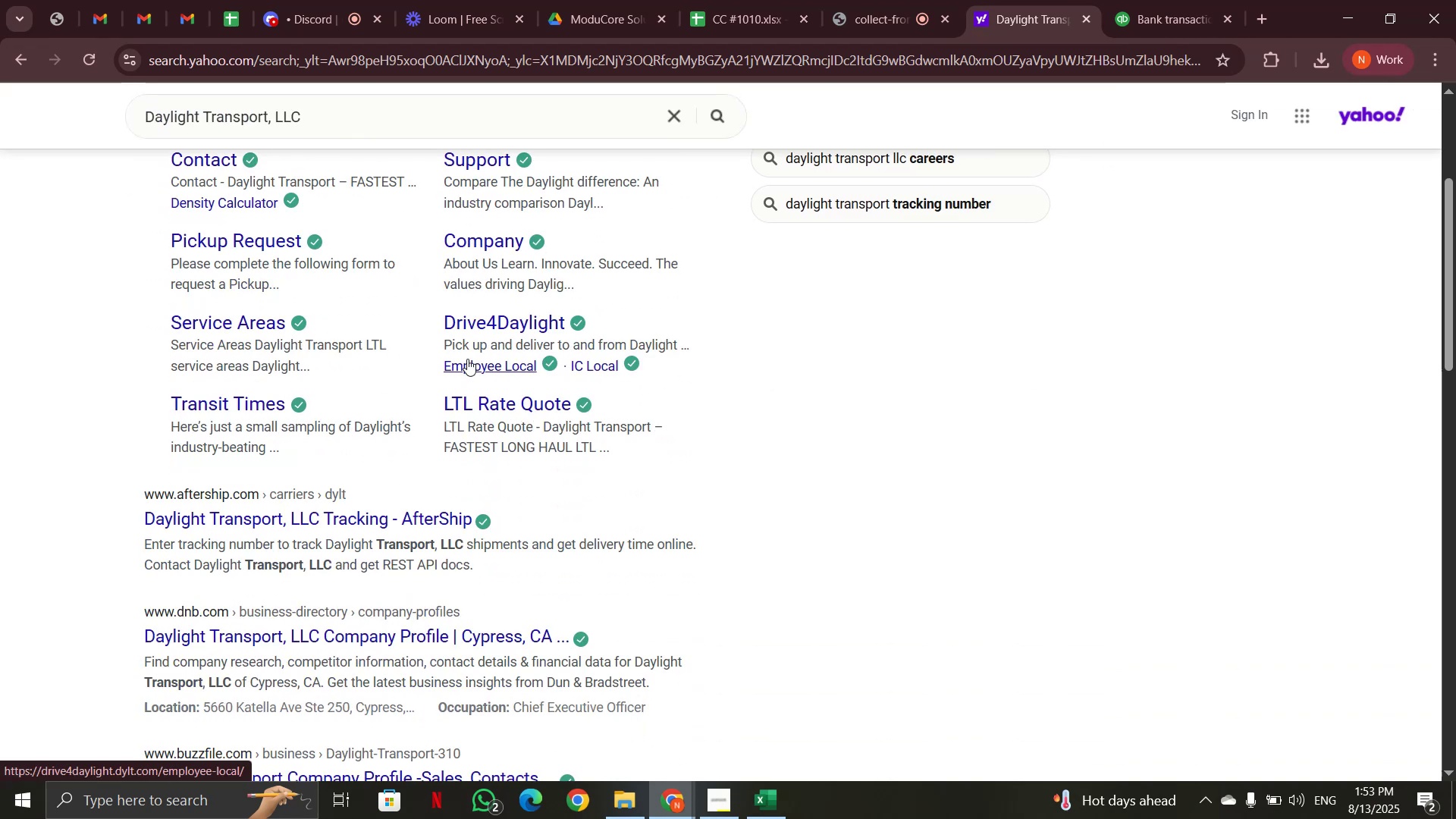 
wait(5.93)
 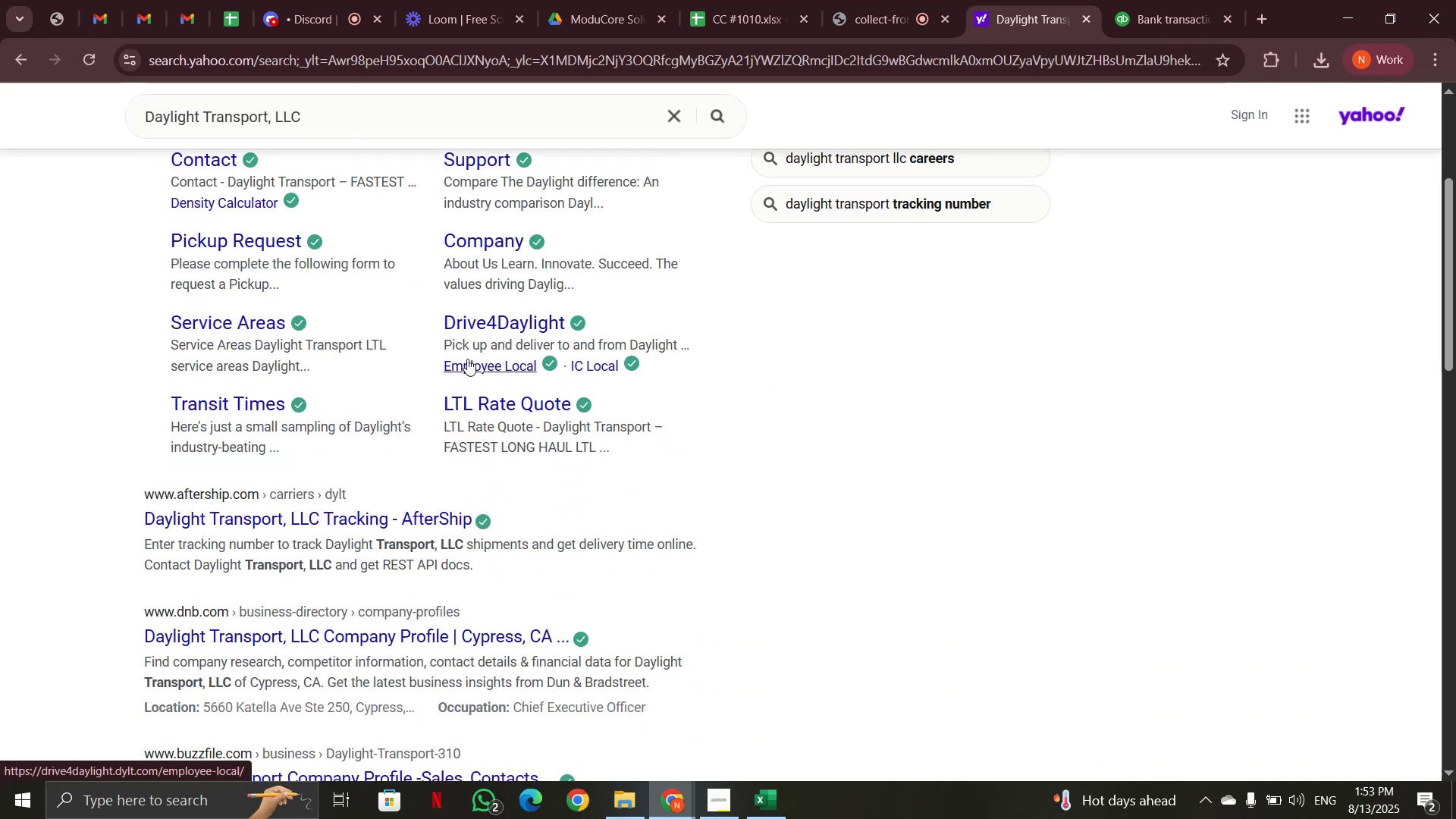 
left_click([1136, 18])
 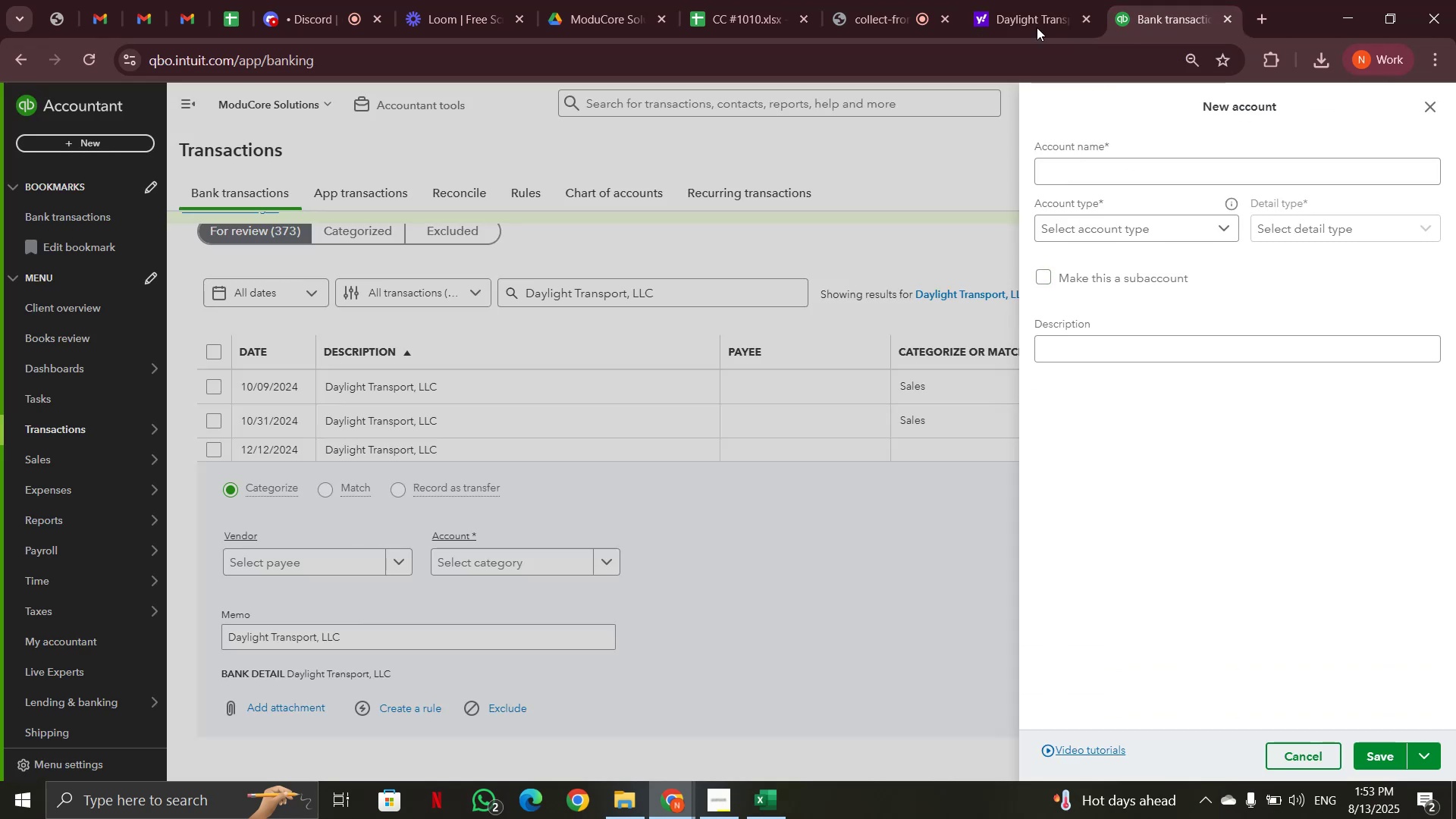 
left_click([1018, 20])
 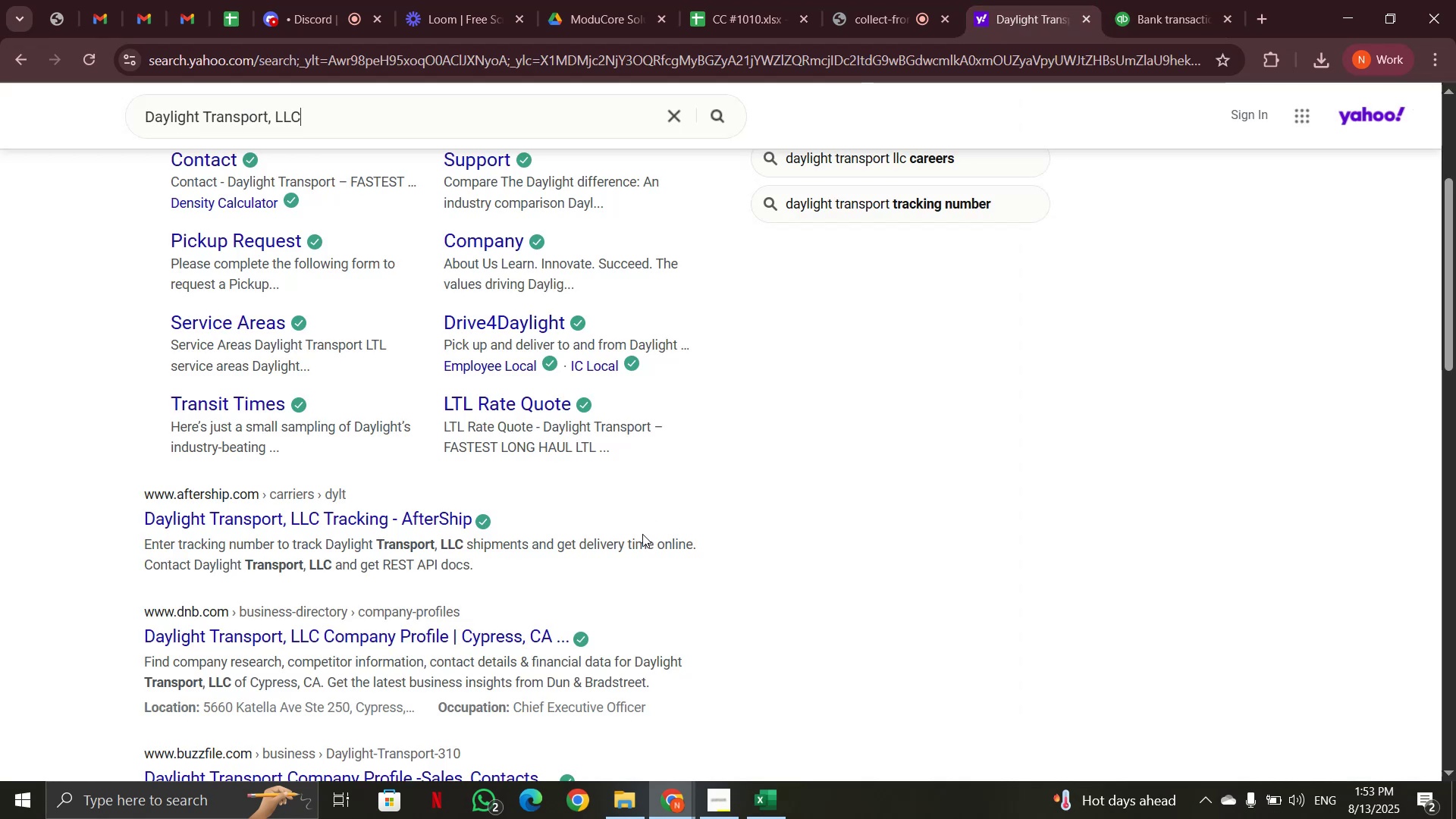 
scroll: coordinate [642, 534], scroll_direction: down, amount: 1.0
 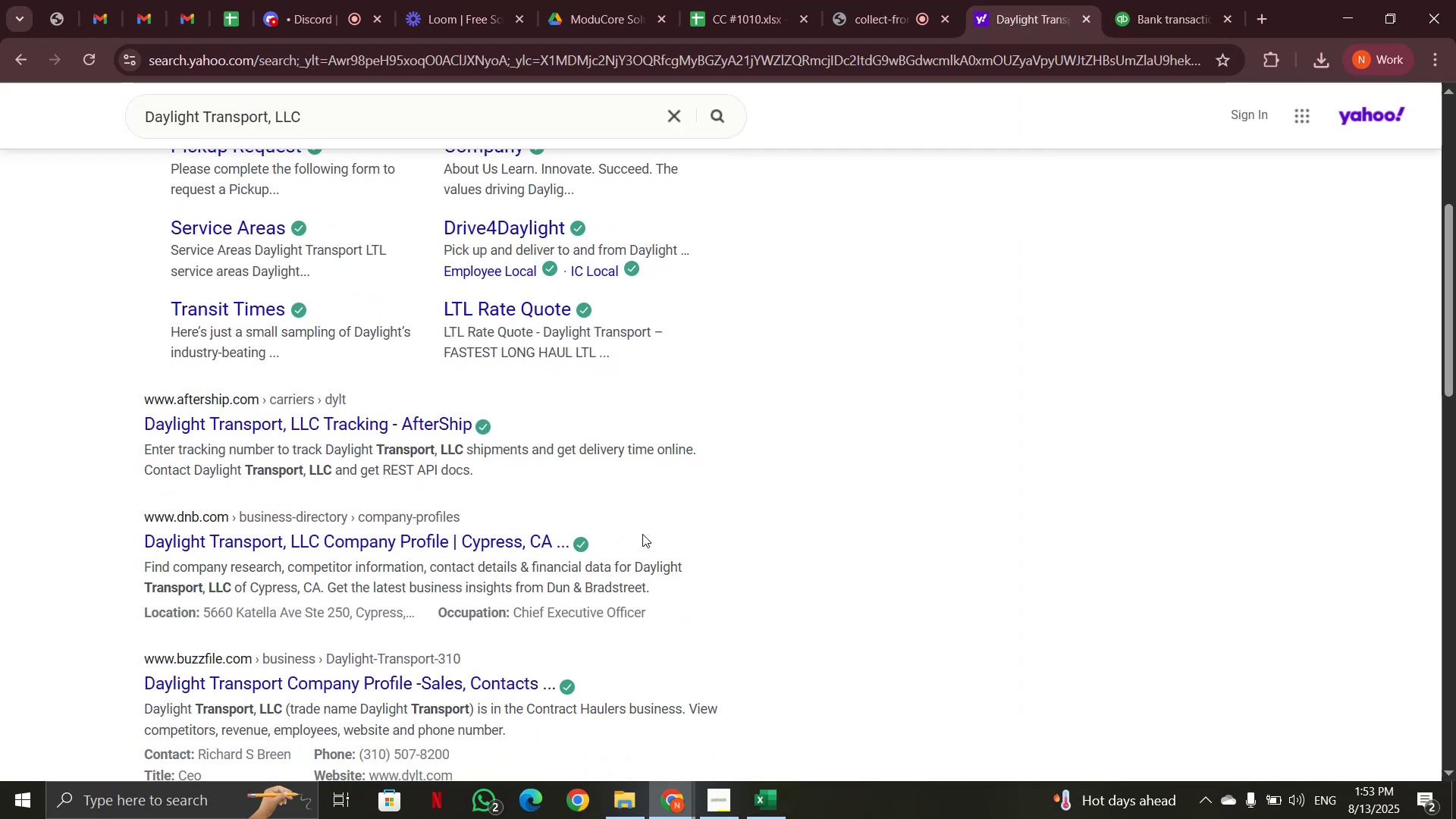 
wait(8.1)
 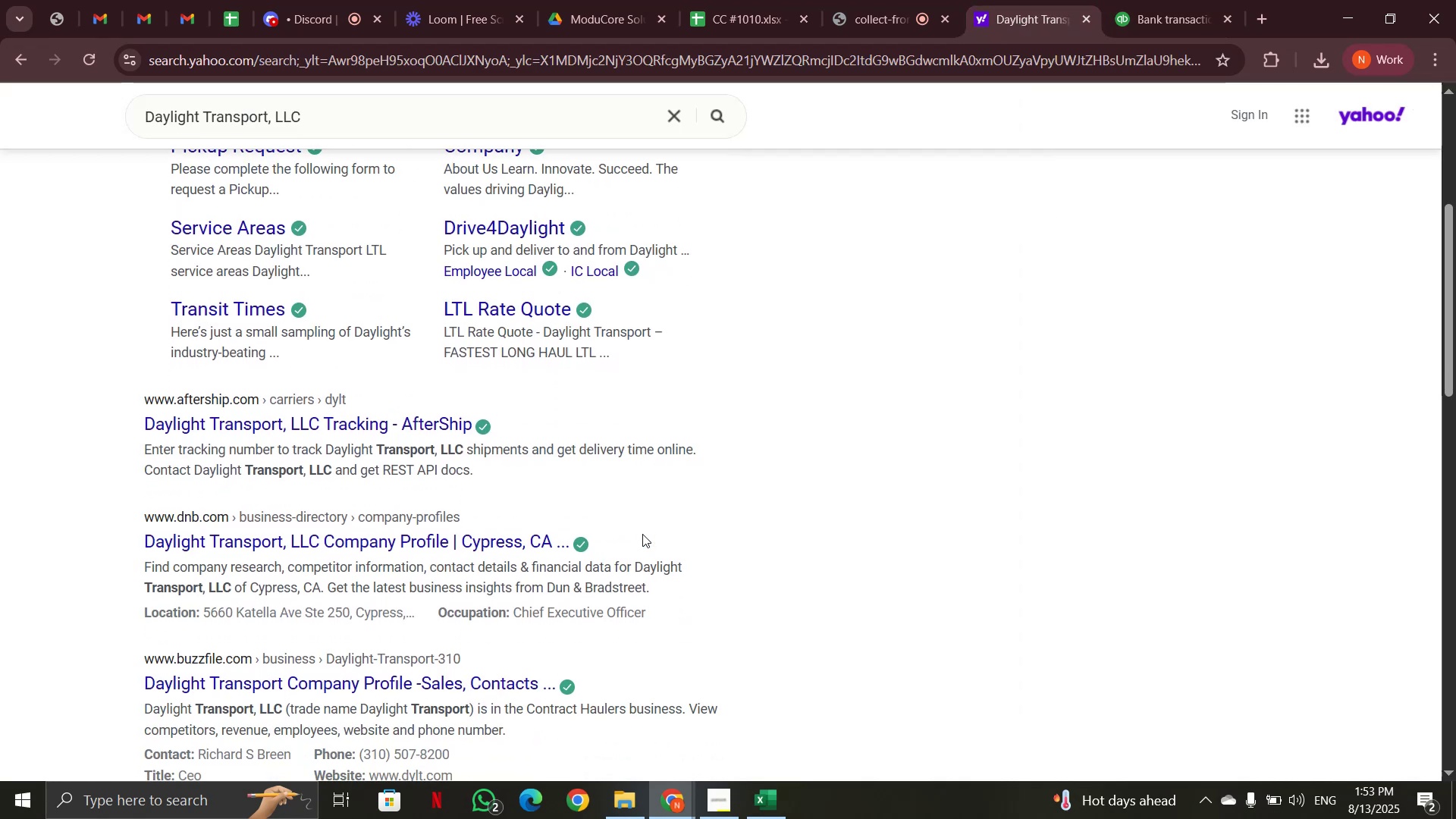 
left_click([1151, 27])
 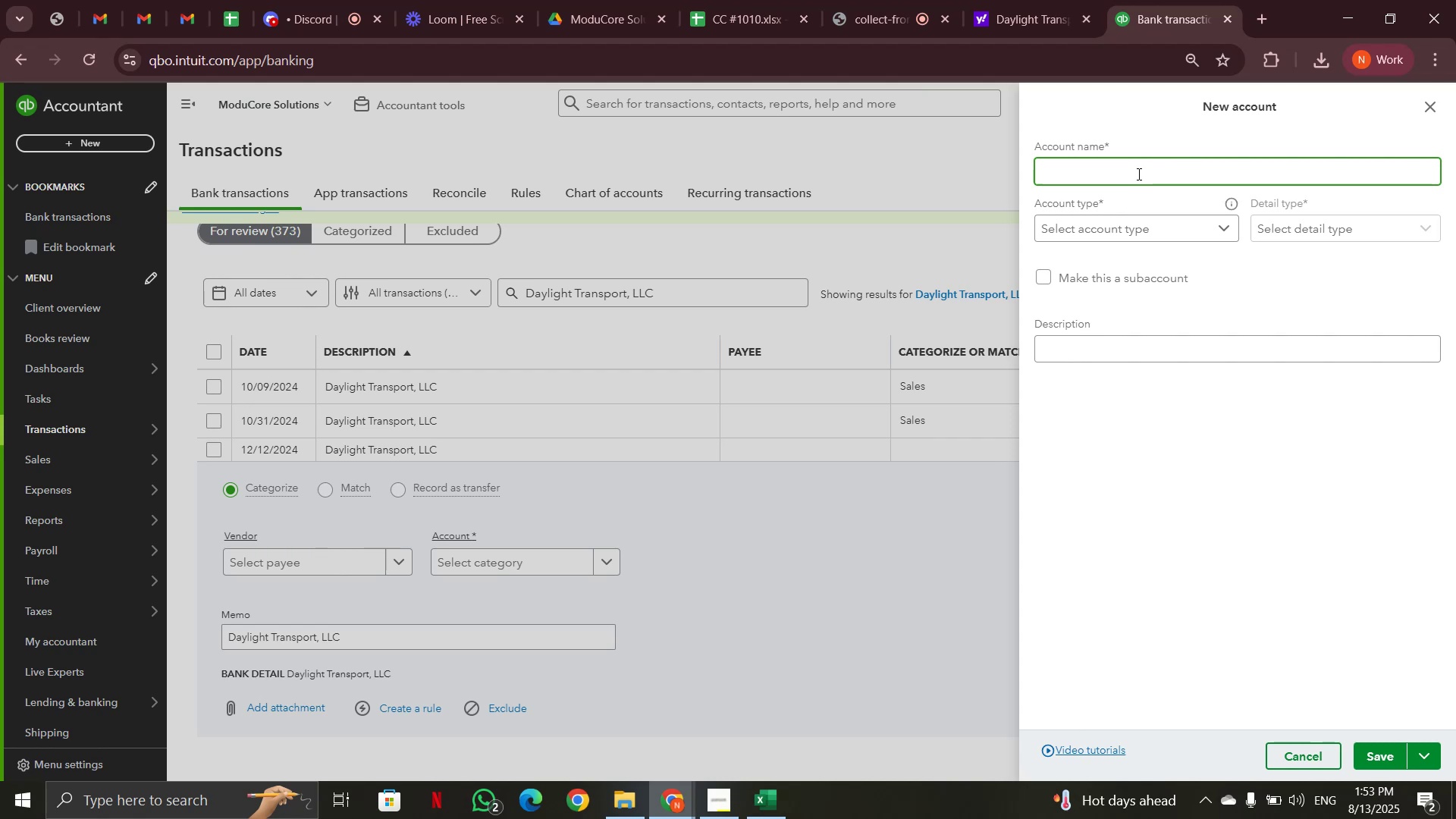 
key(Shift+ShiftRight)
 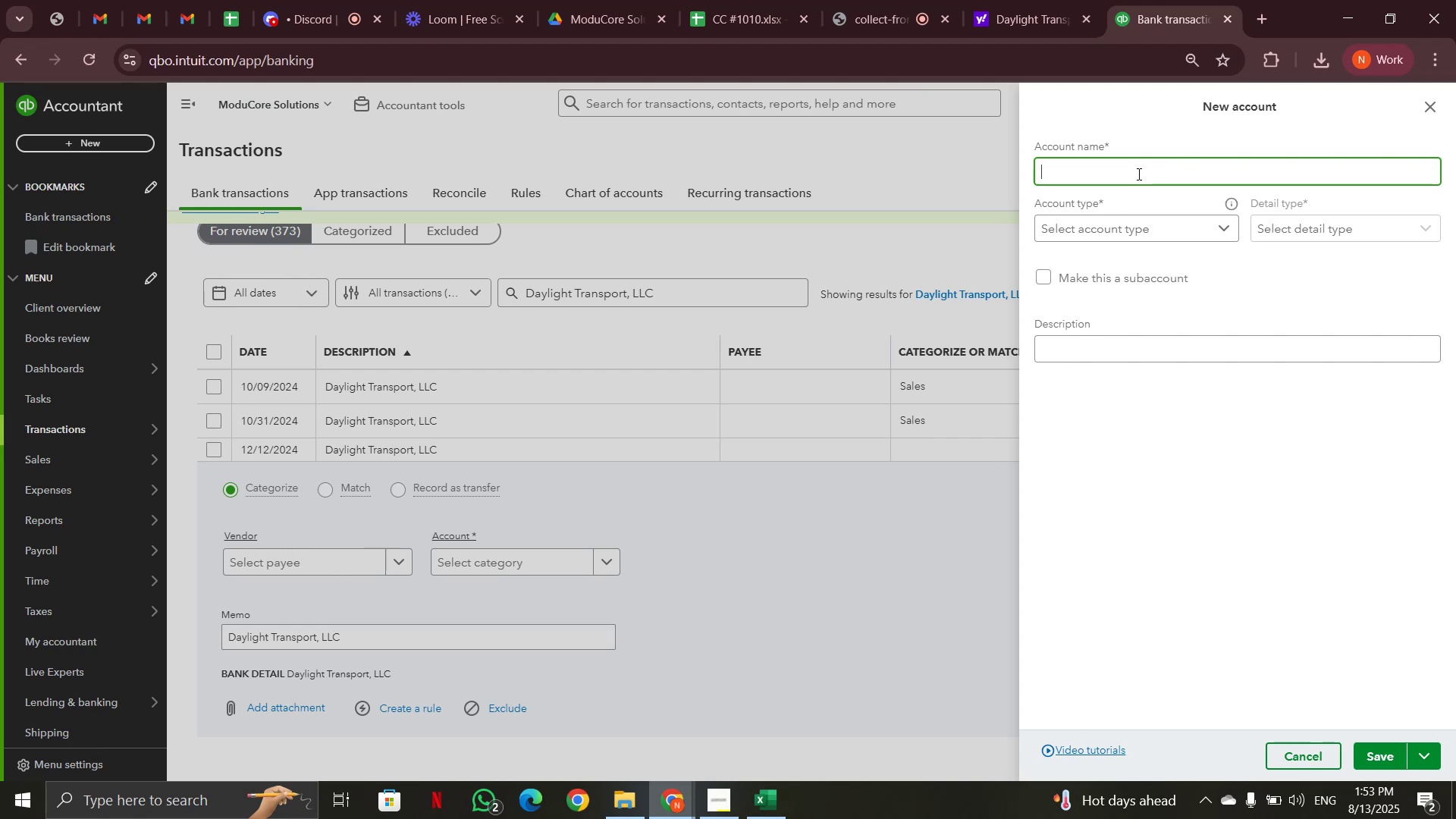 
key(Shift+T)
 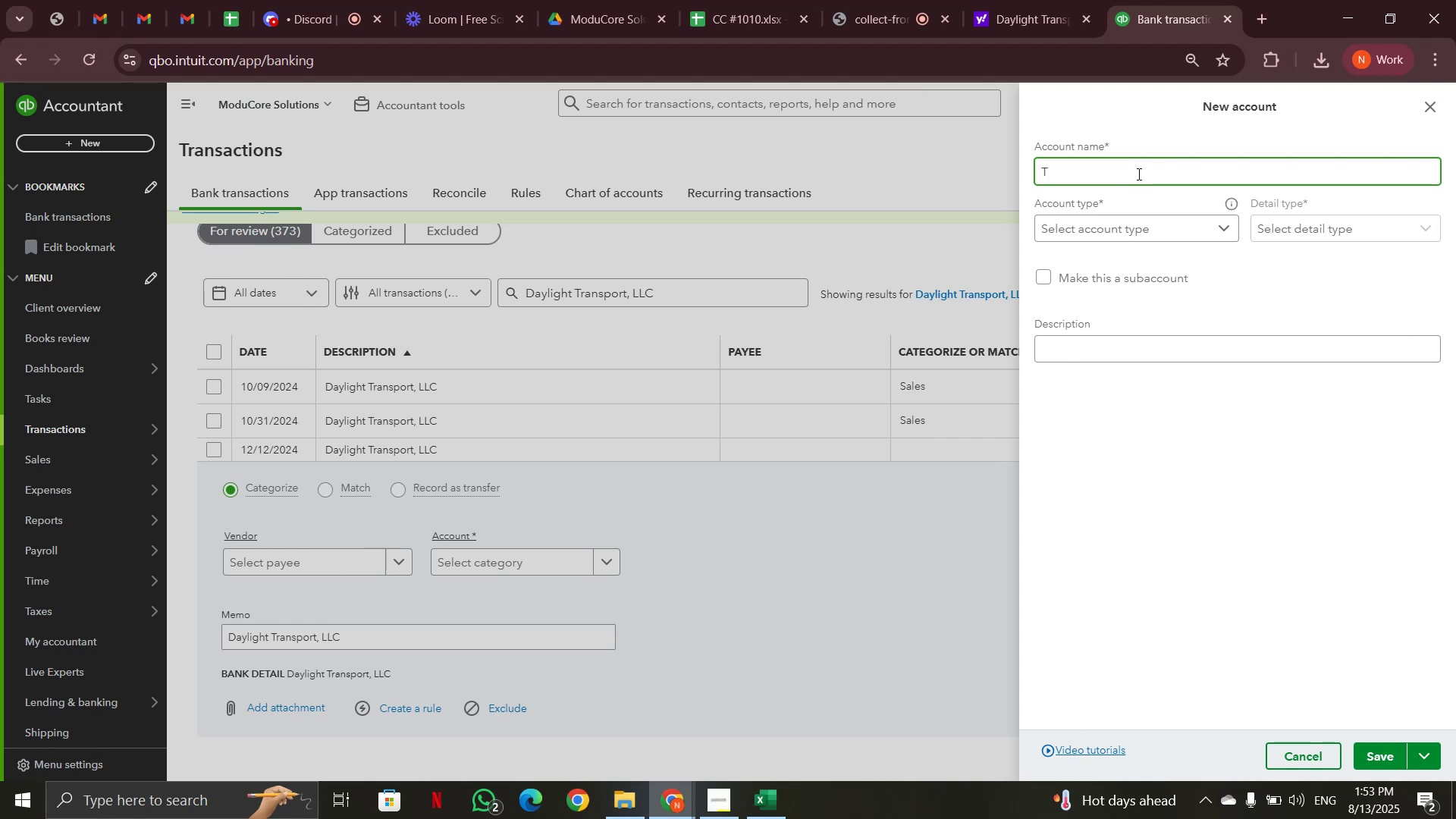 
hold_key(key=VolumeUp, duration=0.52)
 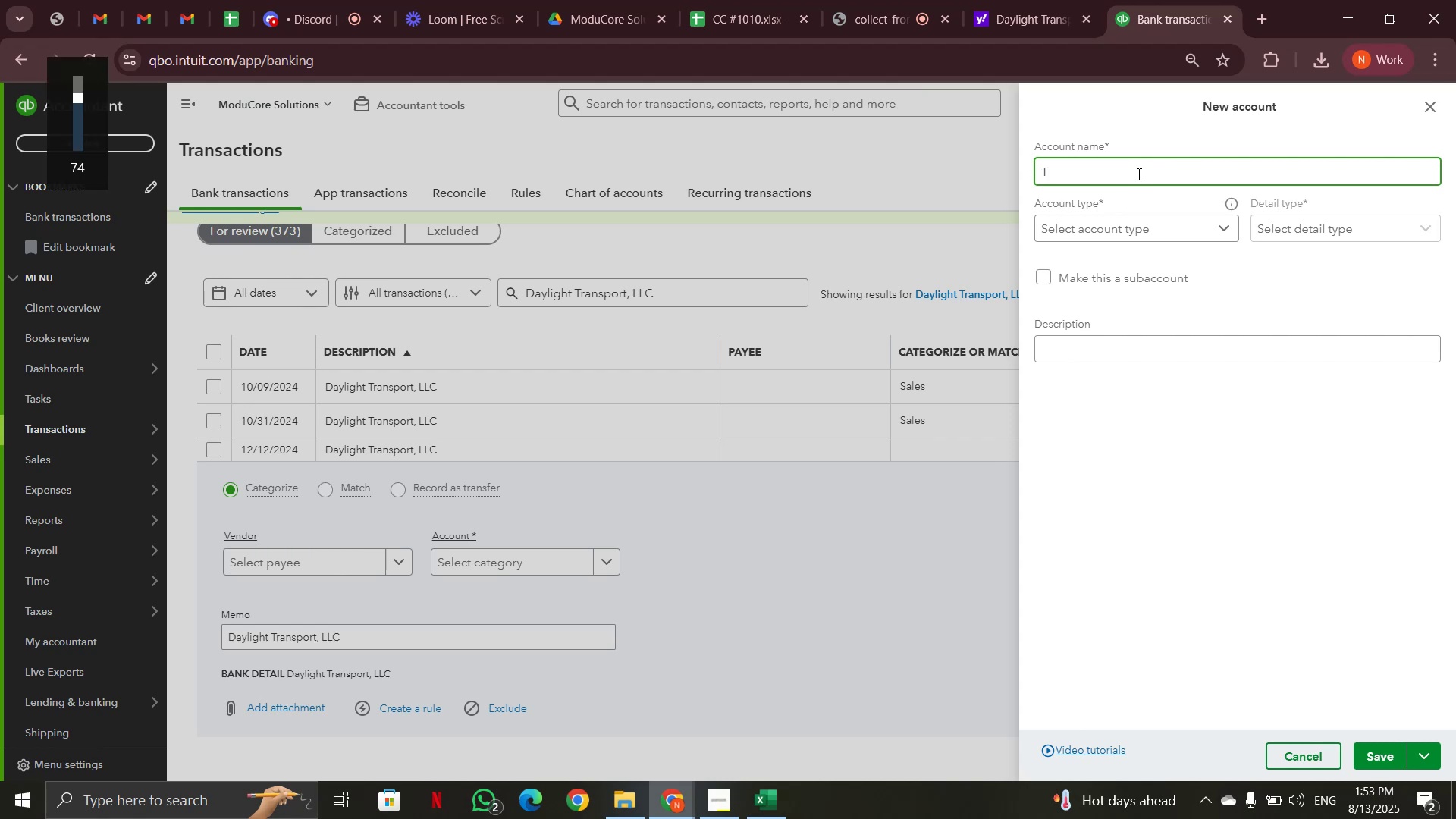 
hold_key(key=VolumeUp, duration=0.92)
 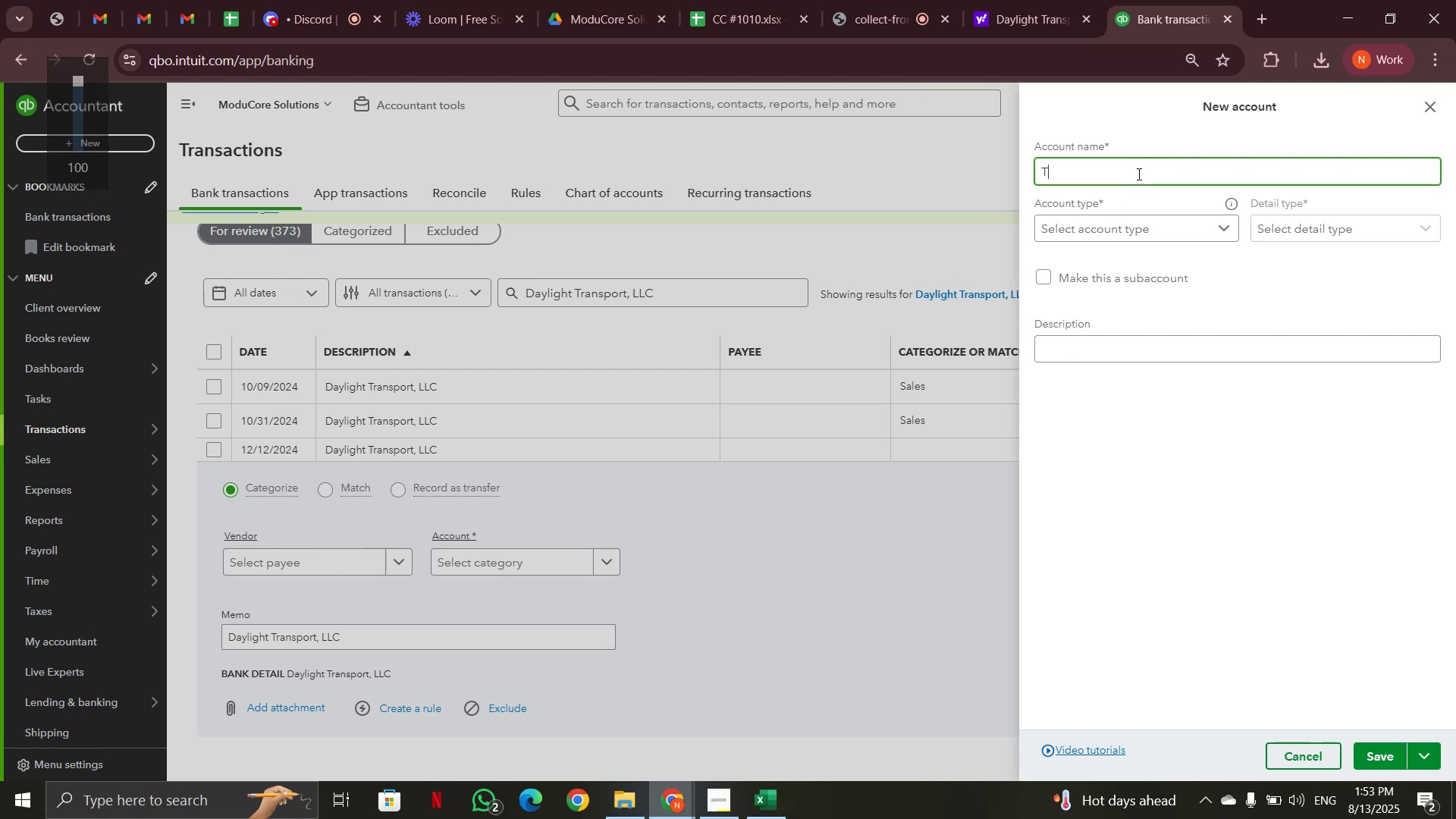 
type(ranspota)
 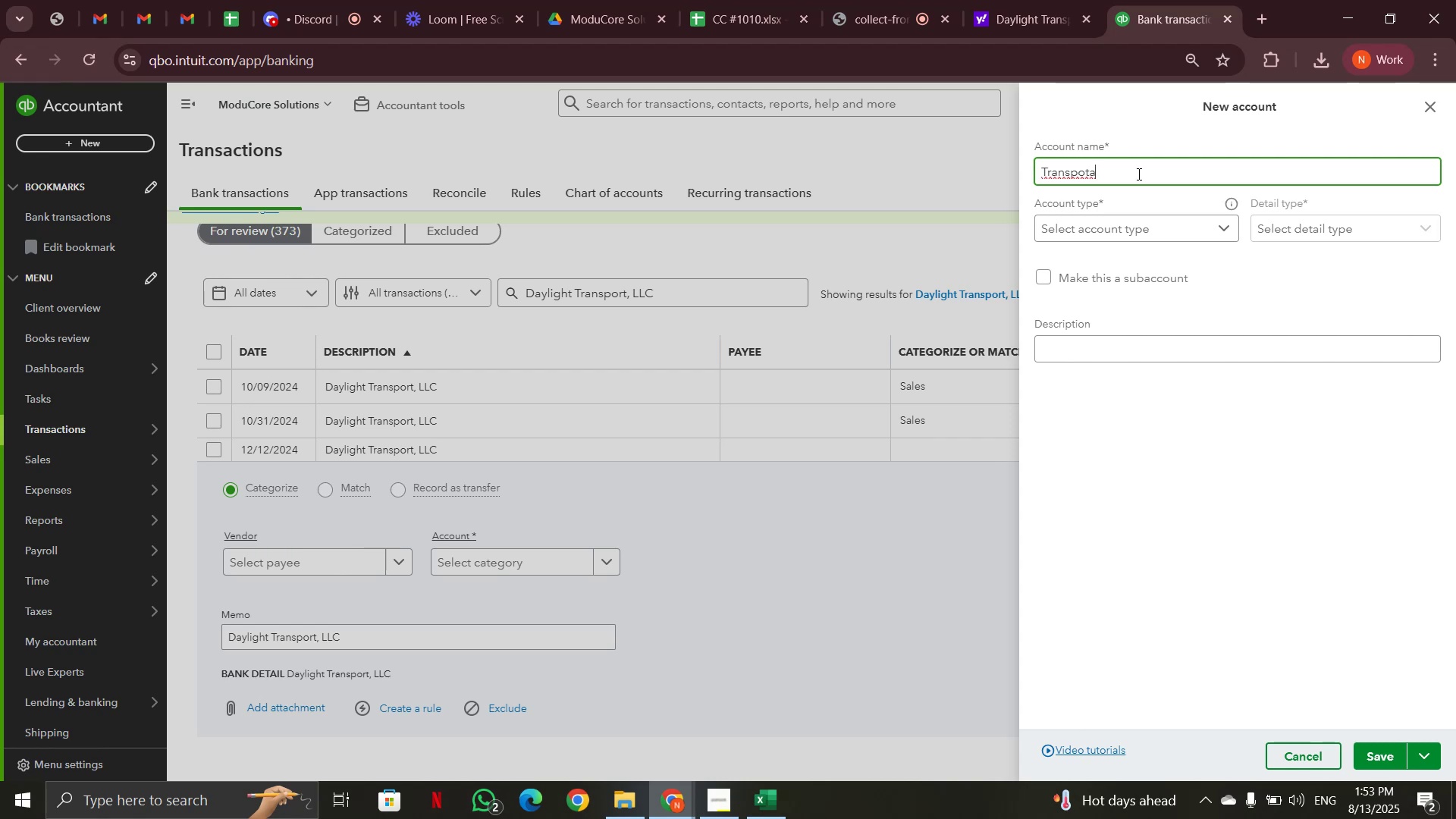 
key(Backspace)
 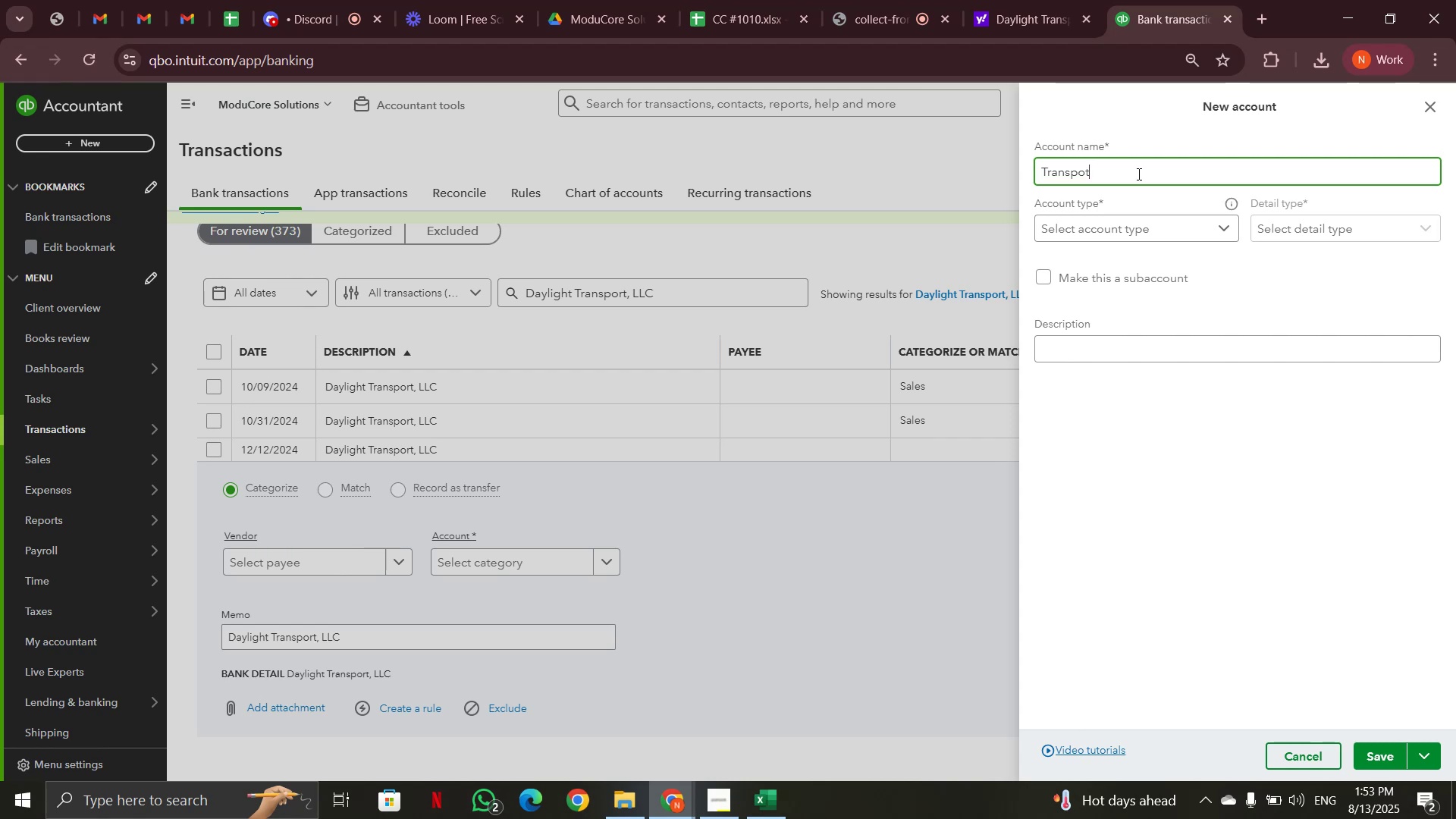 
key(Backspace)
 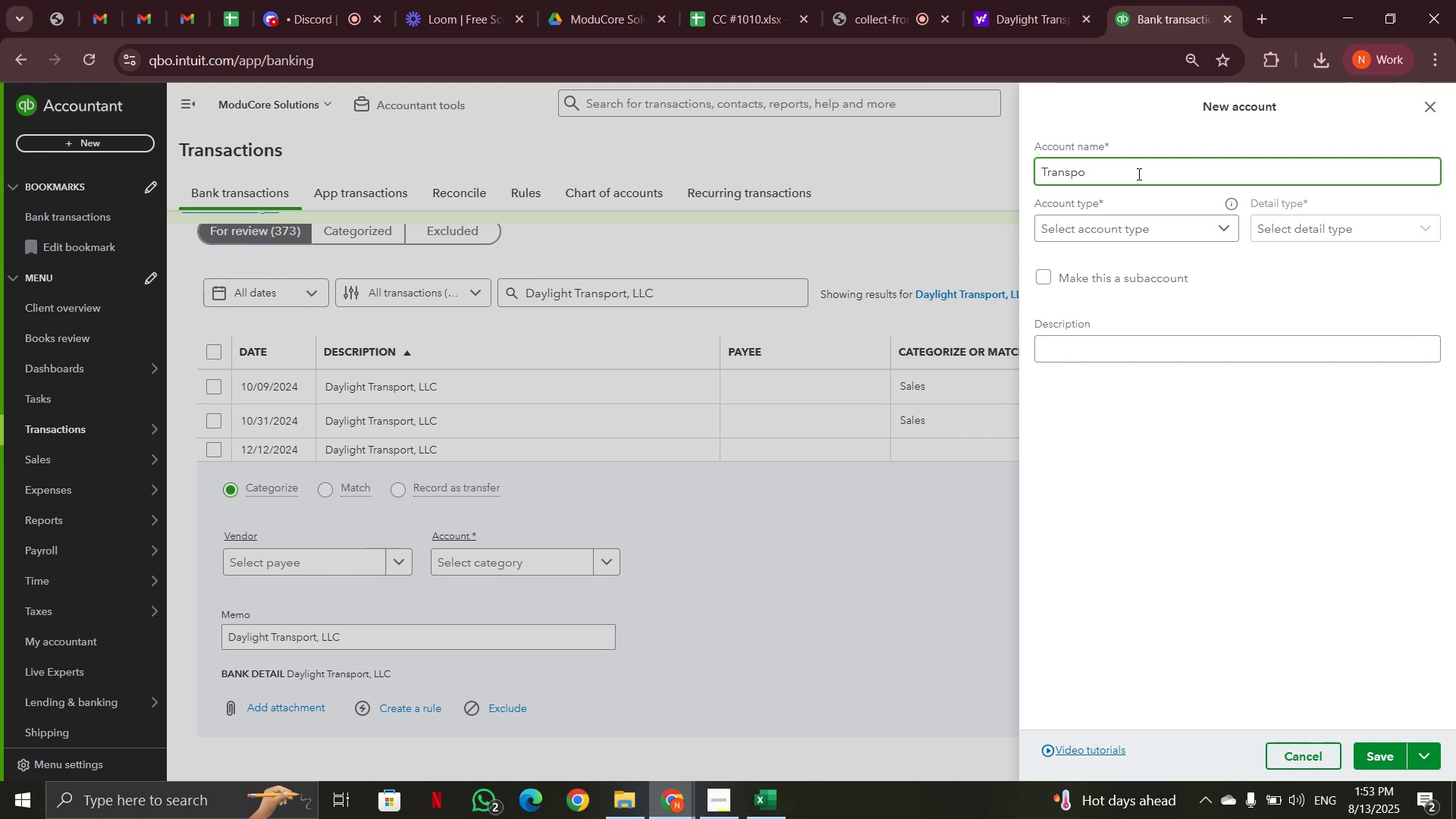 
key(Backspace)
 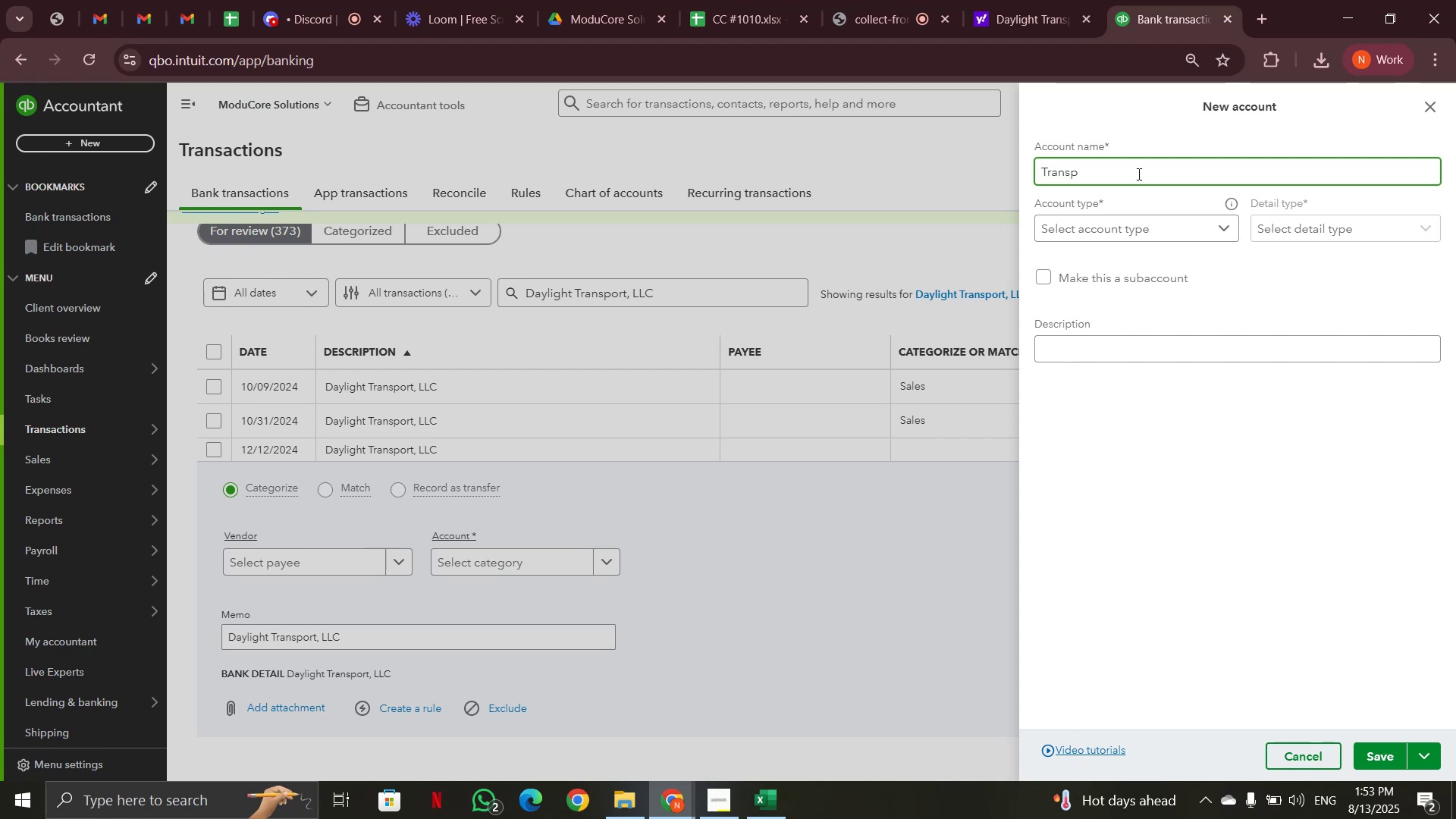 
key(Backspace)
 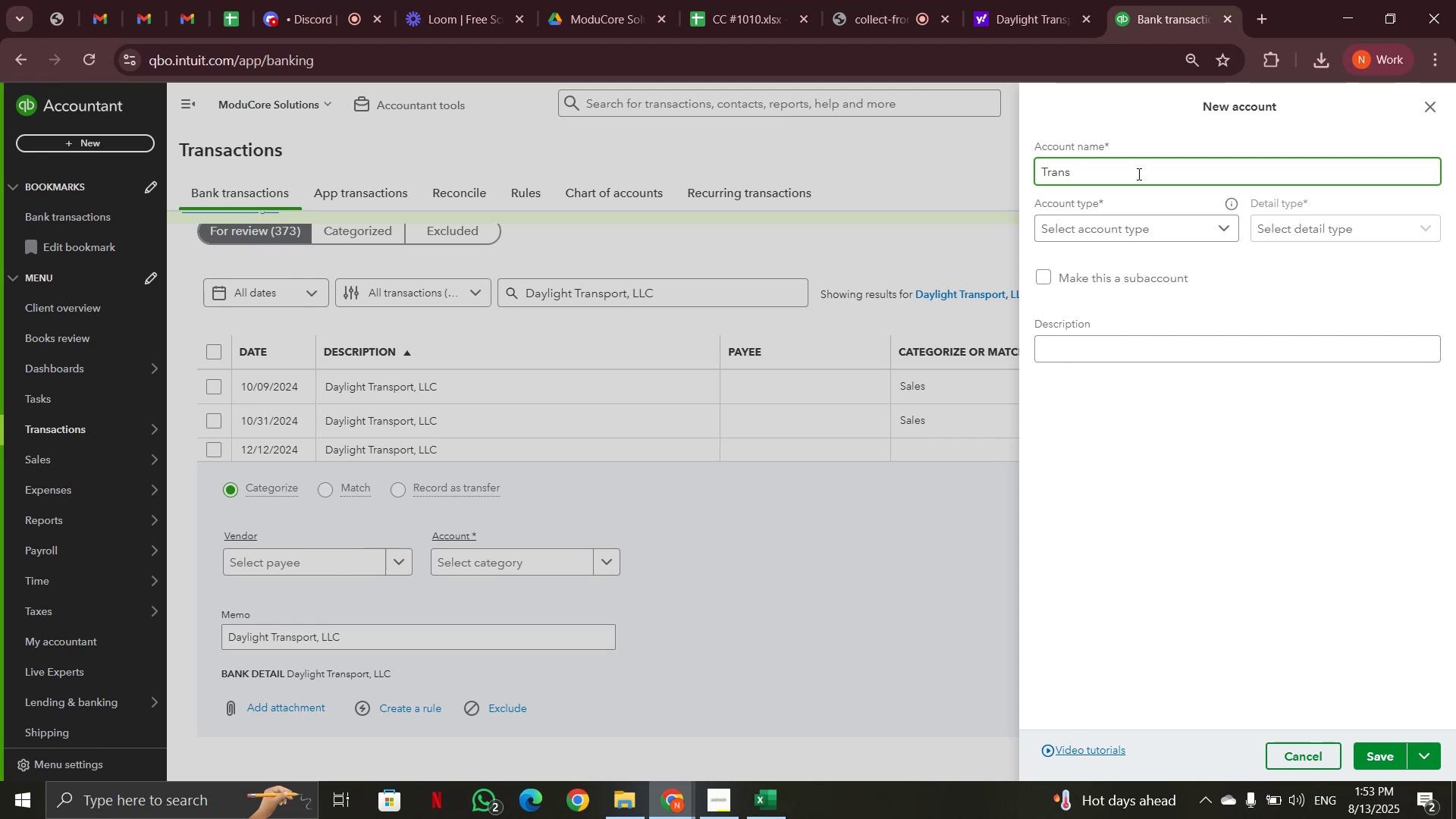 
key(Backspace)
 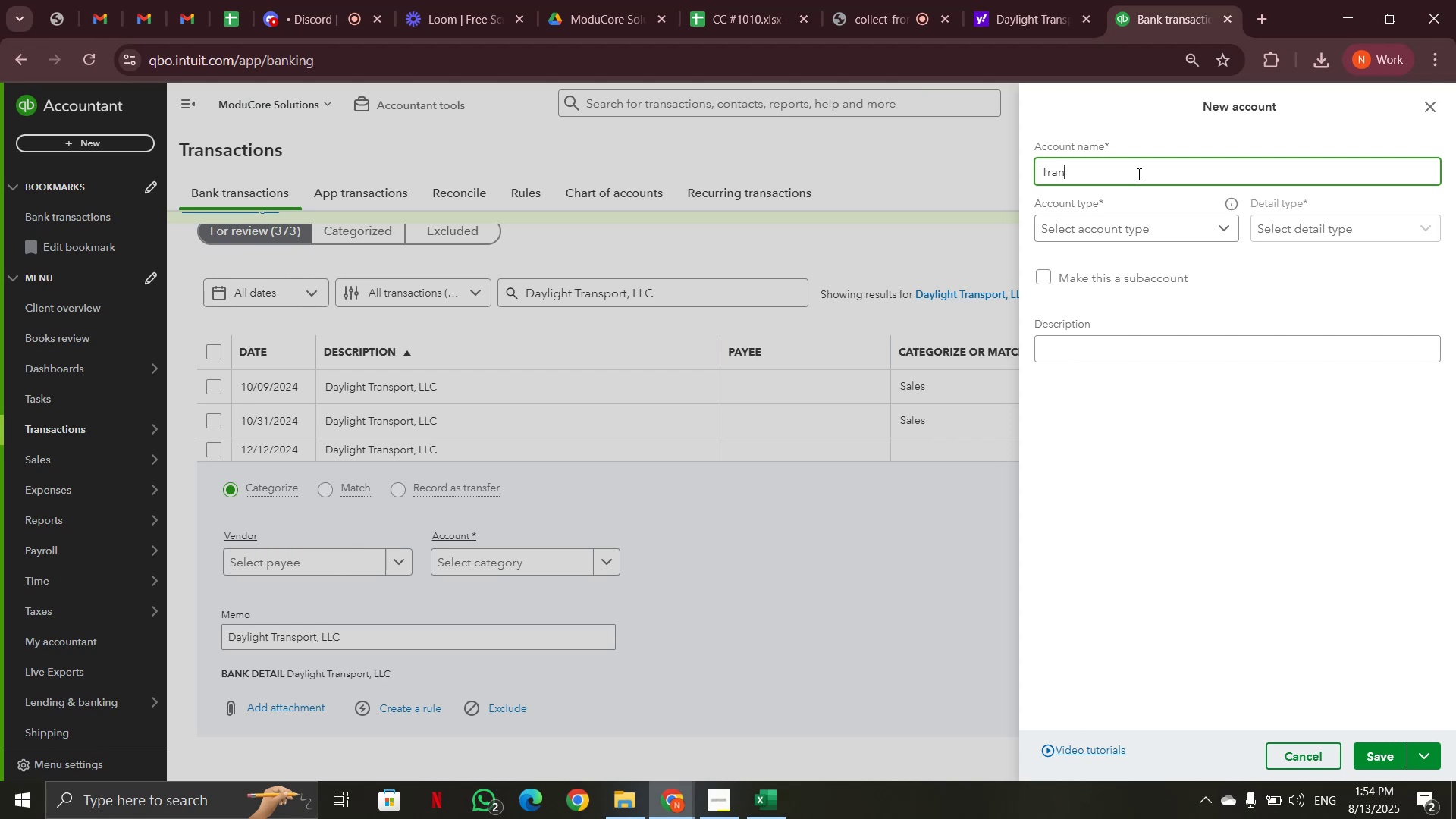 
wait(20.12)
 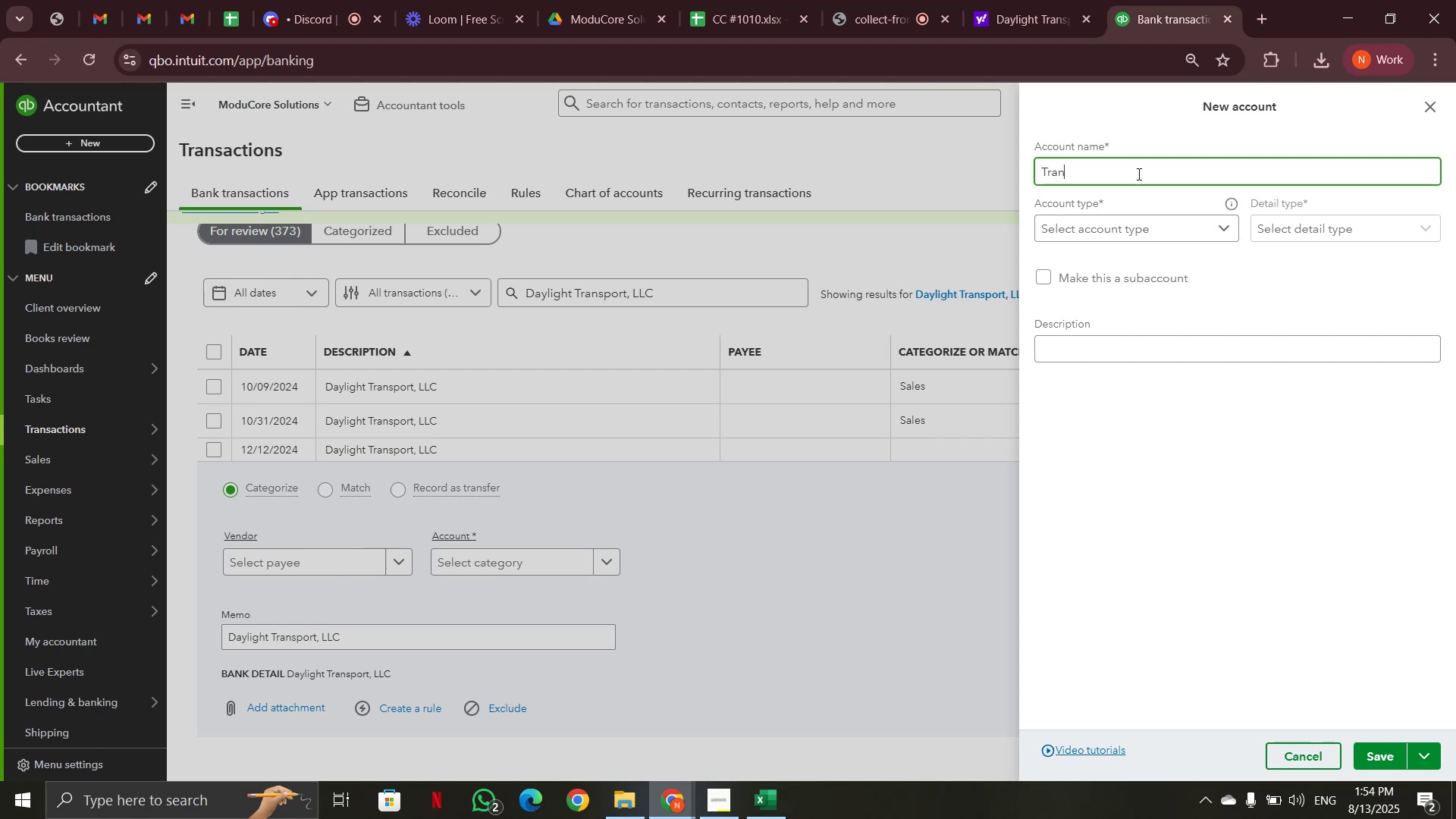 
type(sportation )
 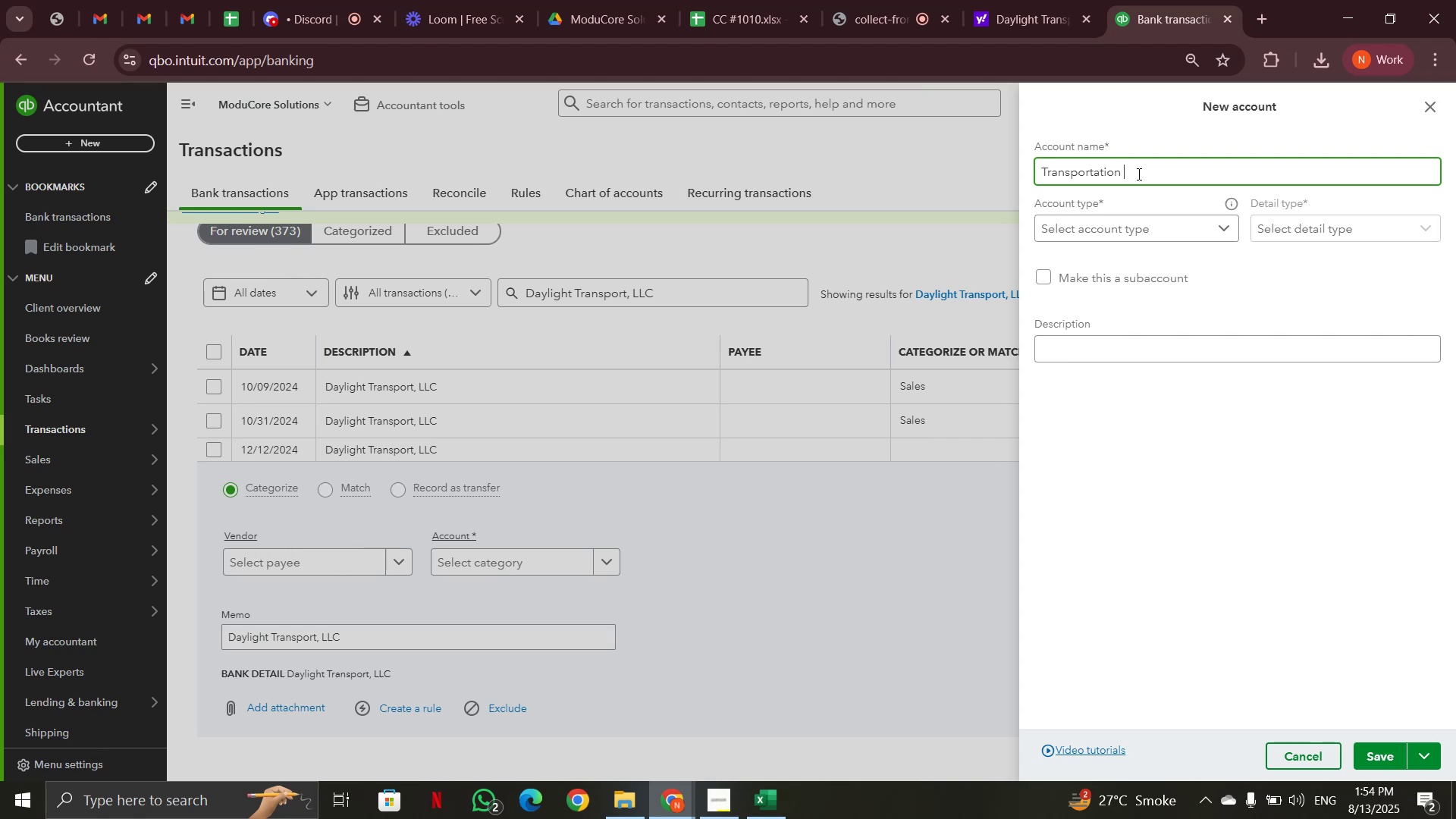 
wait(20.31)
 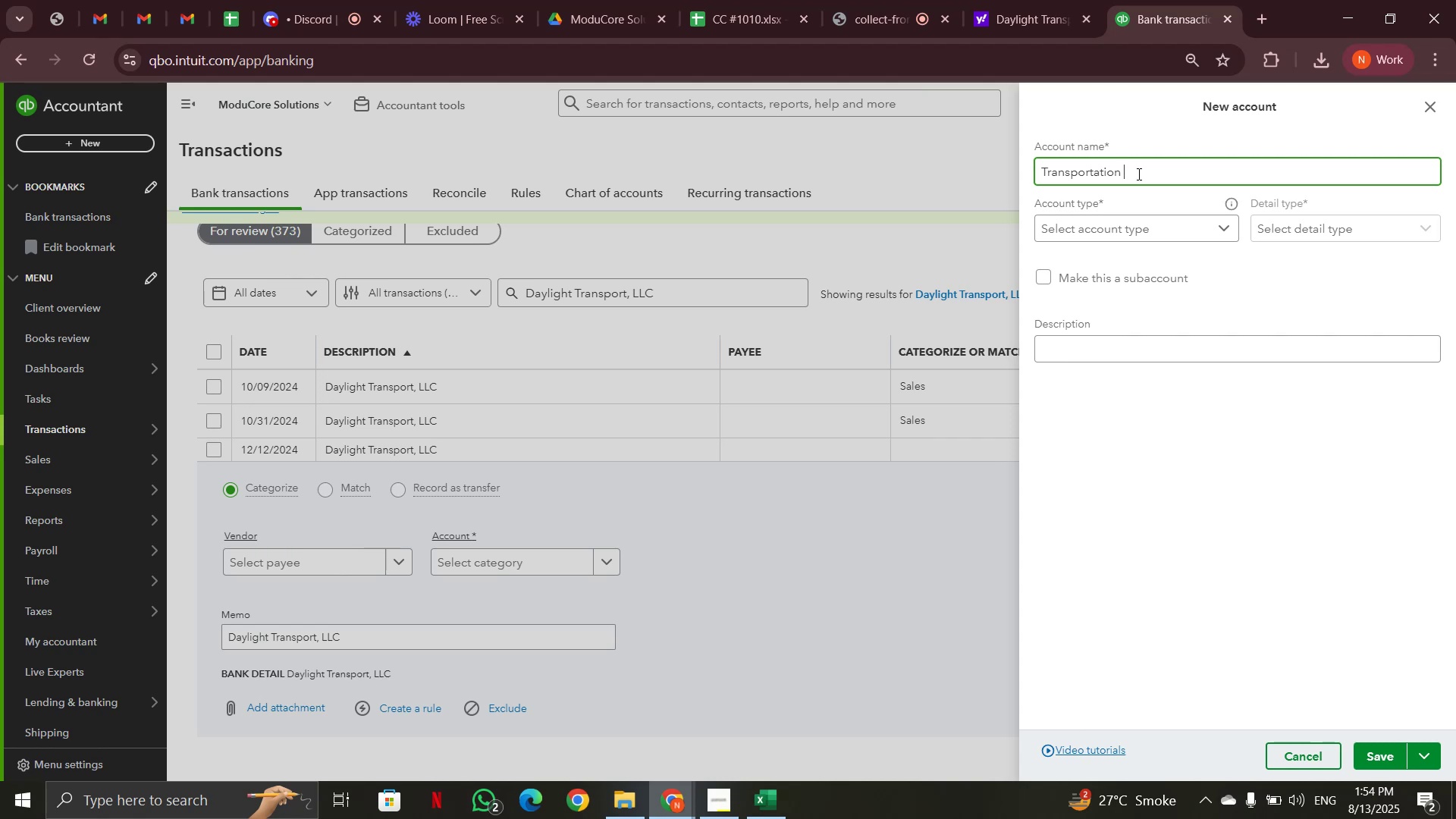 
type(Expense )
 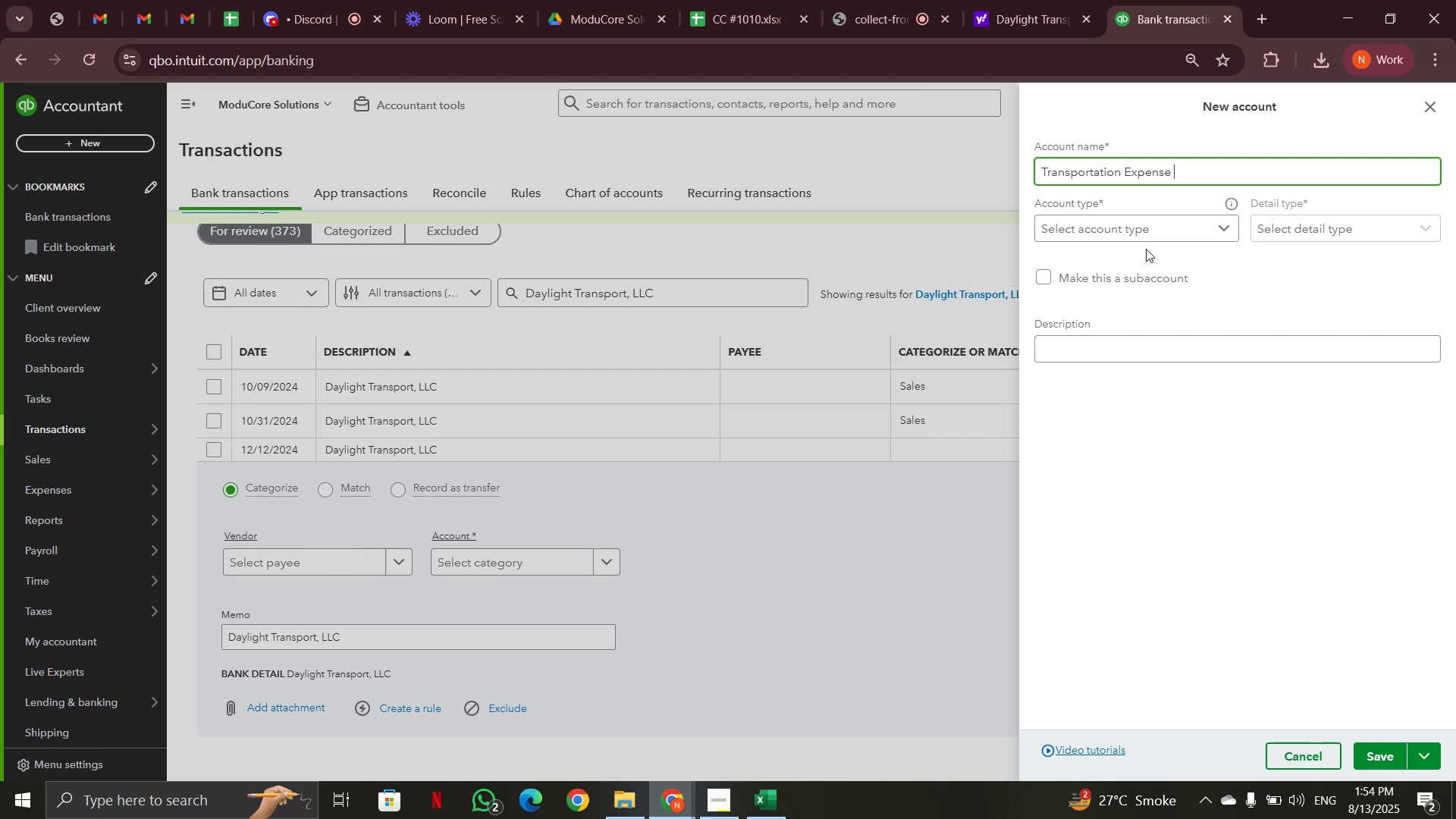 
left_click([1162, 223])
 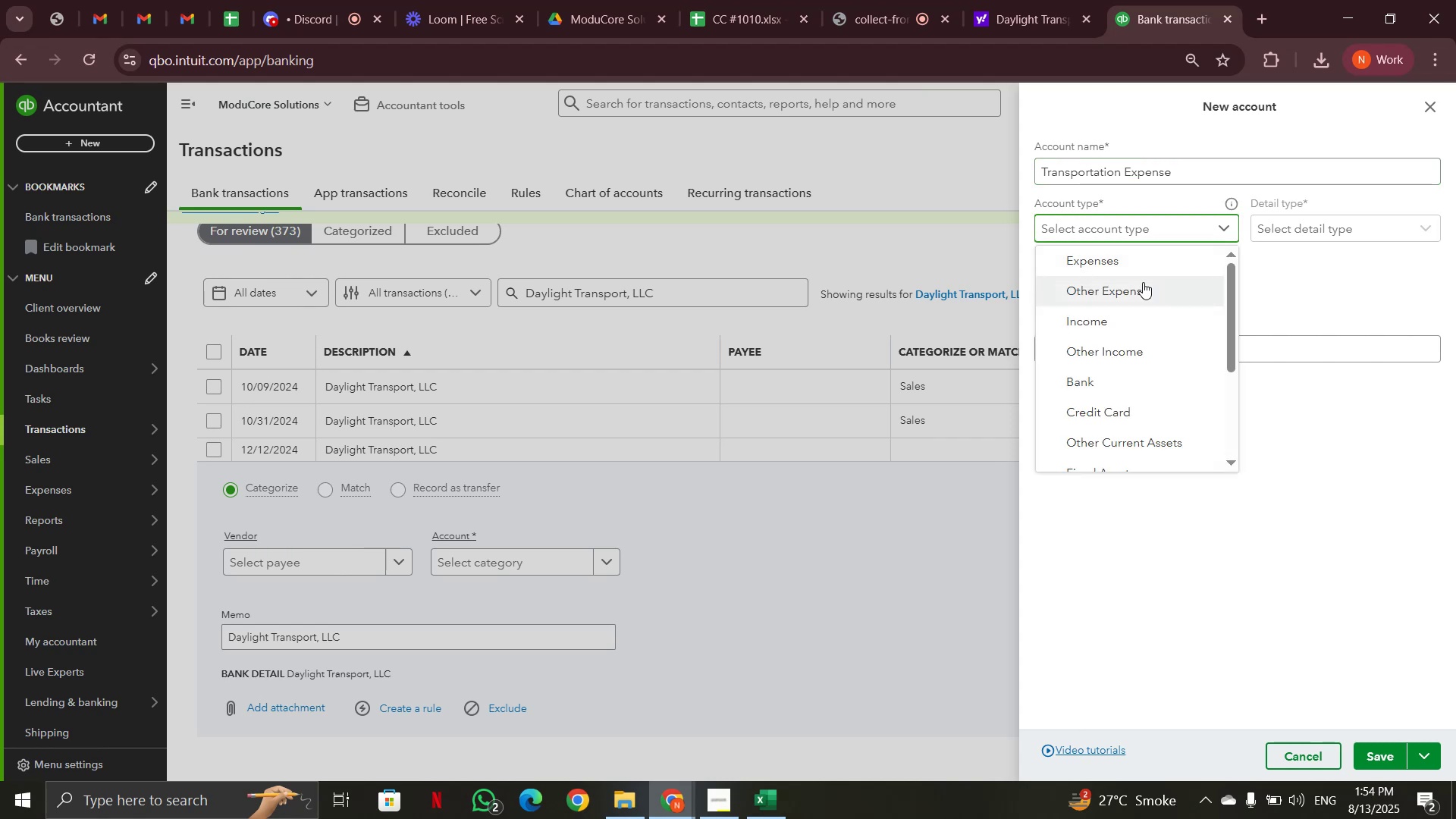 
left_click([1143, 260])
 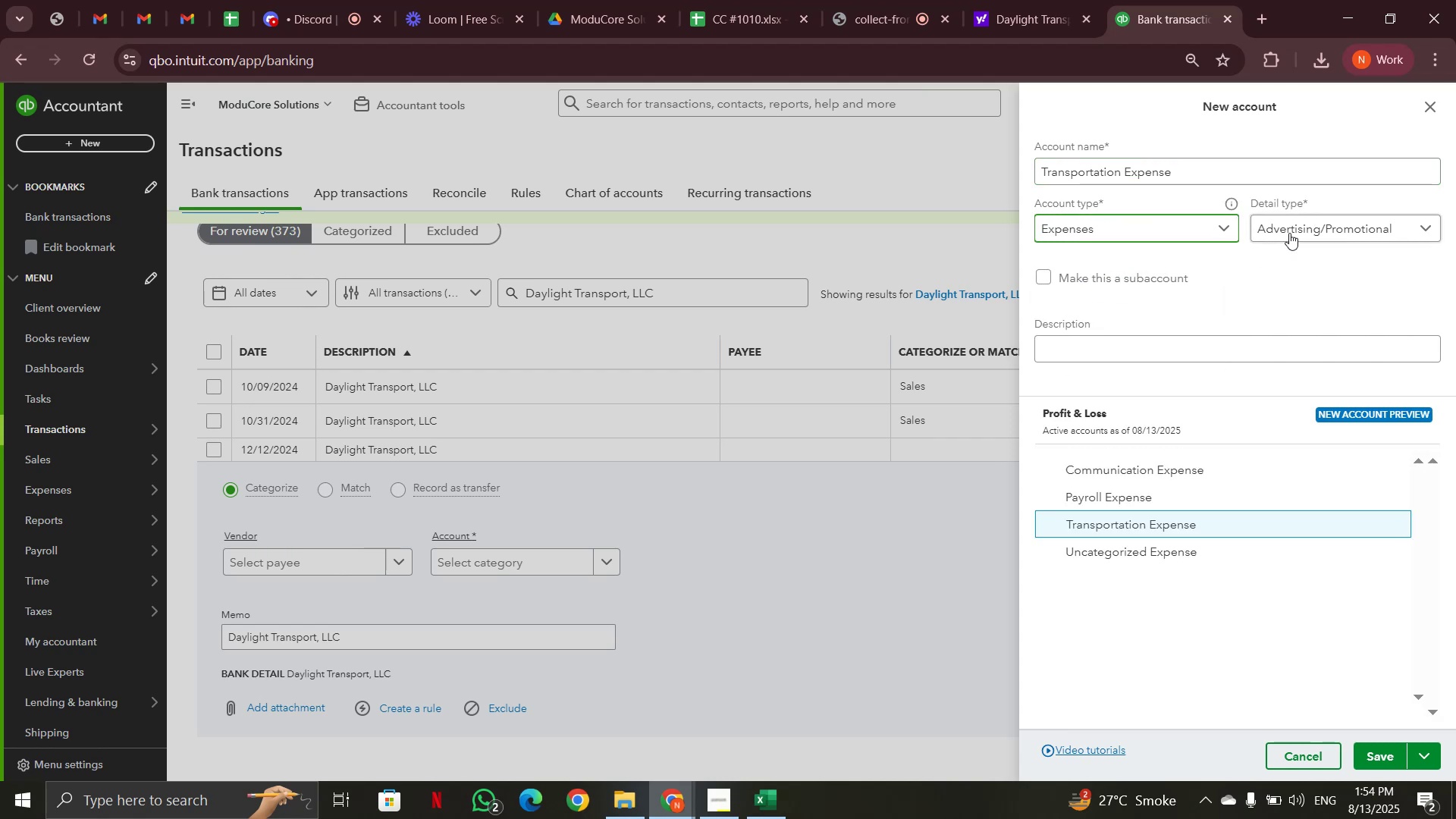 
left_click([1289, 233])
 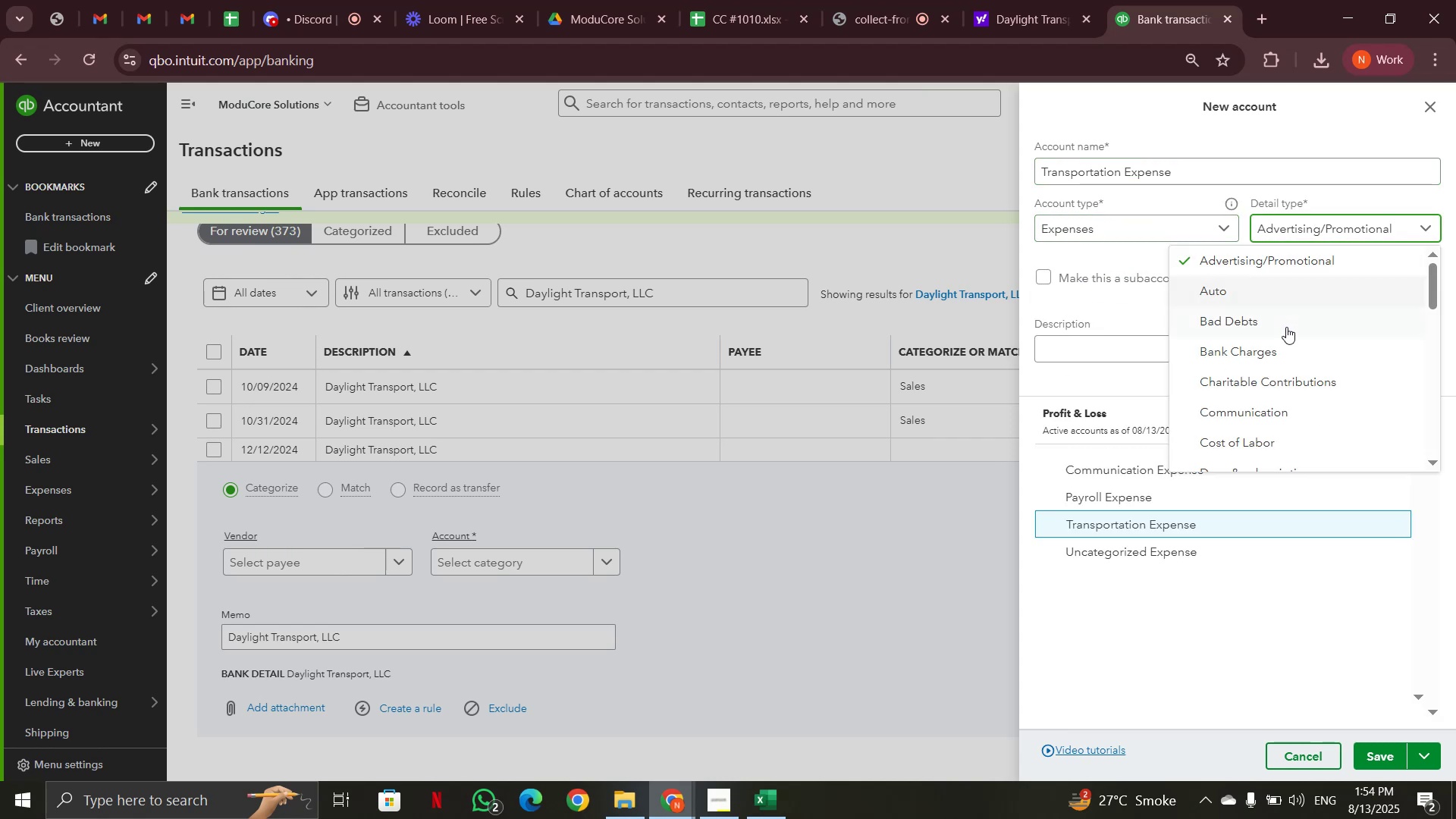 
scroll: coordinate [1285, 349], scroll_direction: down, amount: 5.0
 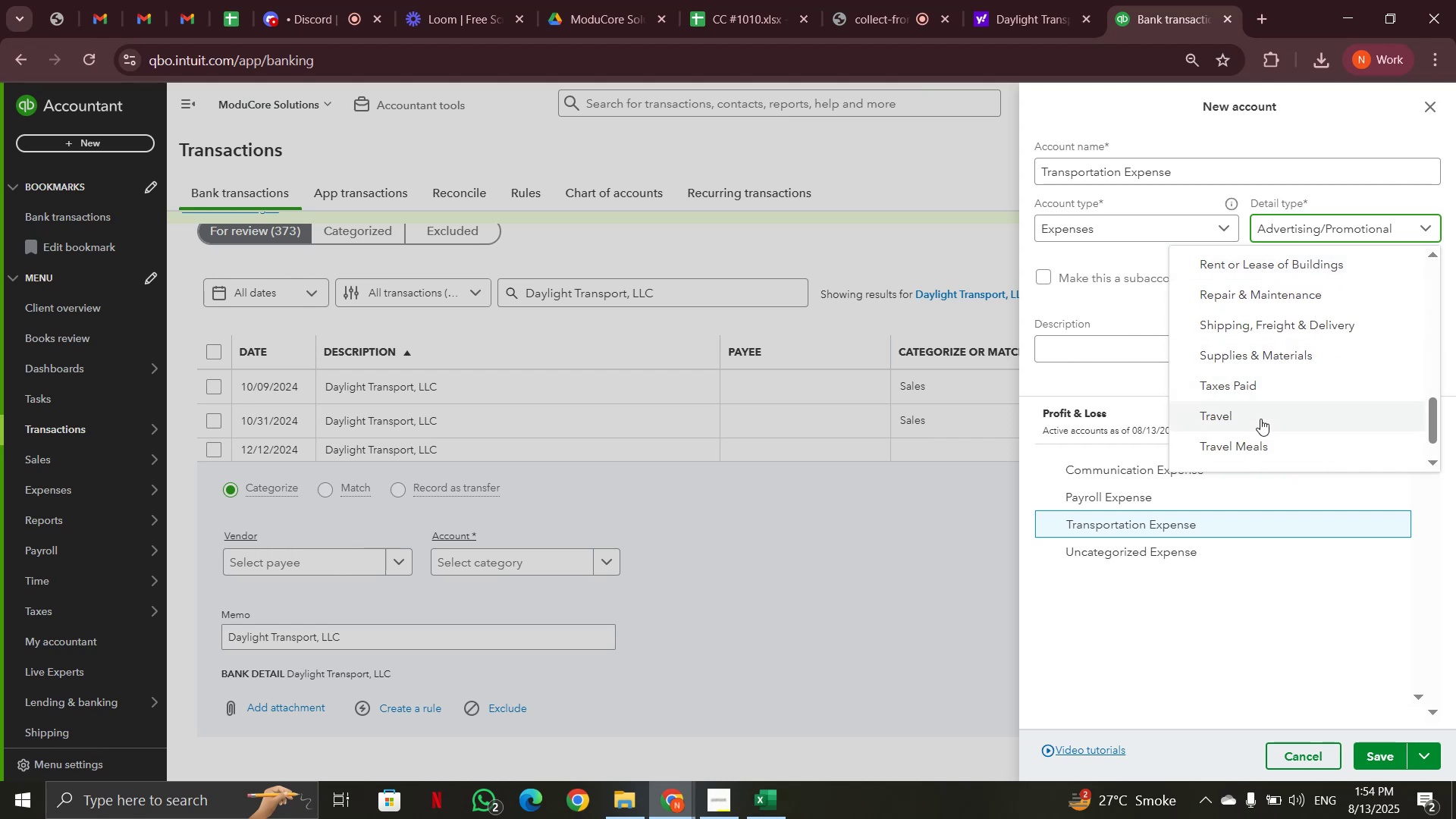 
scroll: coordinate [1264, 359], scroll_direction: down, amount: 4.0
 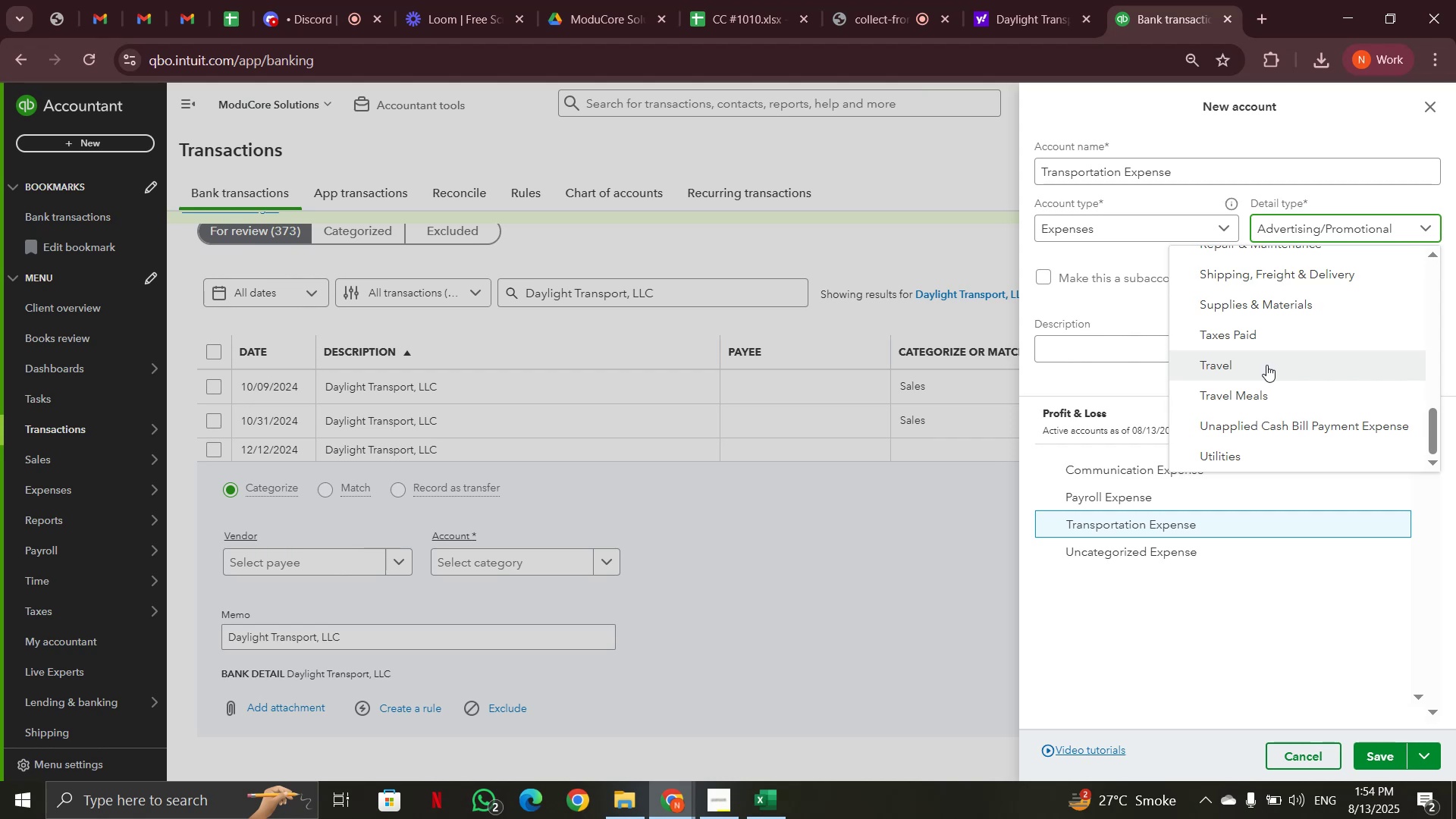 
left_click([1266, 365])
 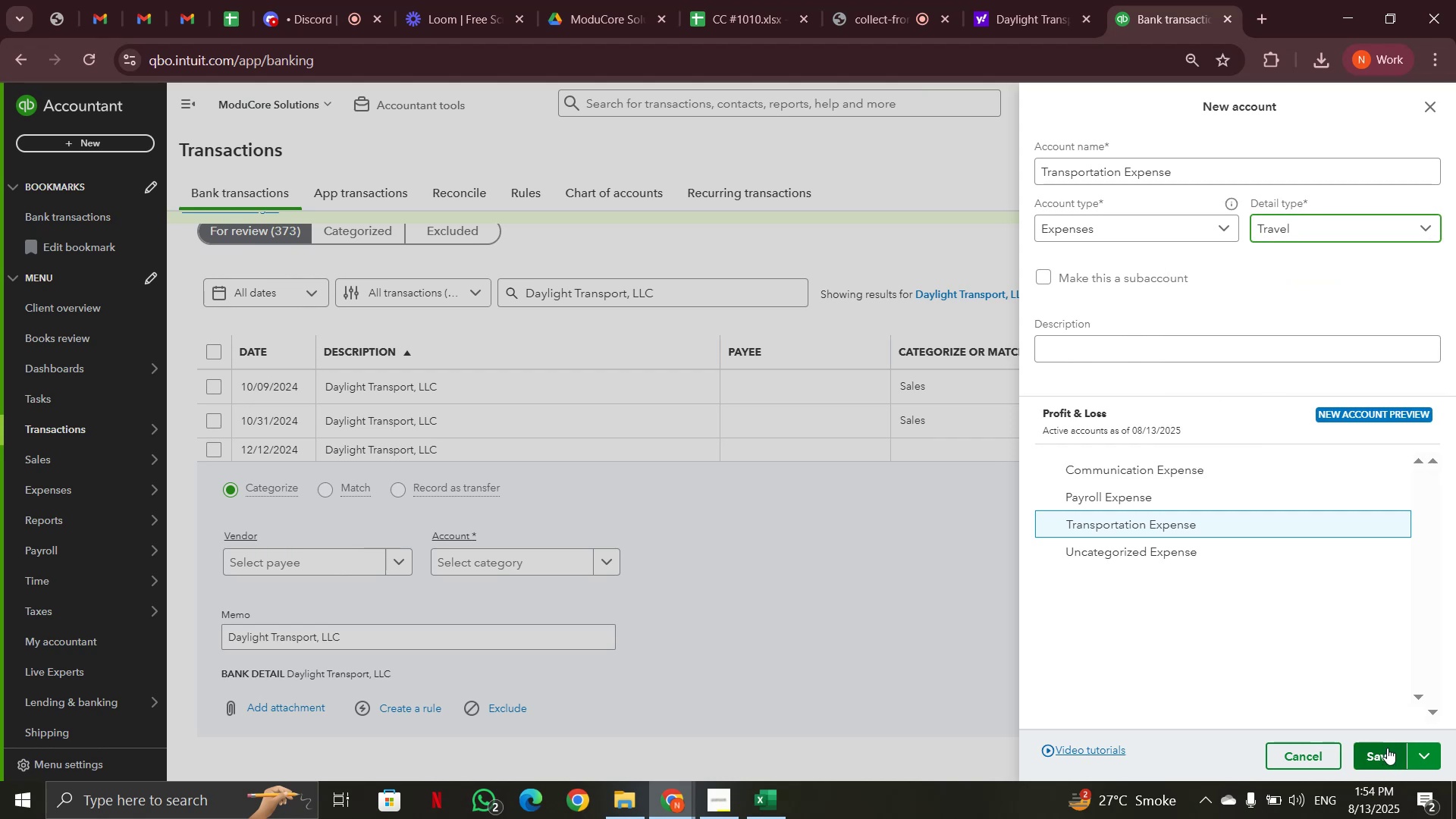 
left_click([1387, 752])
 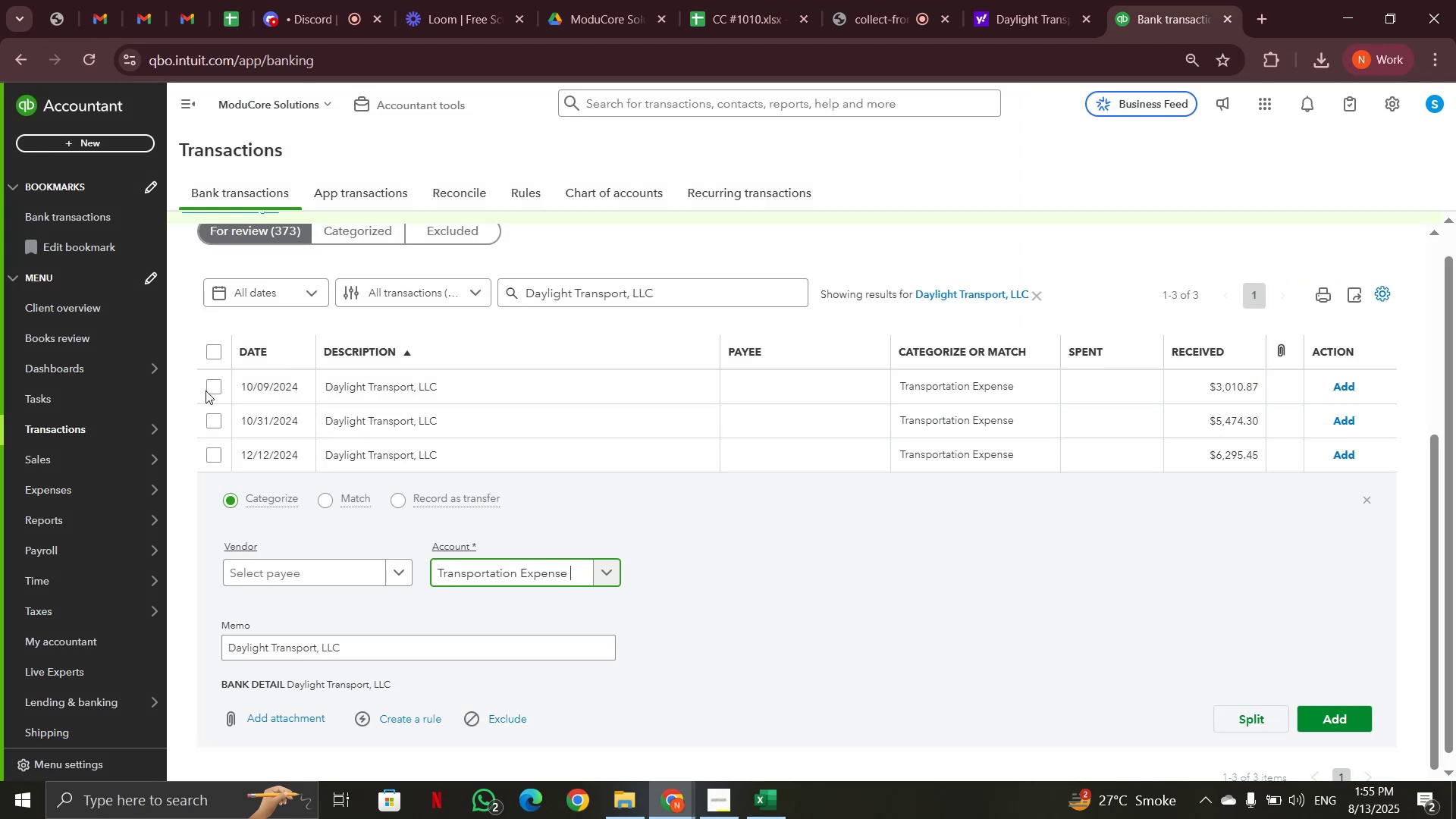 
wait(5.76)
 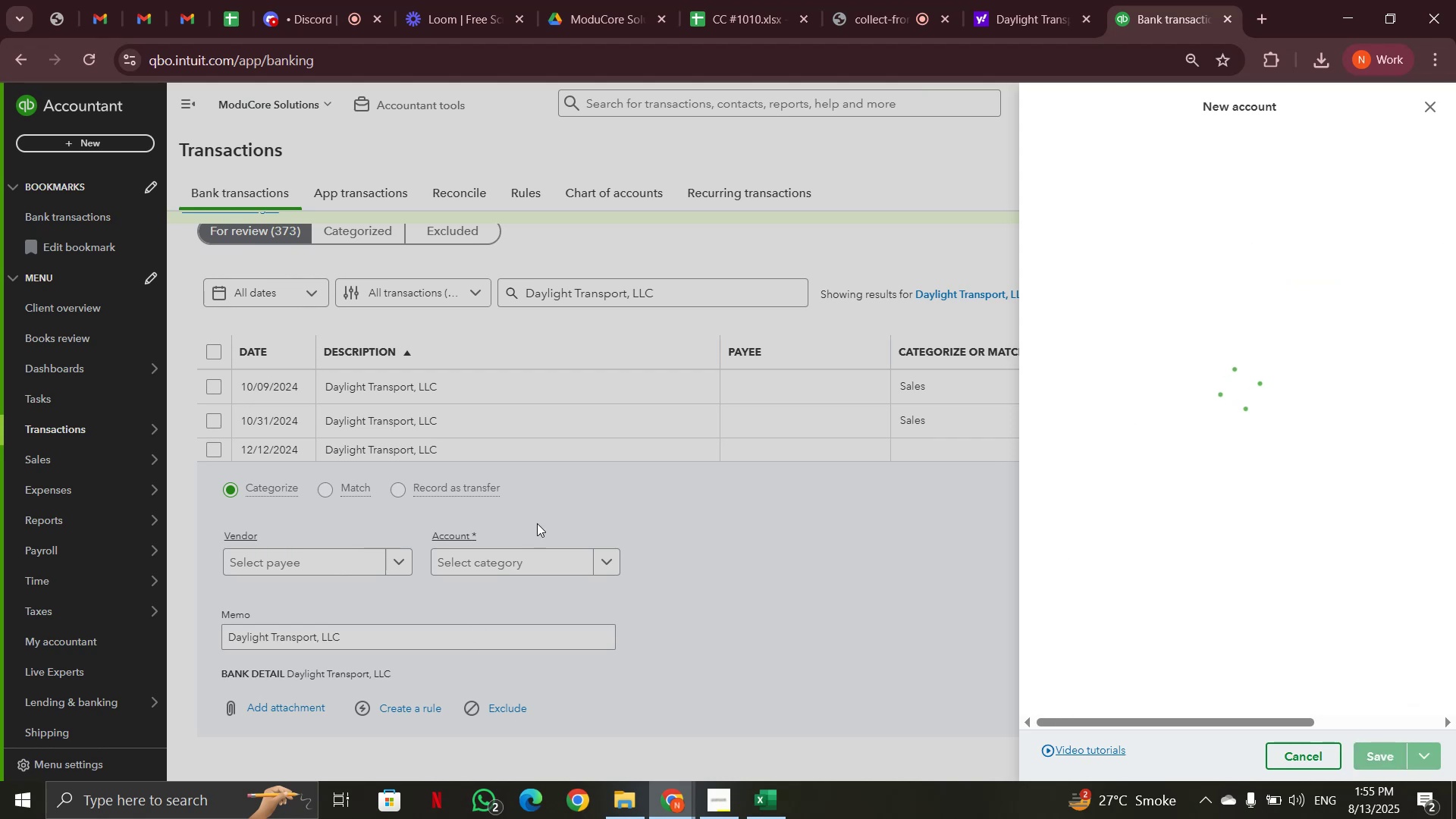 
left_click([579, 552])
 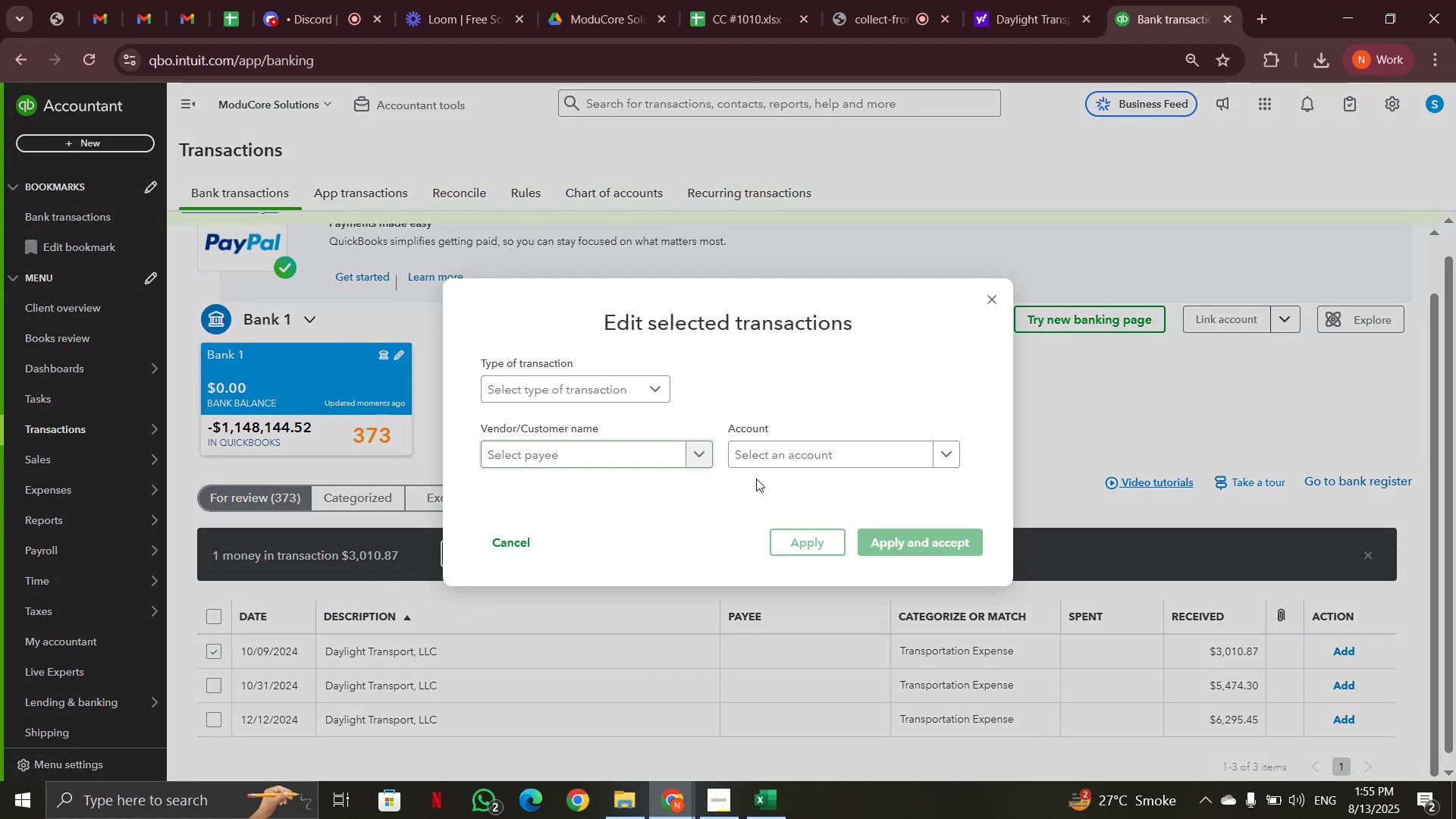 
left_click([777, 450])
 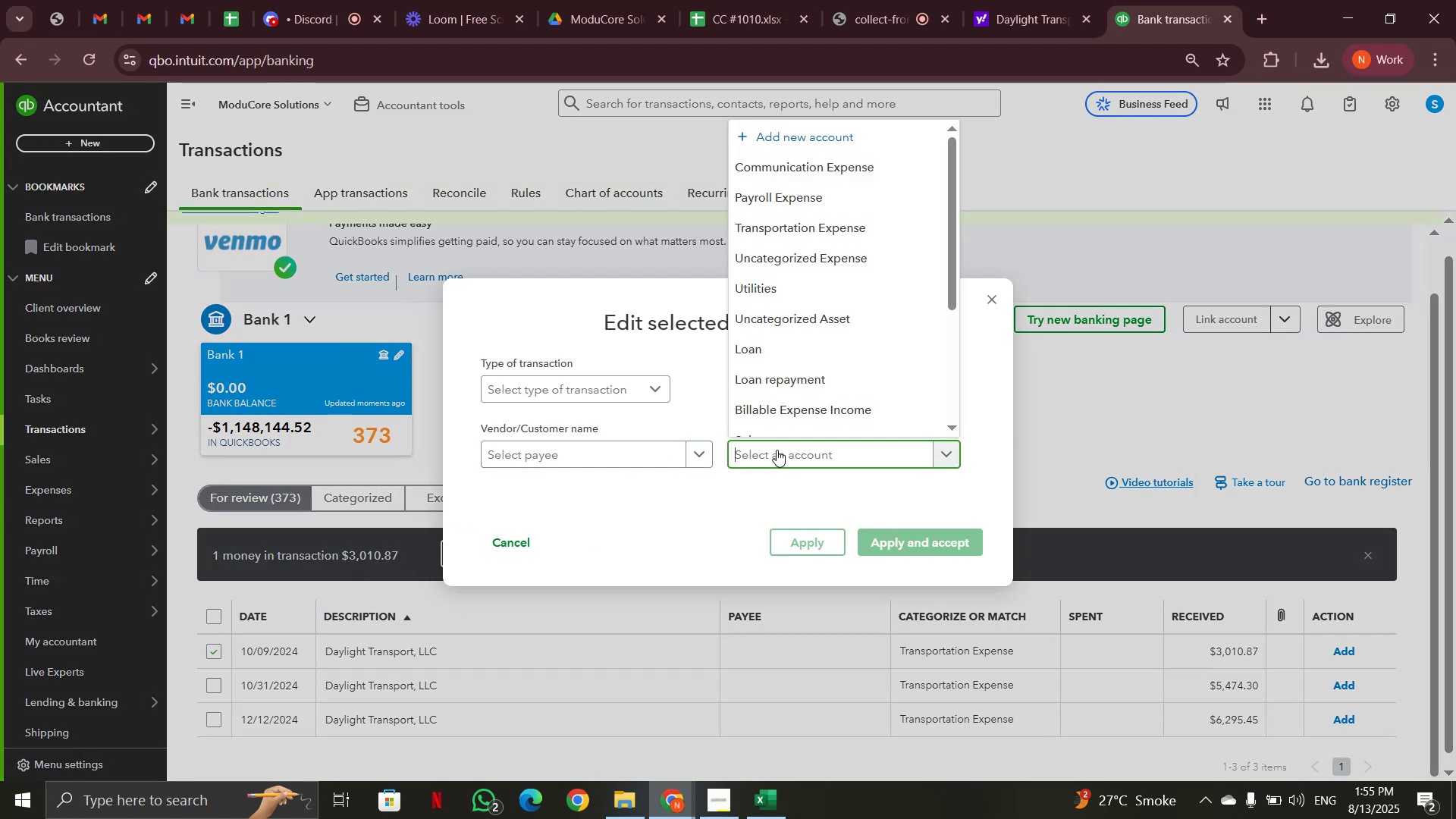 
type(tr)
 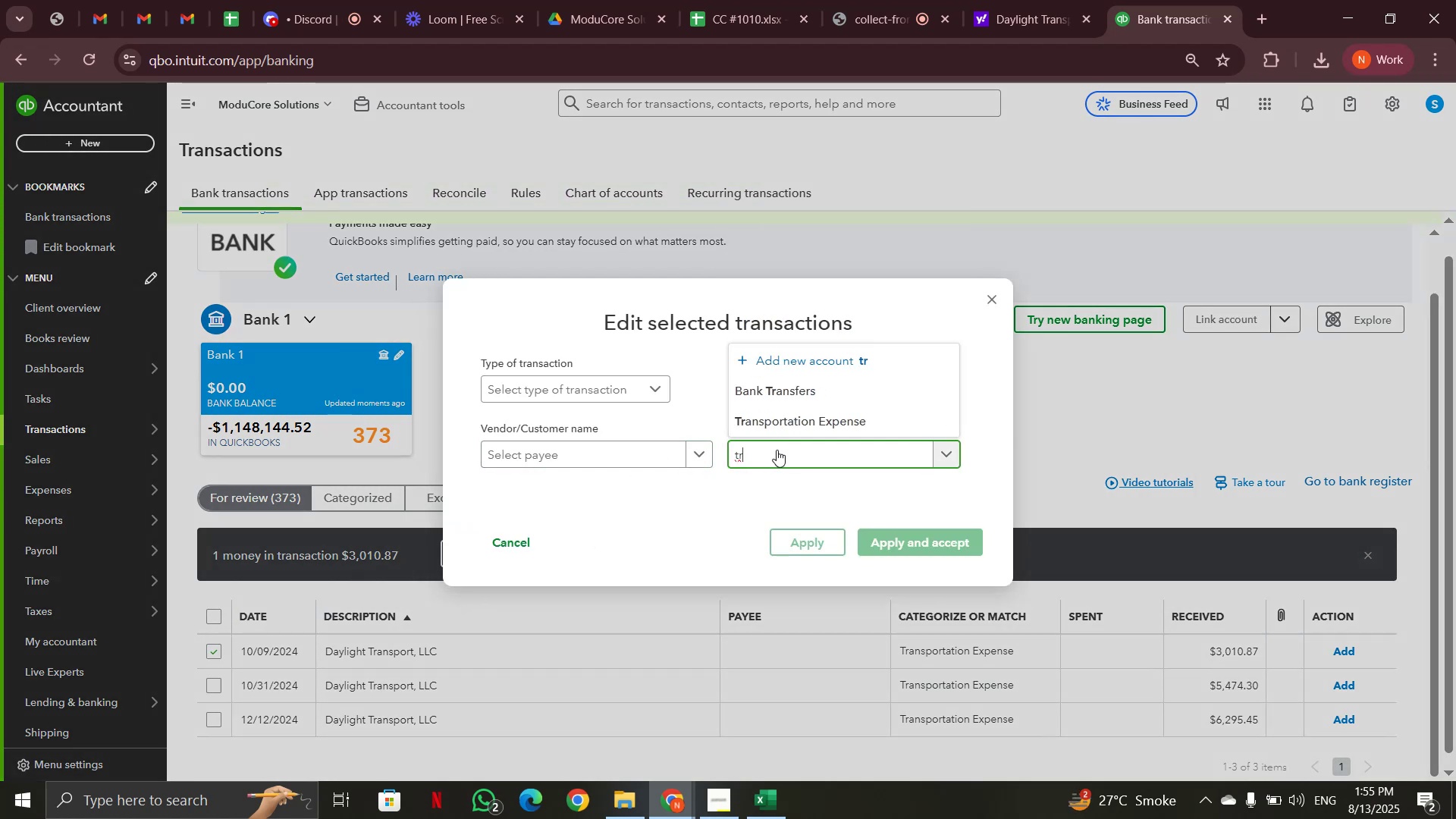 
left_click([778, 432])
 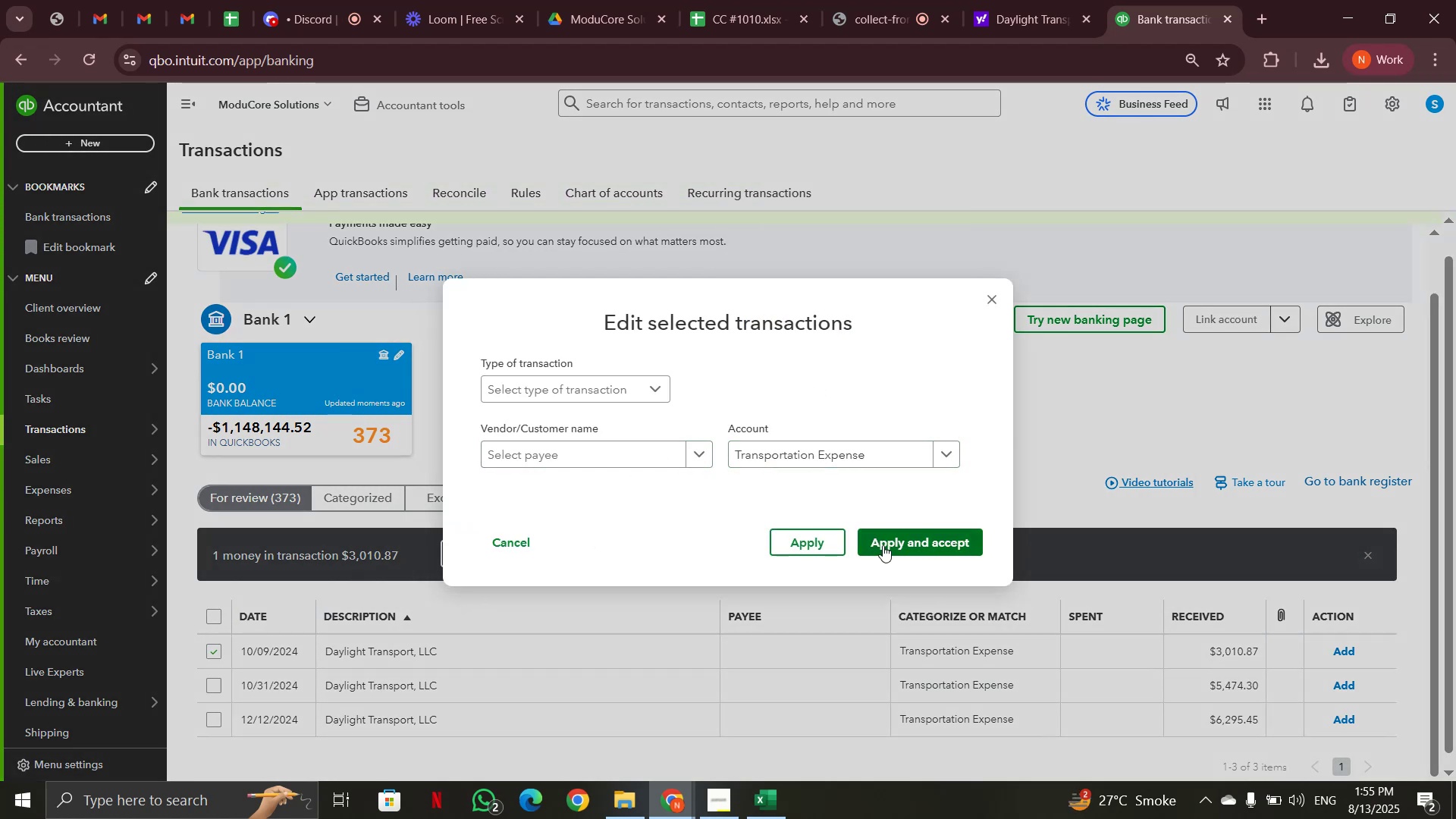 
left_click([883, 545])
 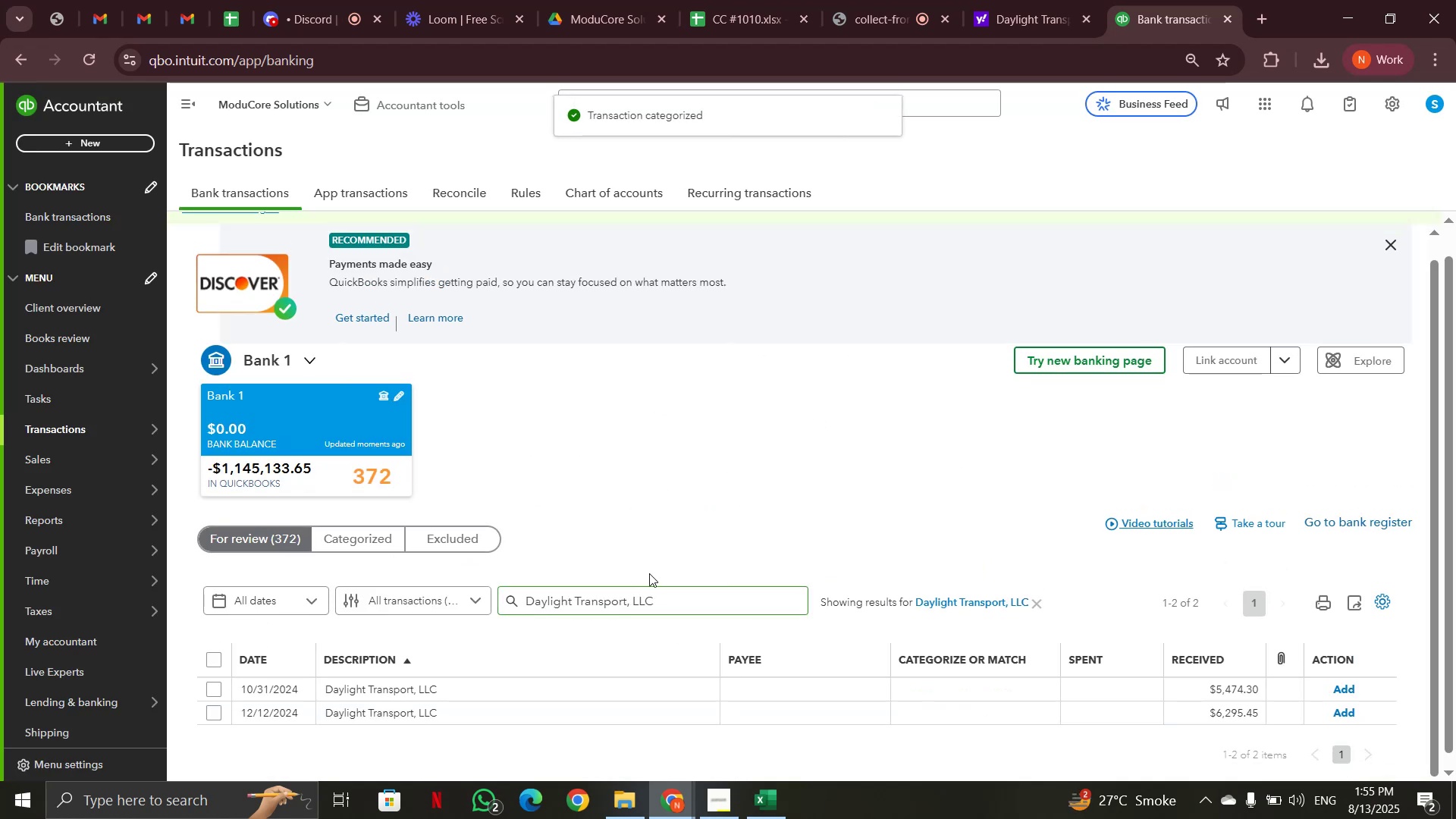 
scroll: coordinate [701, 534], scroll_direction: down, amount: 2.0
 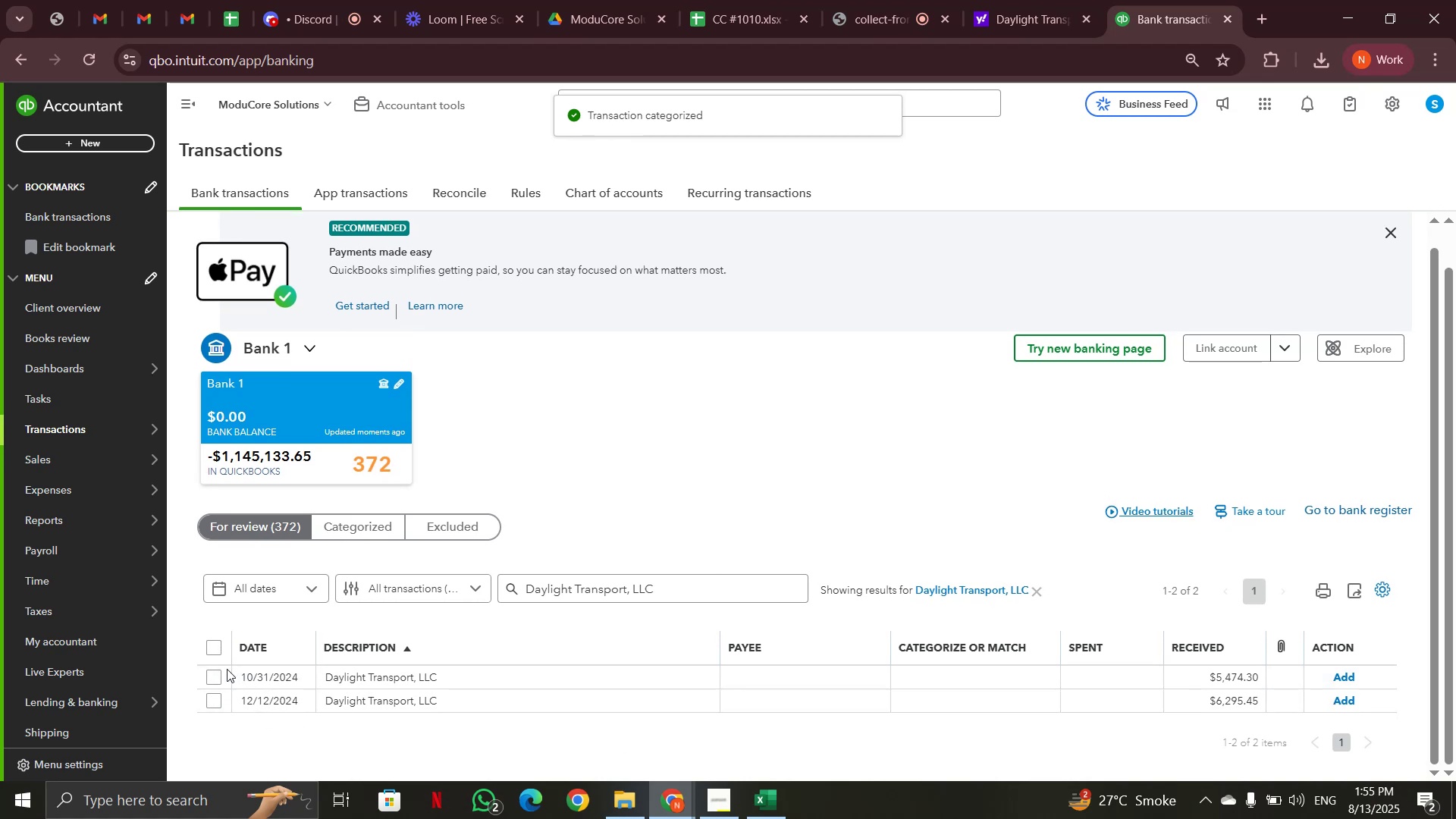 
left_click([218, 651])
 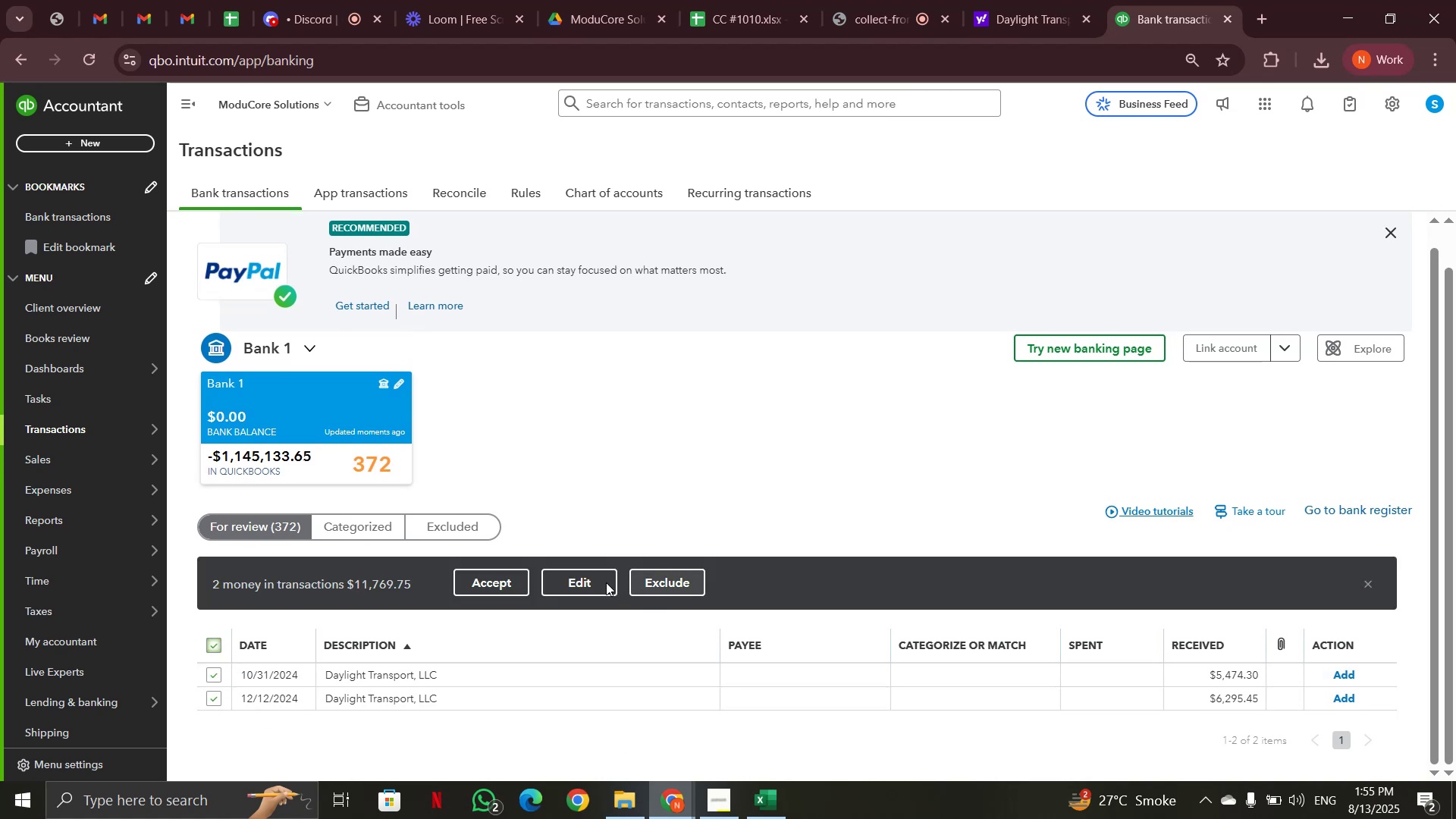 
left_click([590, 582])
 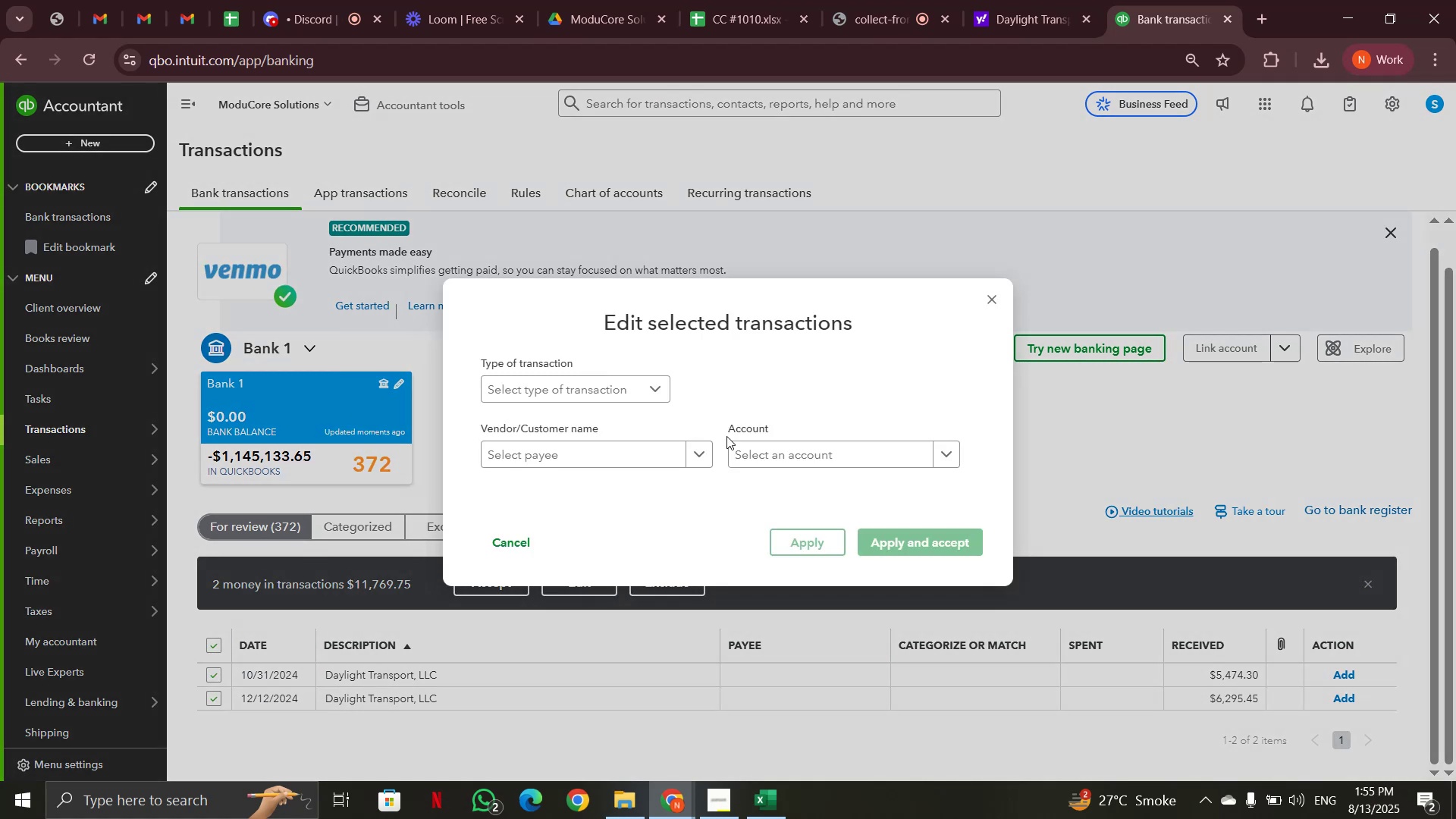 
left_click([776, 449])
 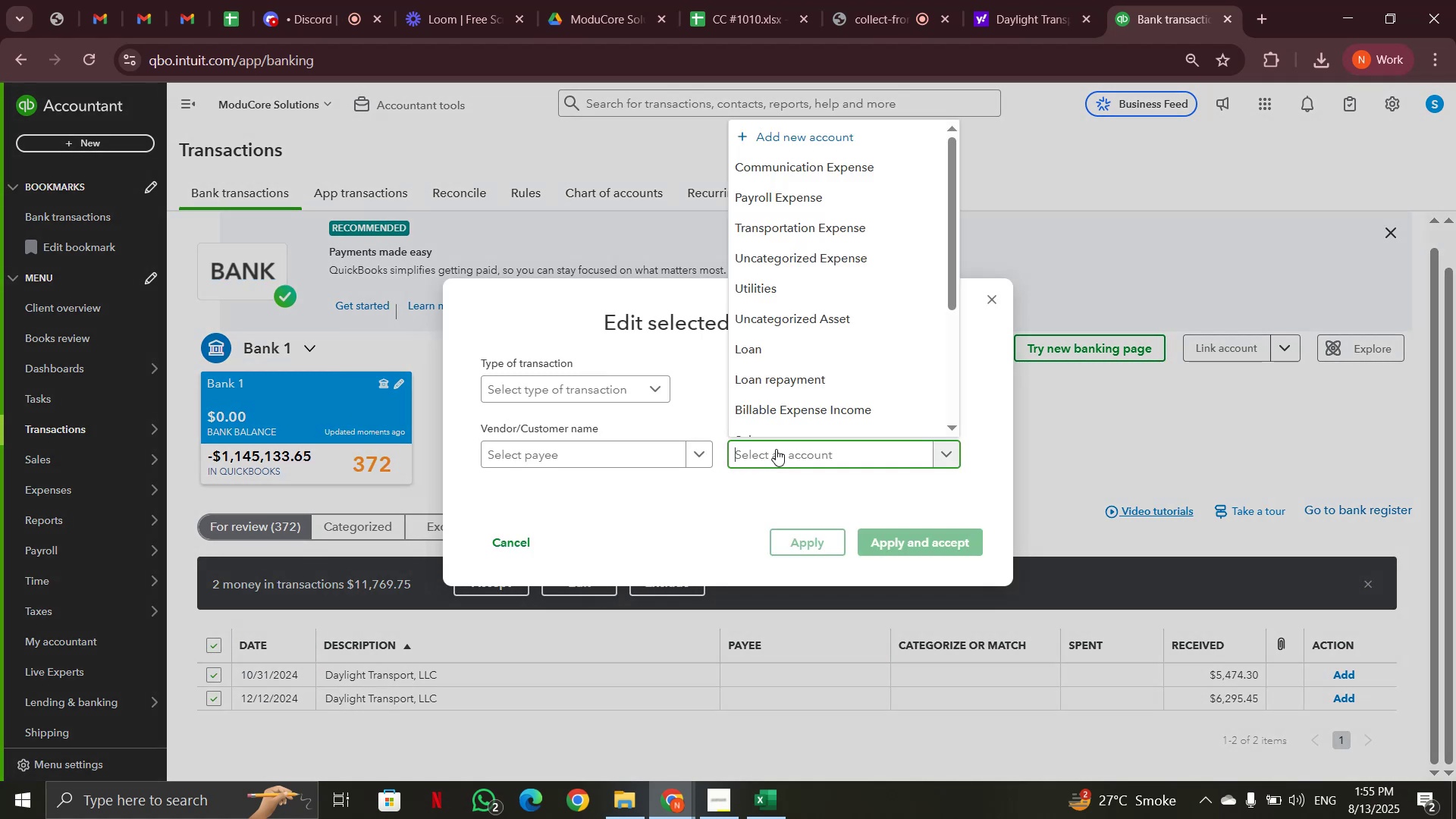 
type(tr)
 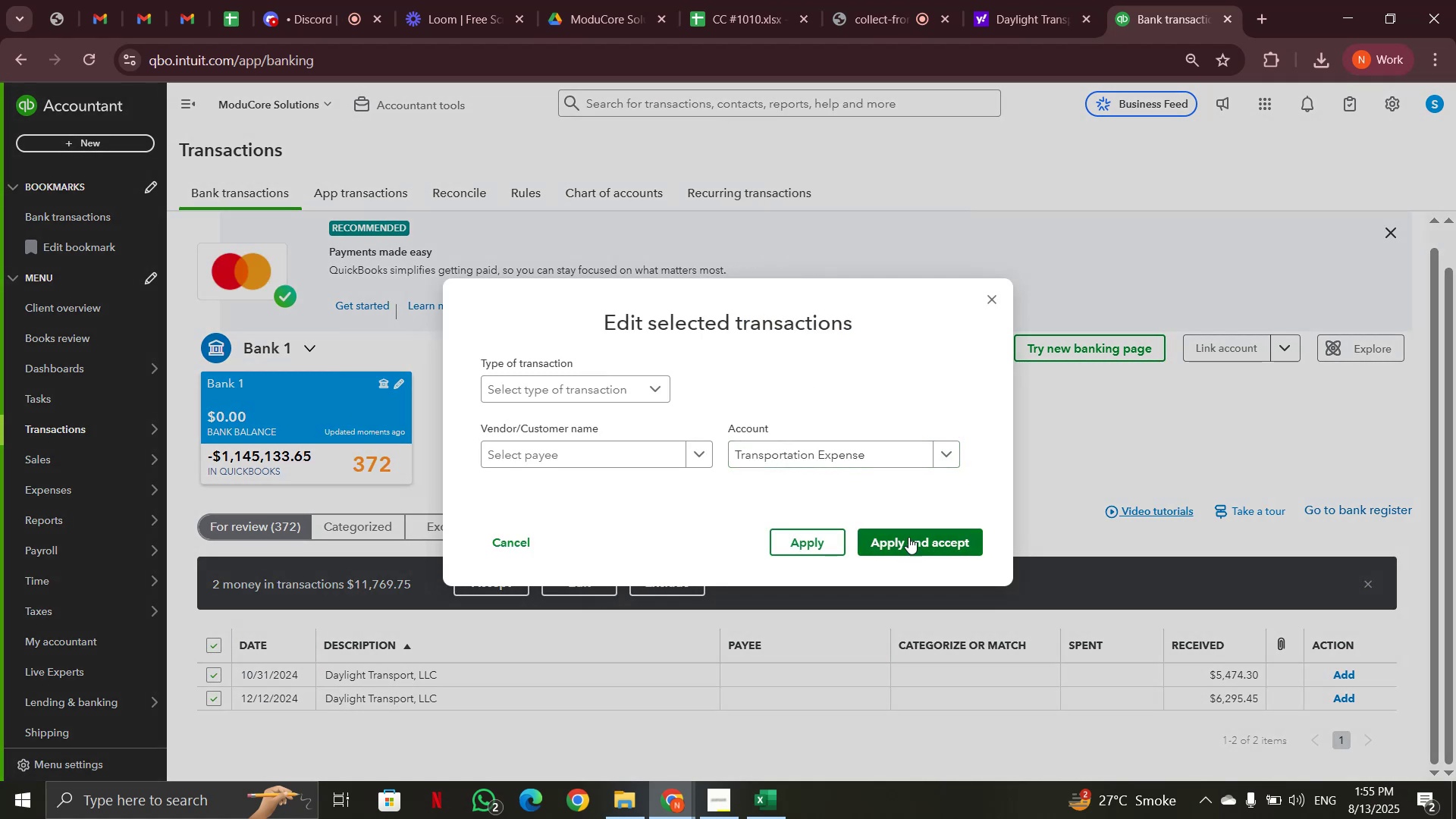 
left_click([908, 535])
 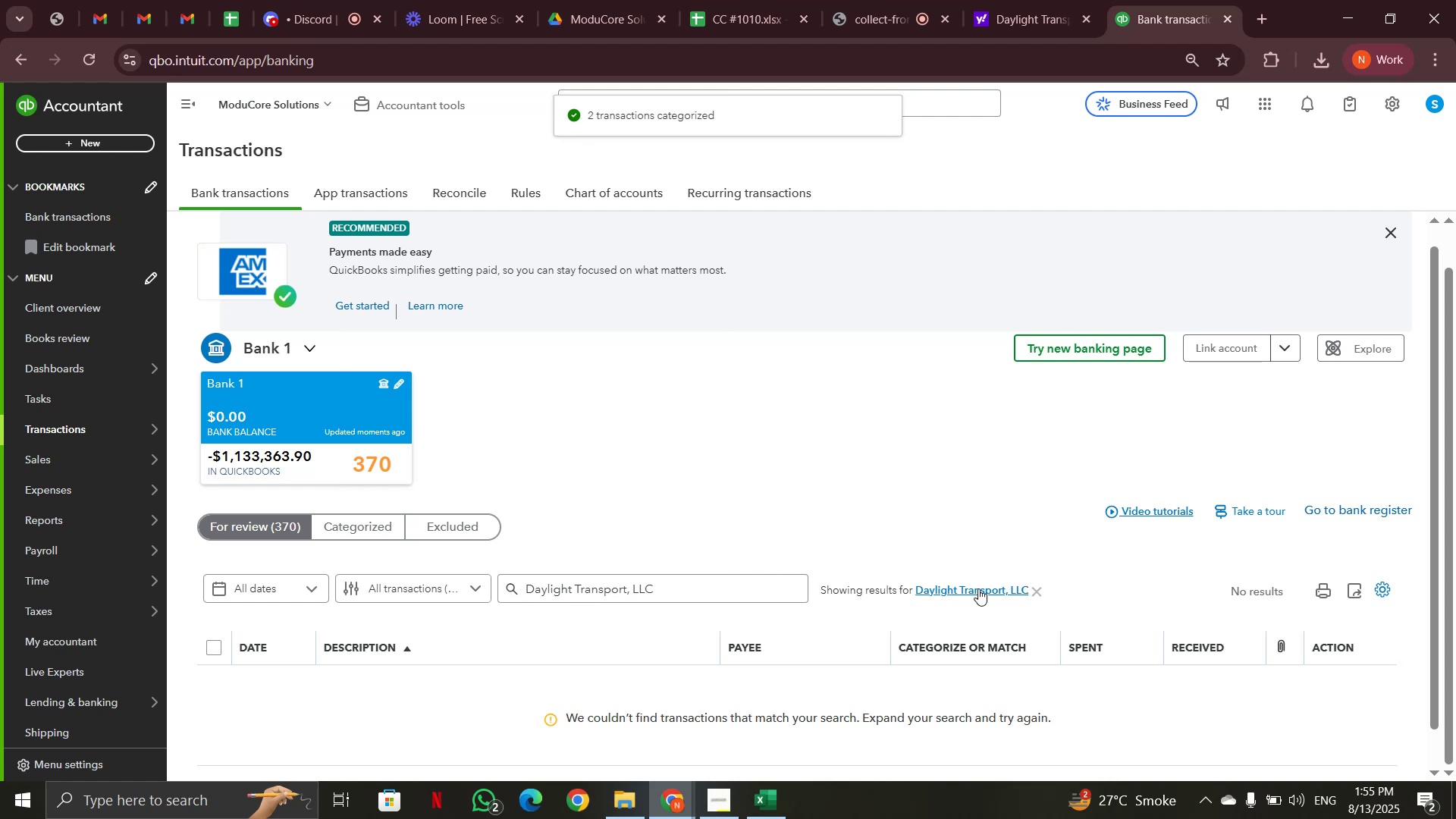 
left_click([1034, 589])
 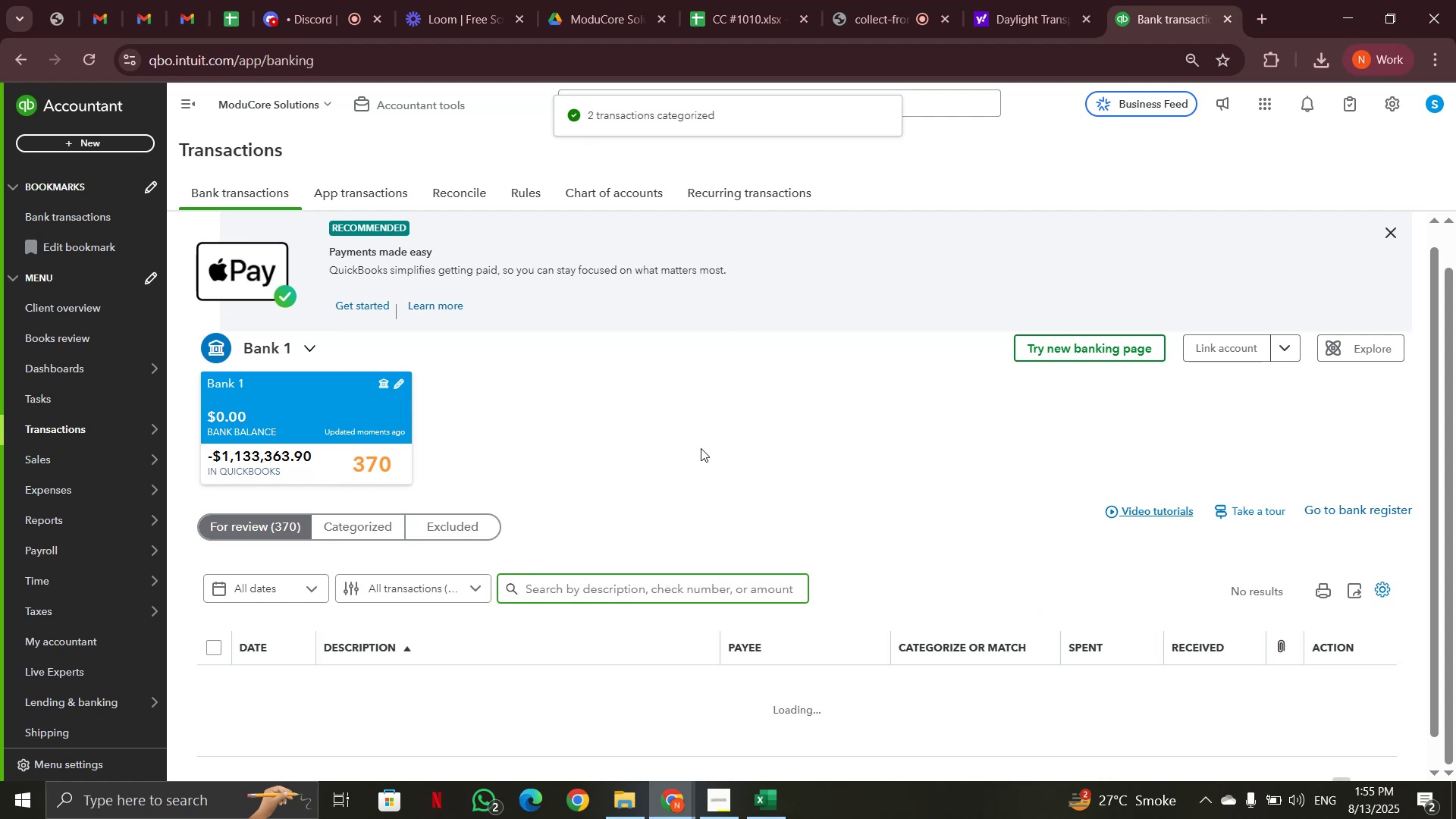 
scroll: coordinate [703, 448], scroll_direction: down, amount: 10.0
 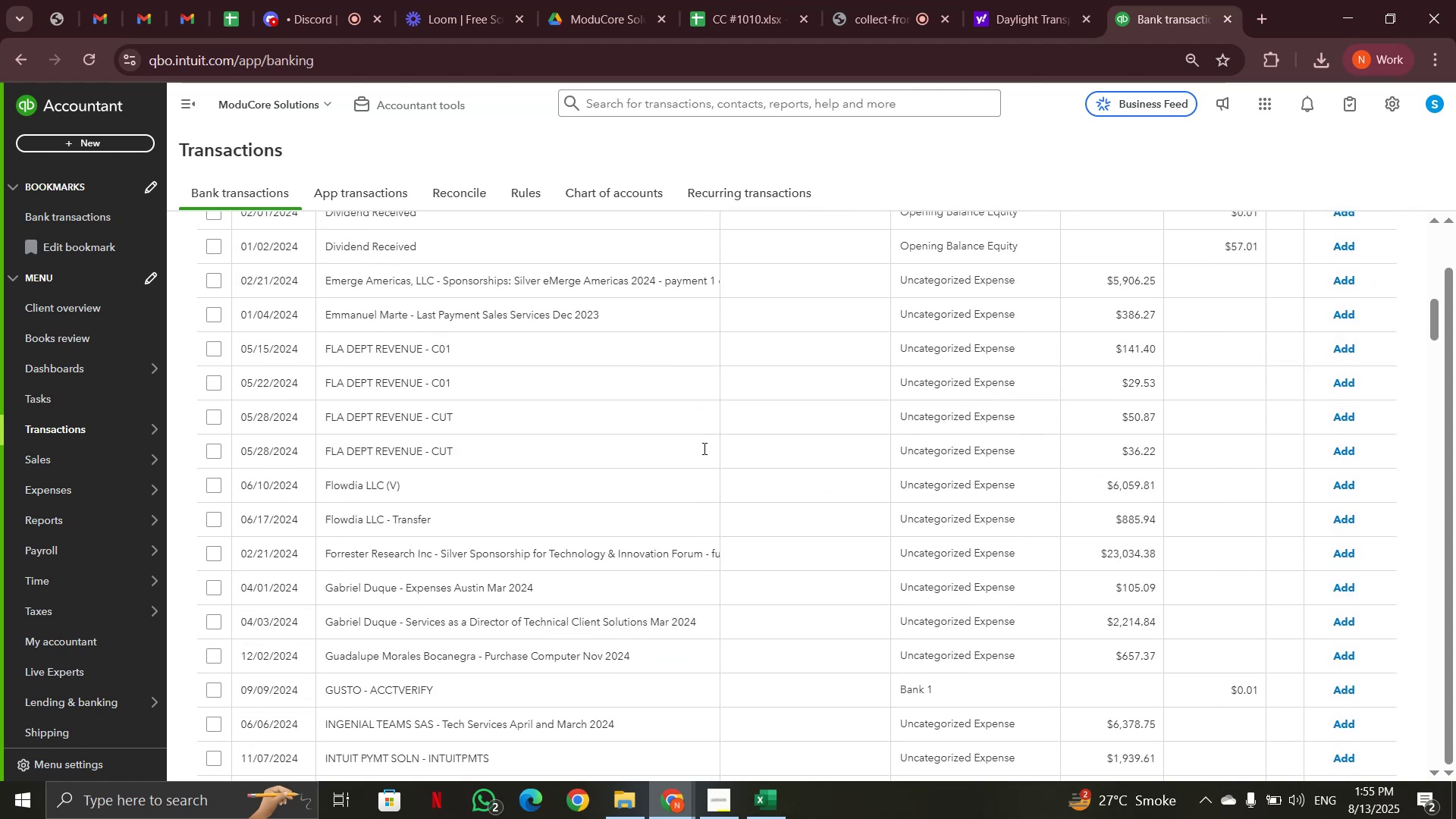 
scroll: coordinate [703, 448], scroll_direction: up, amount: 2.0
 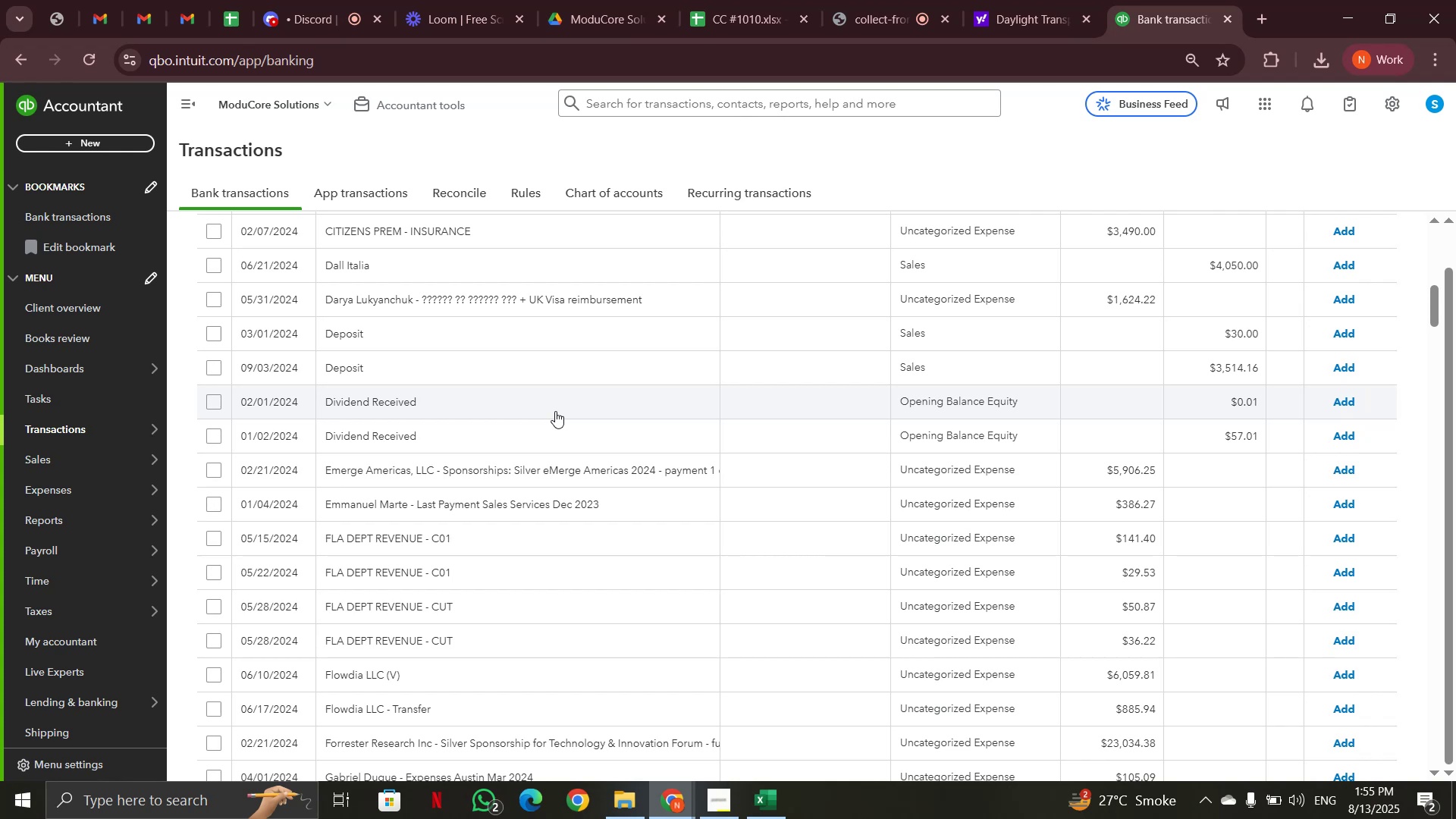 
wait(7.94)
 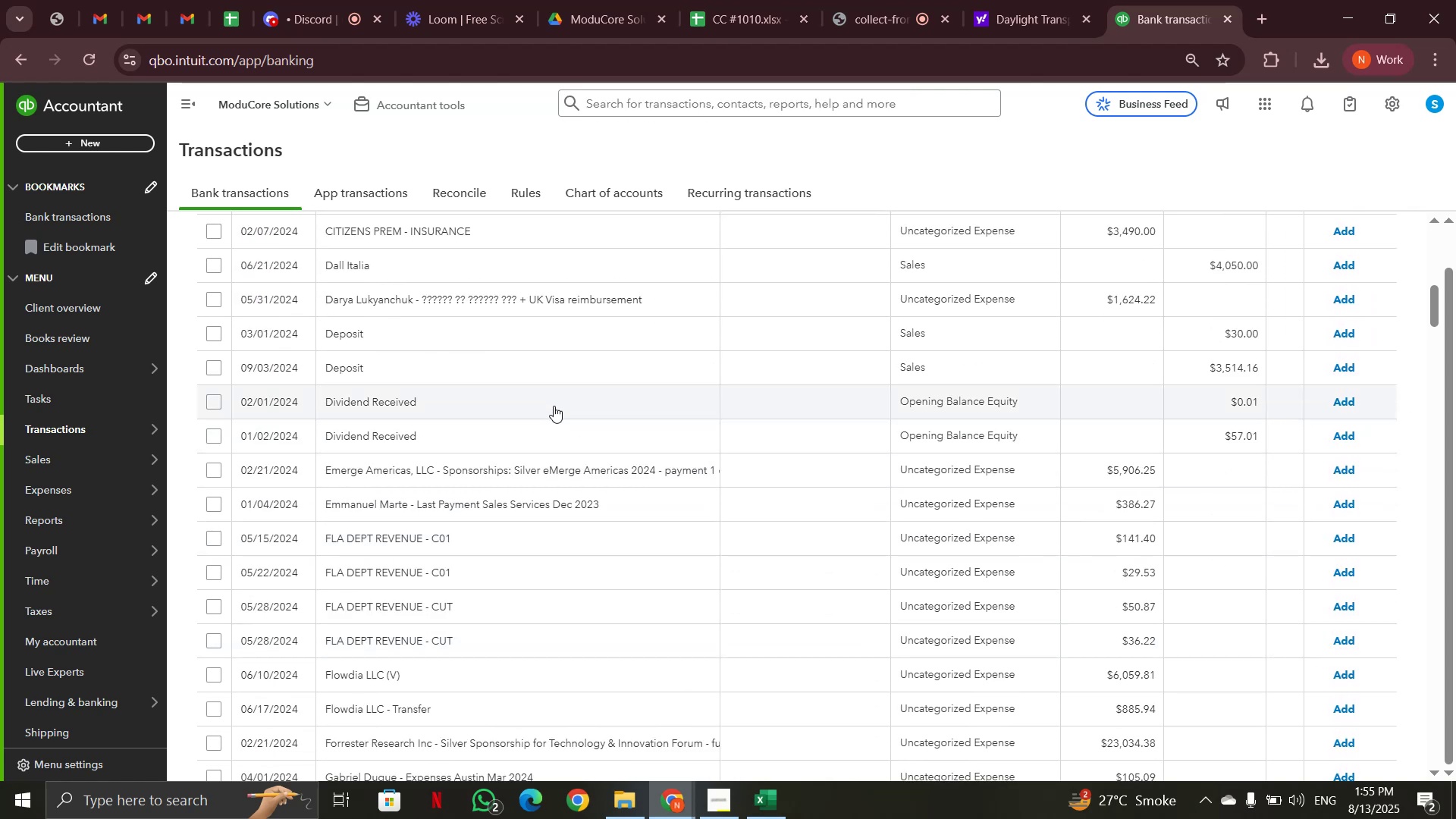 
left_click([555, 411])
 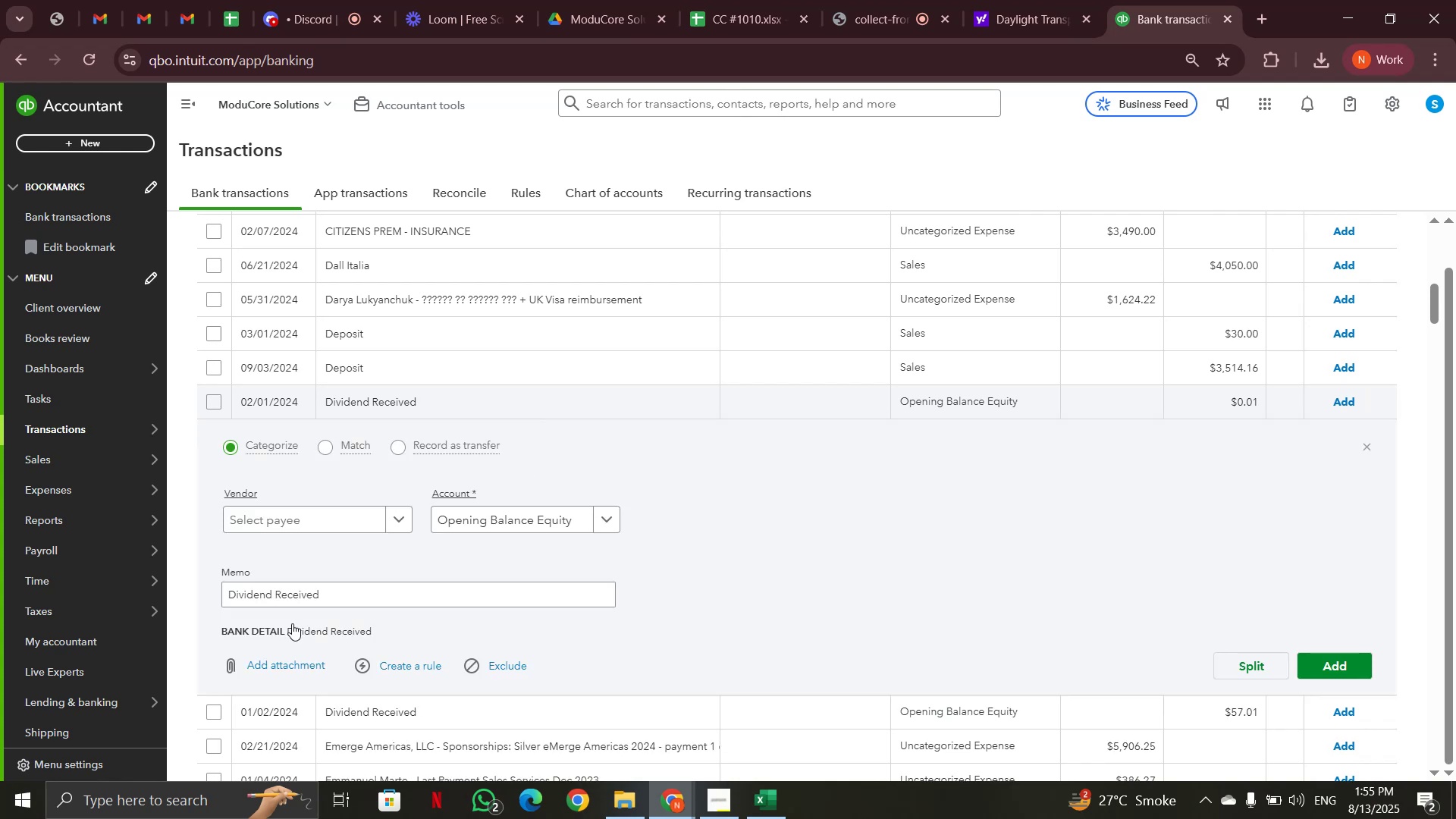 
left_click_drag(start_coordinate=[339, 601], to_coordinate=[203, 601])
 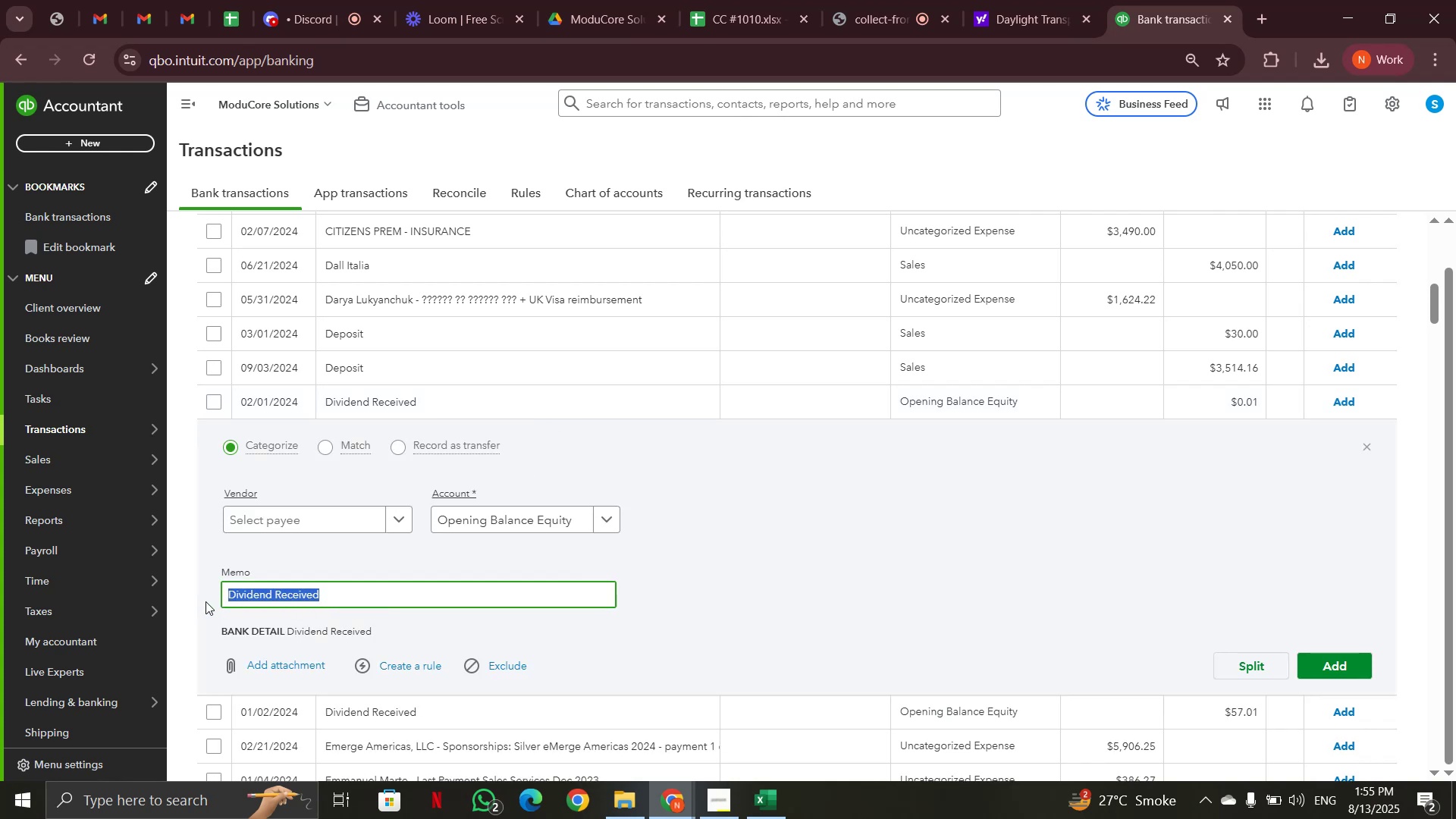 
key(Control+C)
 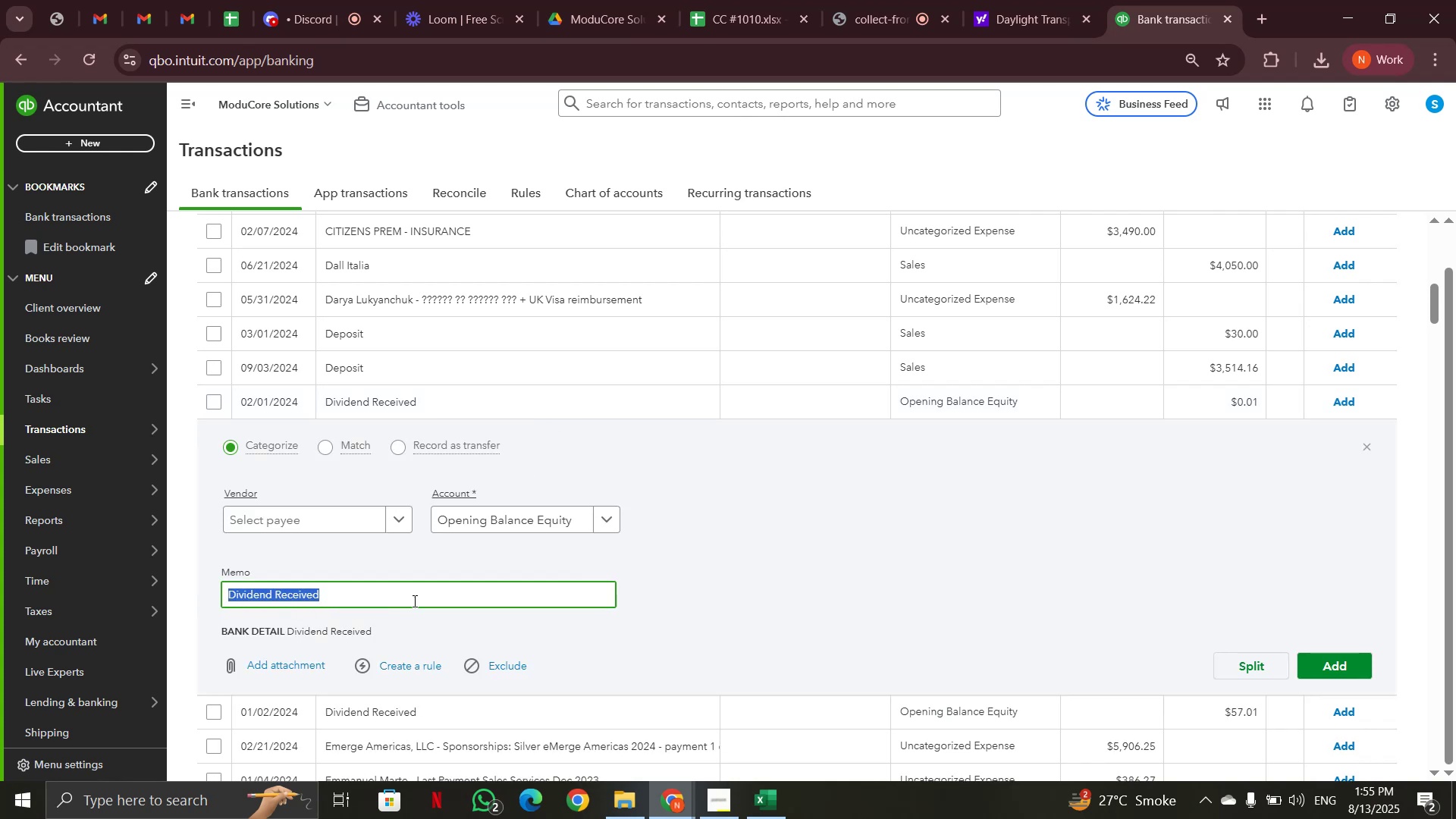 
scroll: coordinate [671, 345], scroll_direction: up, amount: 7.0
 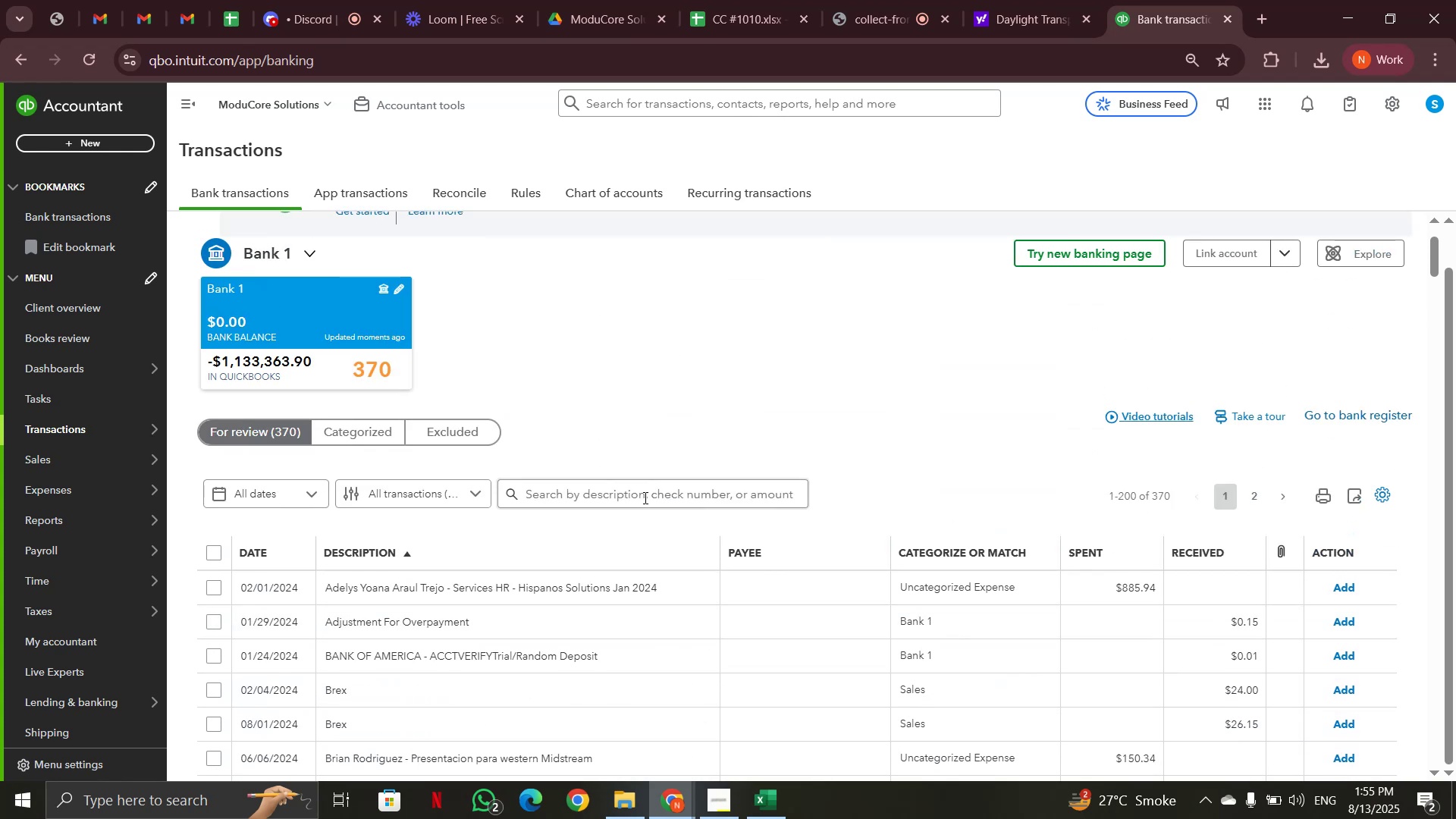 
left_click([645, 495])
 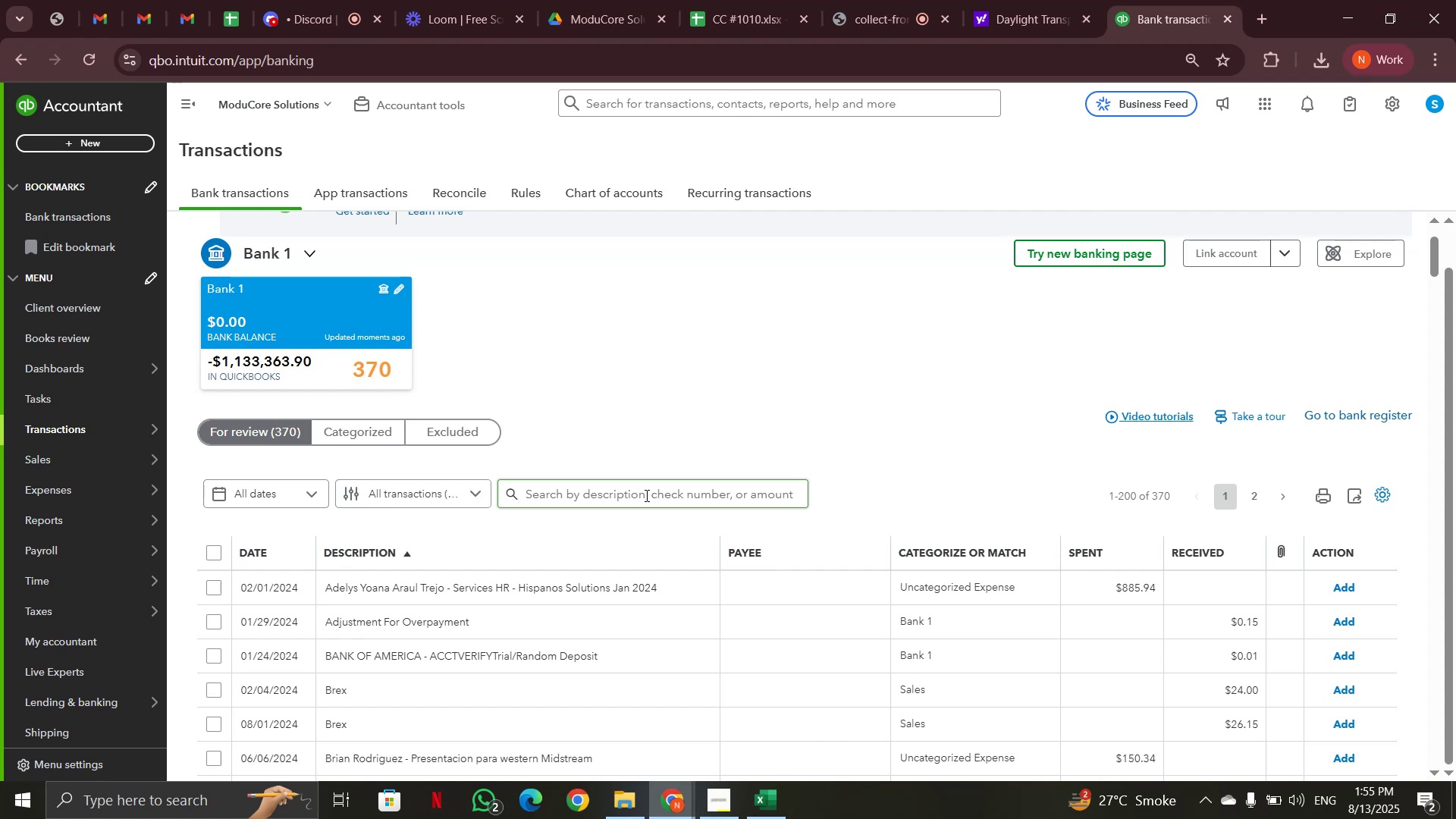 
key(Control+V)
 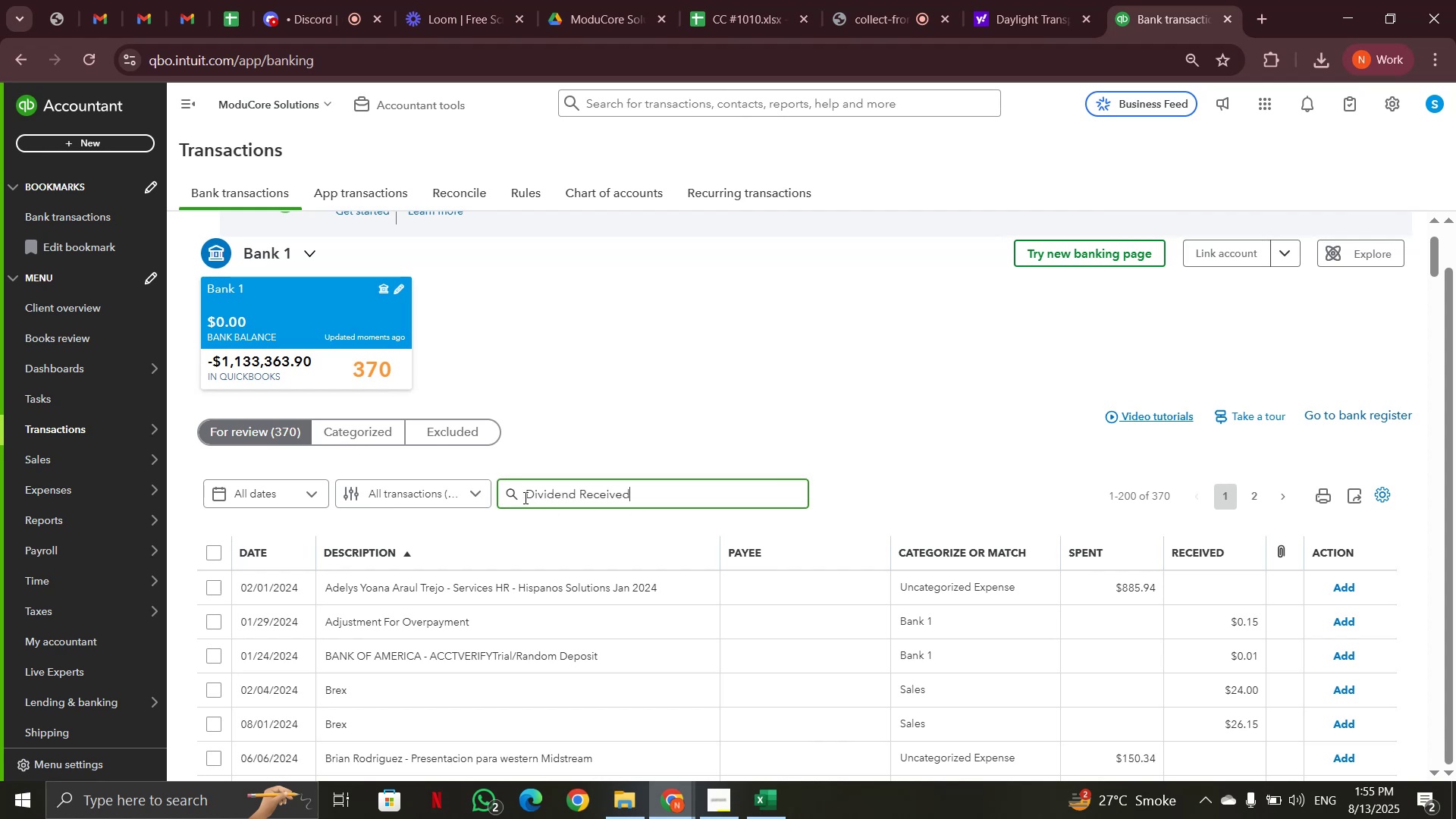 
left_click([514, 497])
 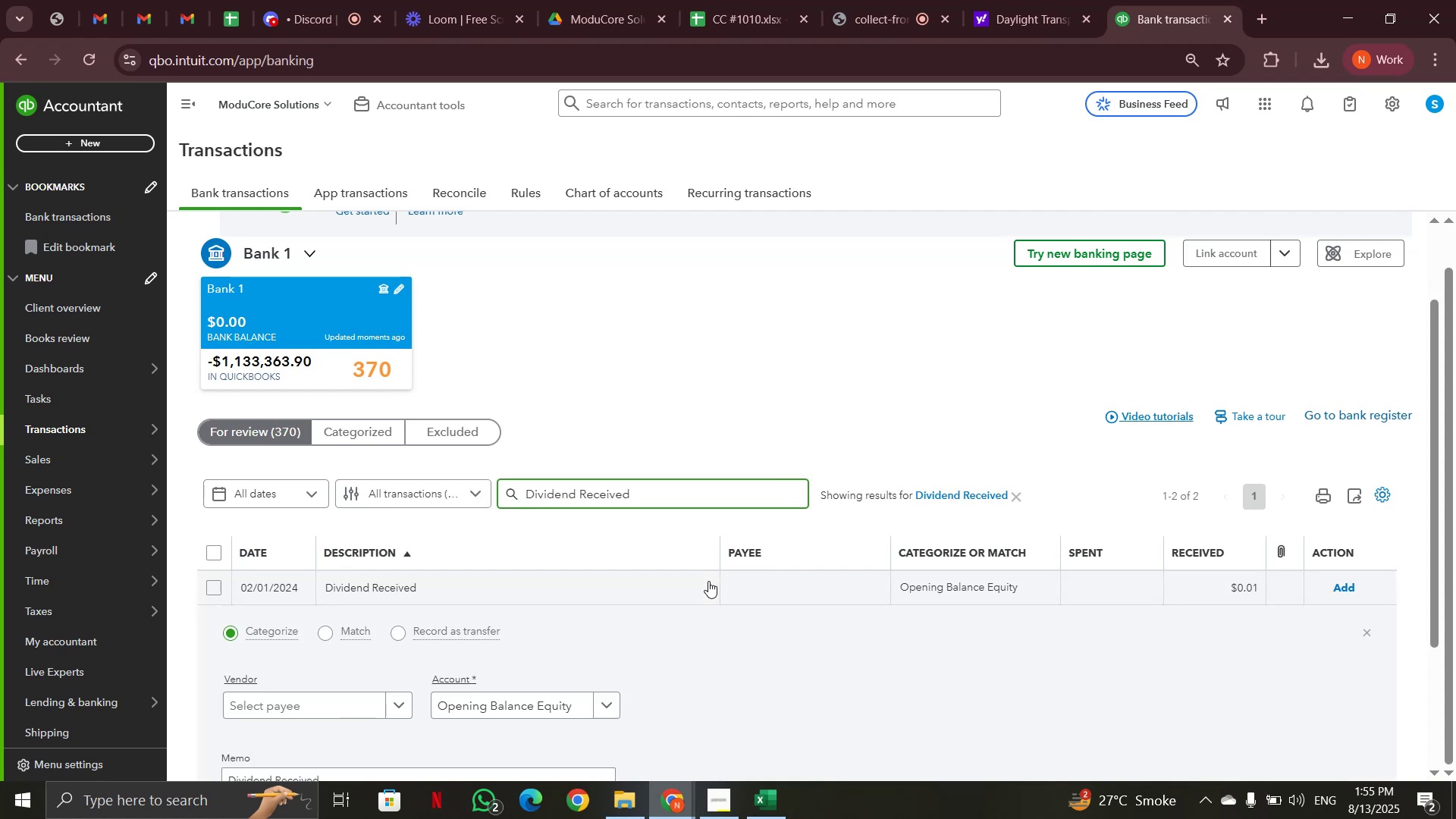 
scroll: coordinate [708, 581], scroll_direction: down, amount: 2.0
 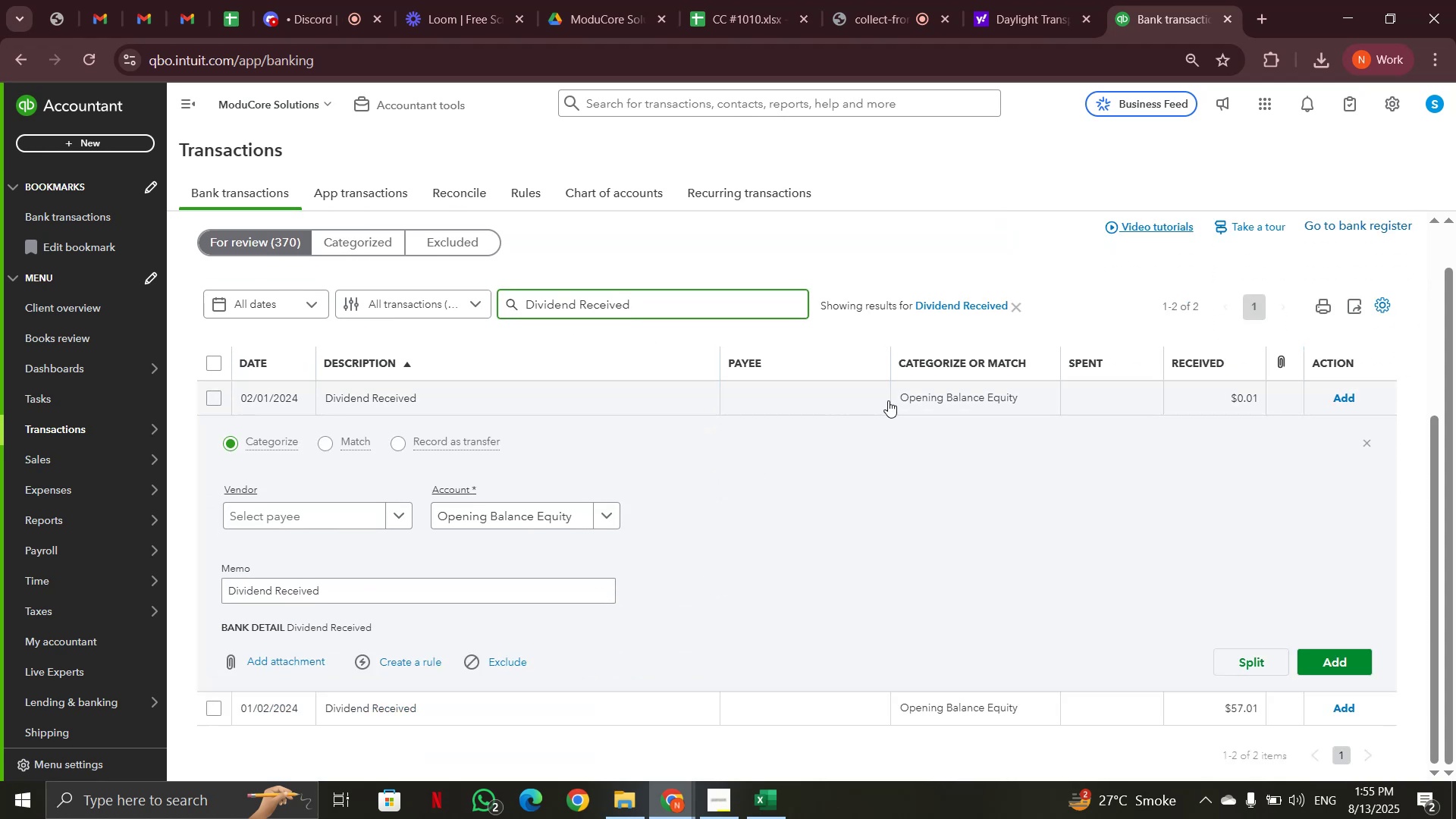 
left_click([601, 519])
 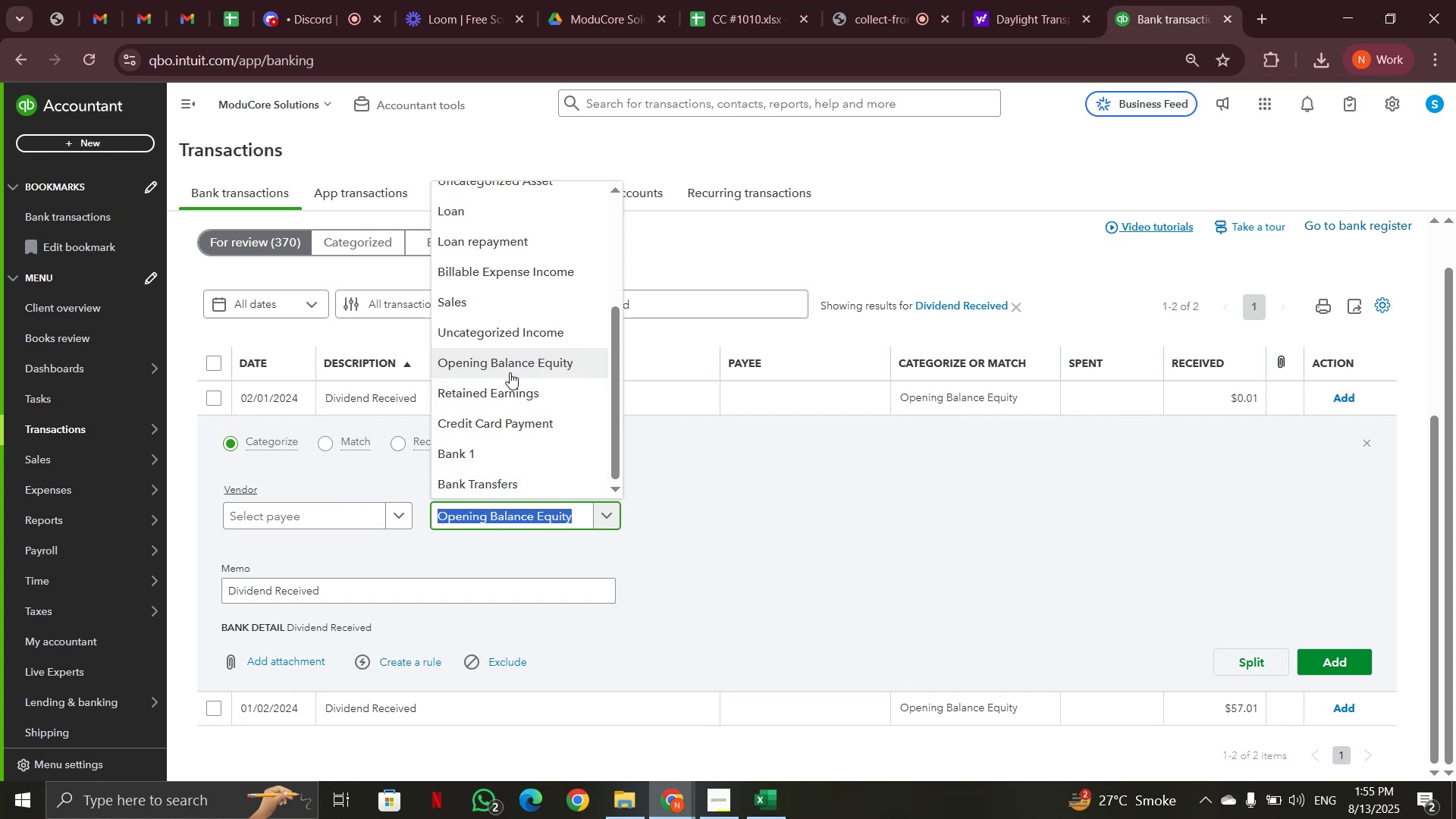 
left_click([719, 591])
 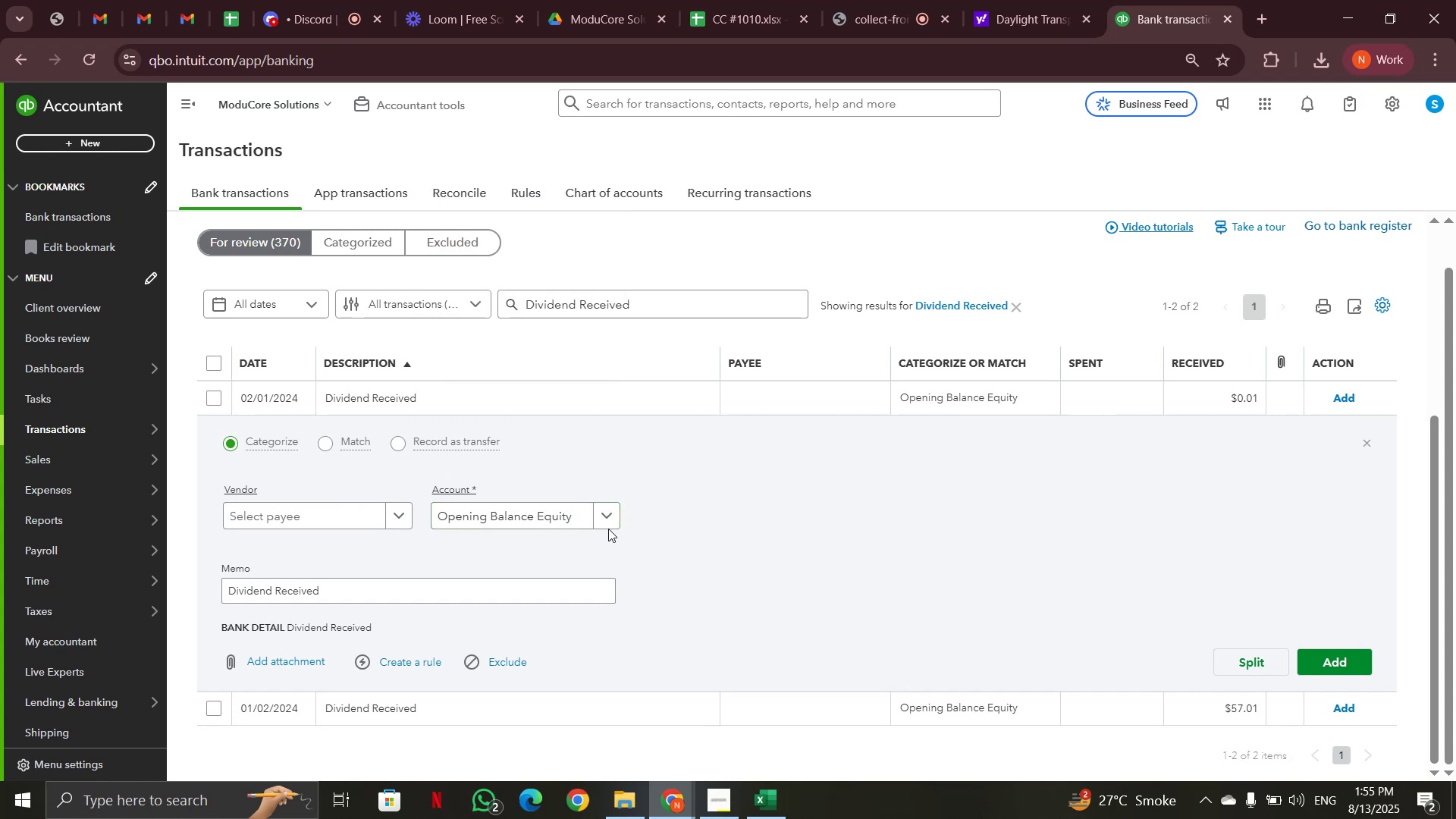 
left_click([599, 521])
 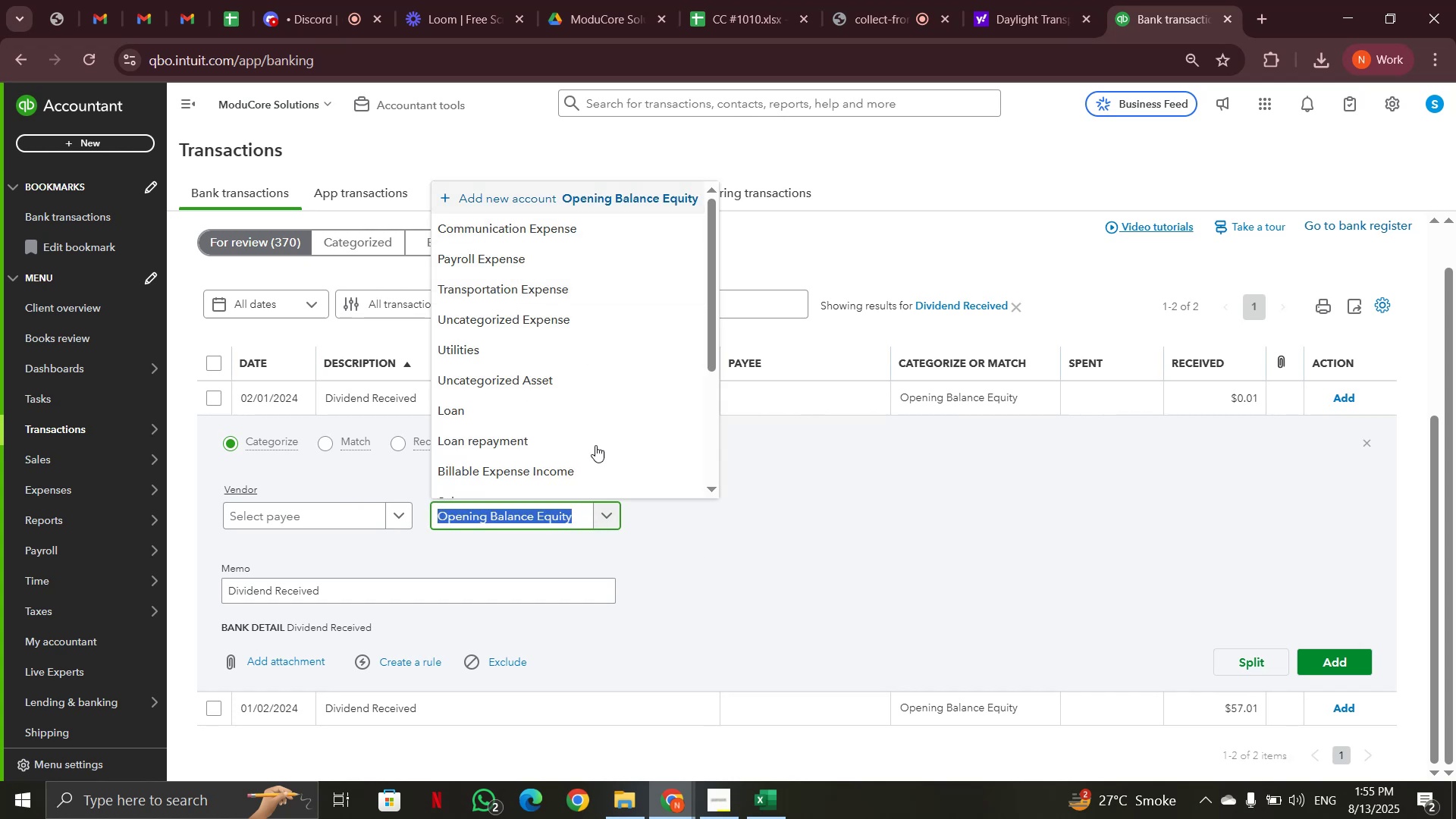 
left_click([732, 555])
 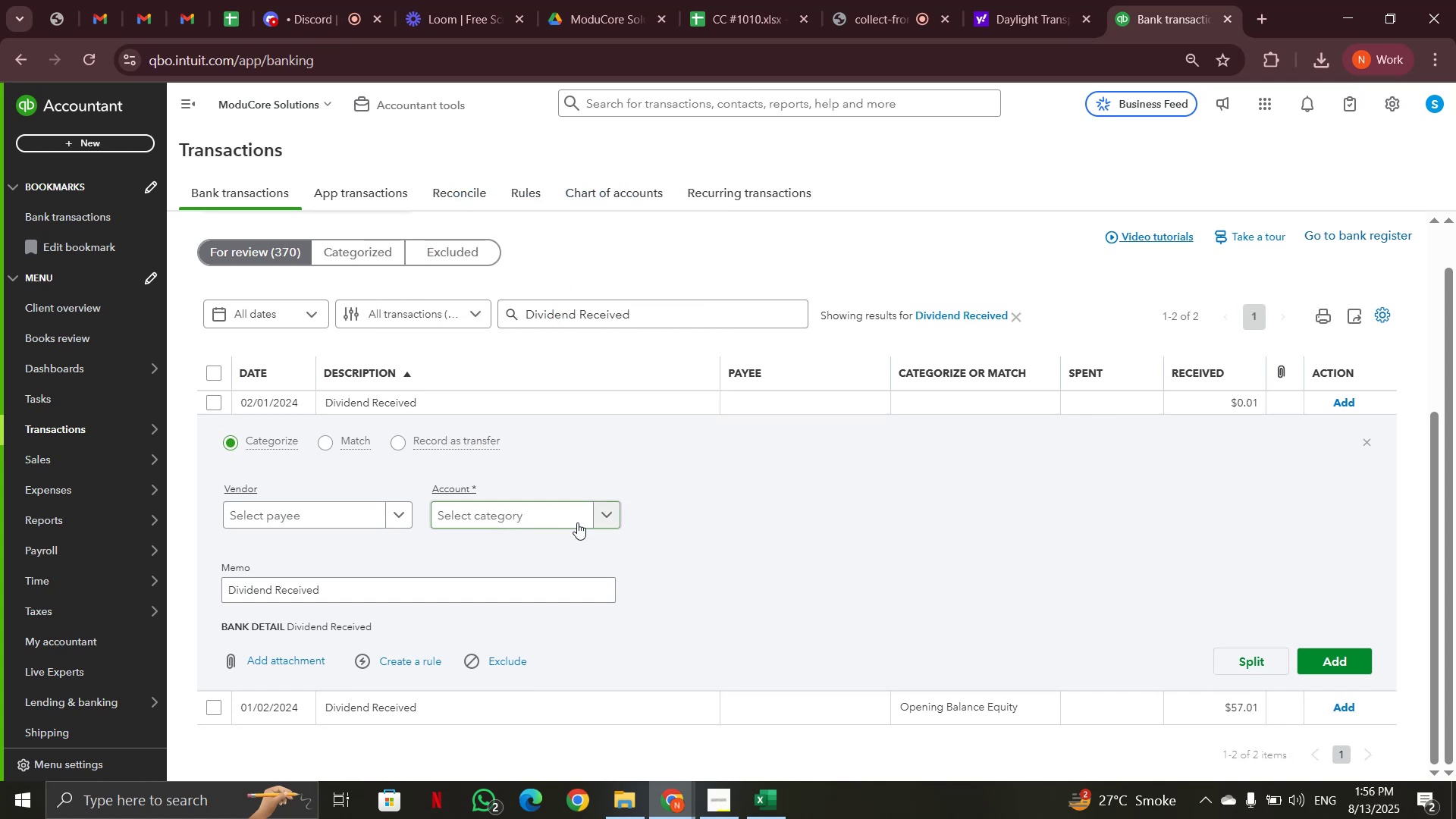 
left_click([600, 514])
 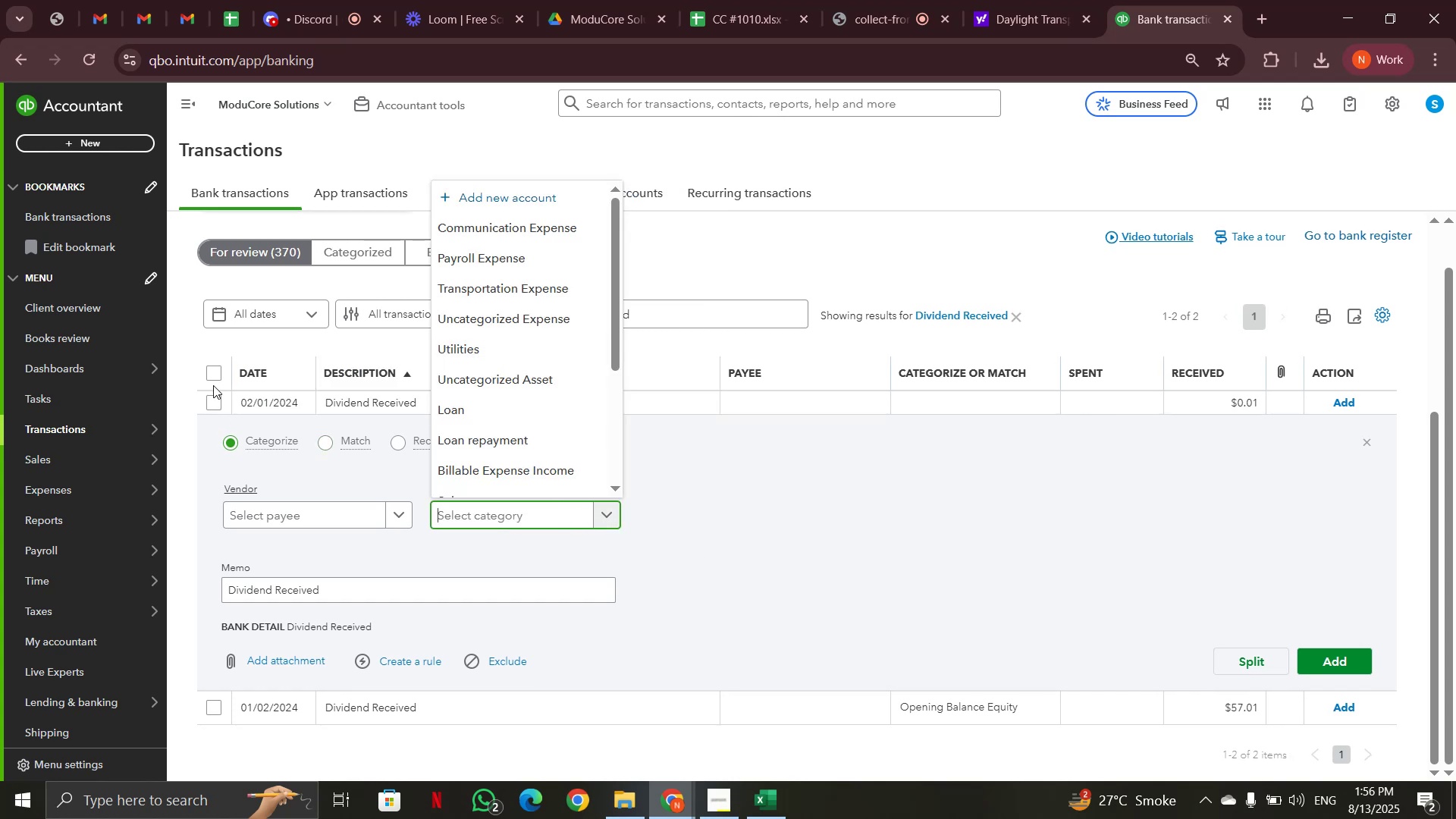 
left_click([217, 371])
 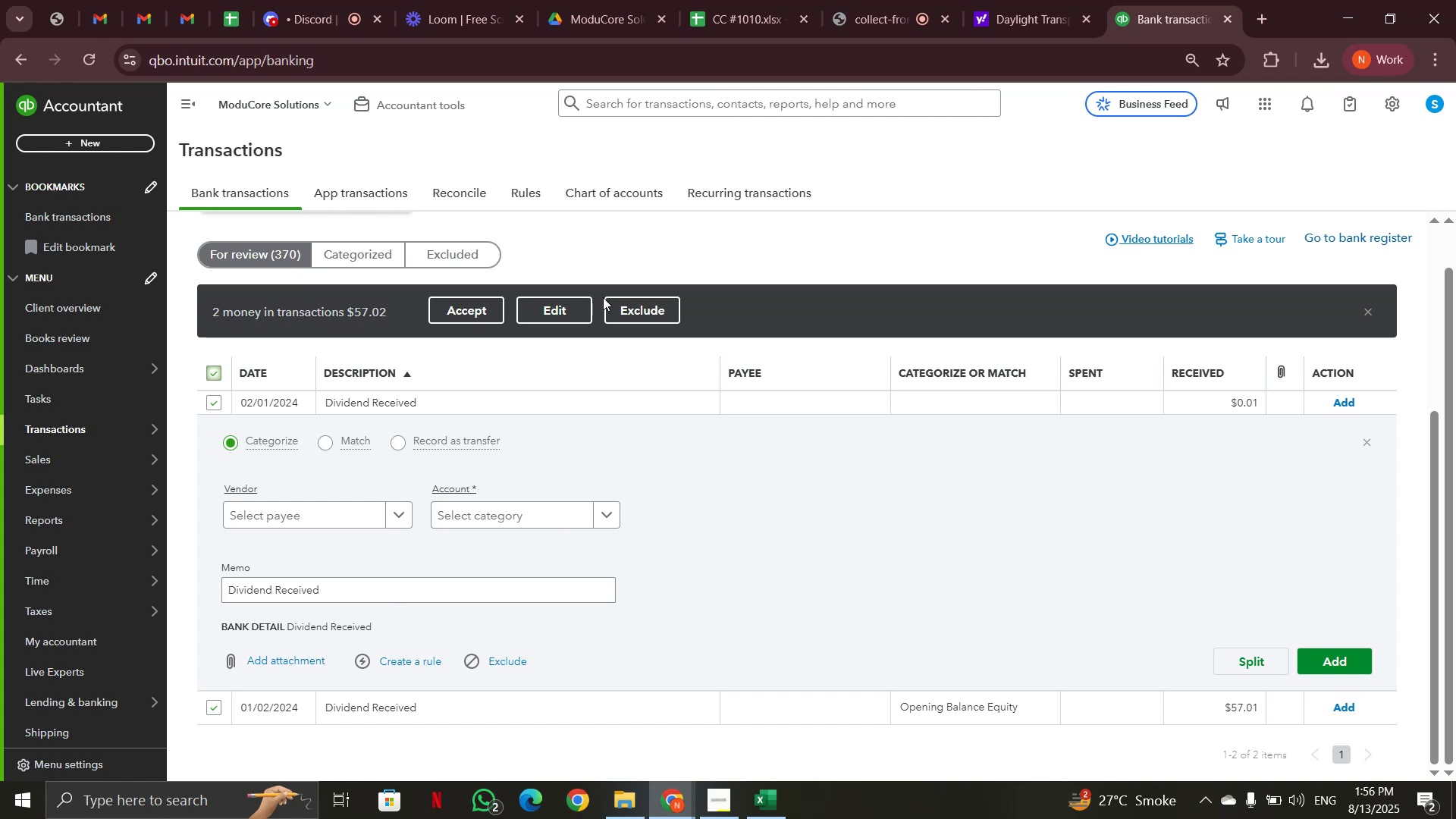 
left_click([576, 309])
 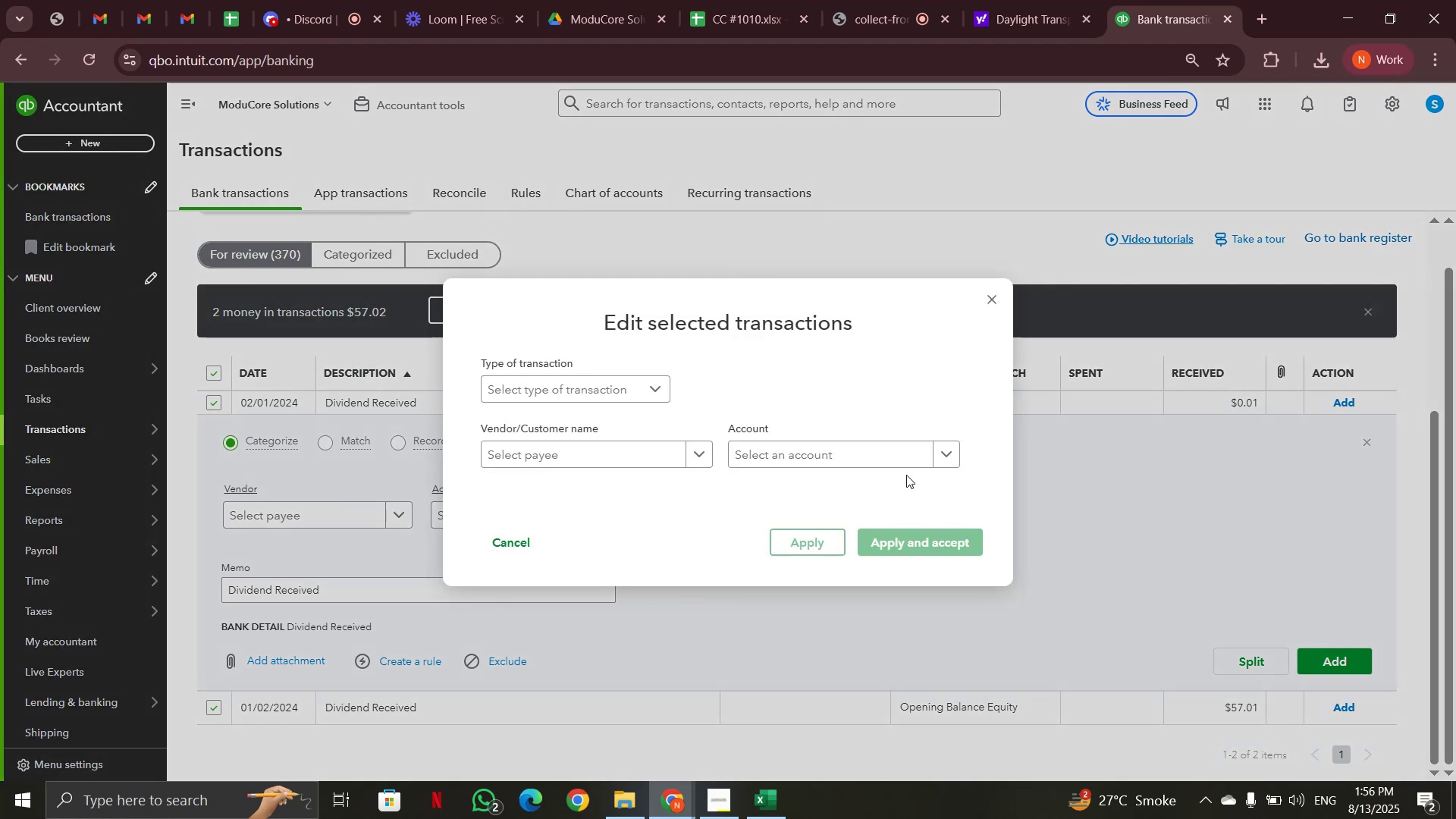 
left_click([897, 460])
 